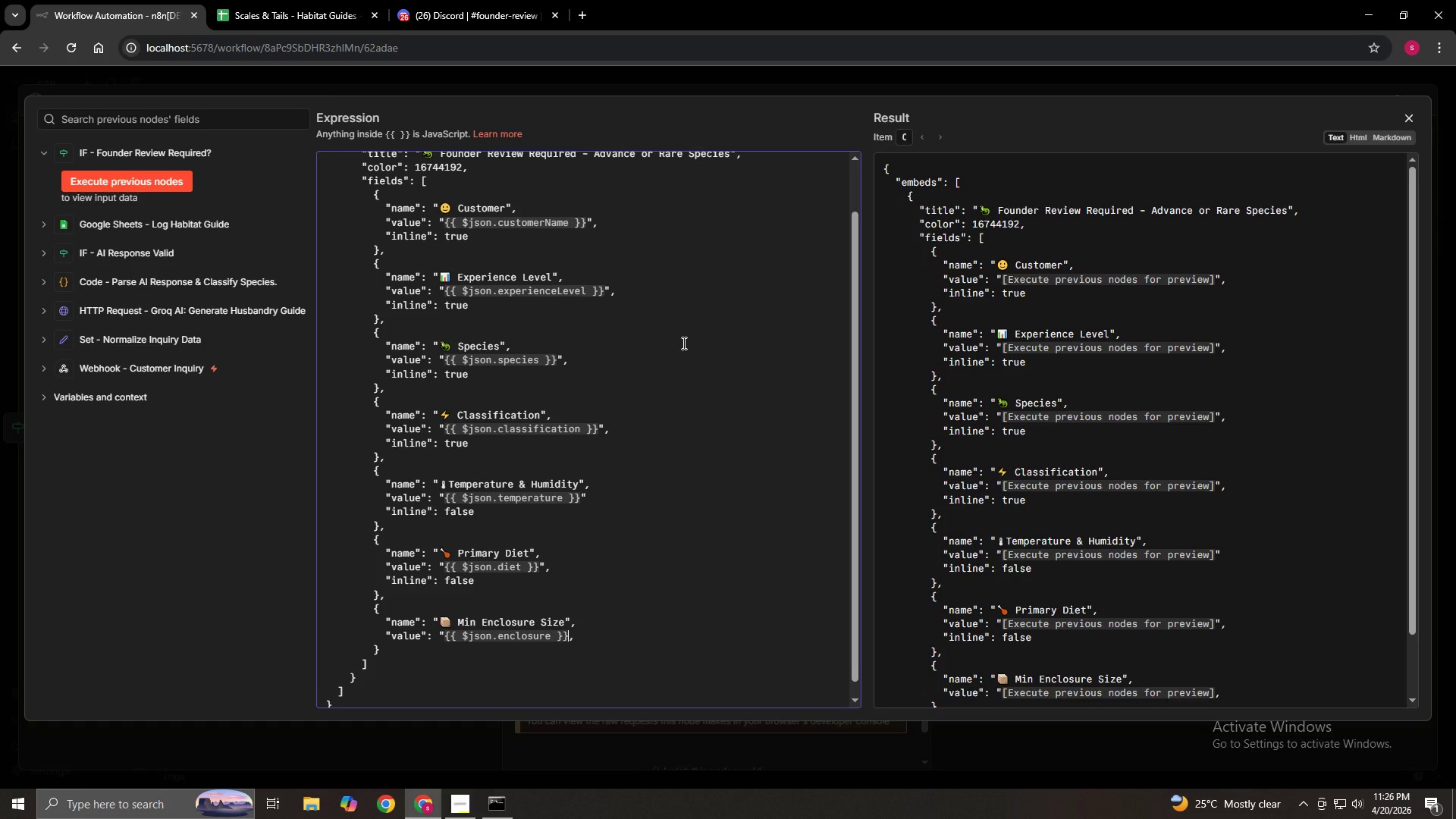 
key(Shift+Quote)
 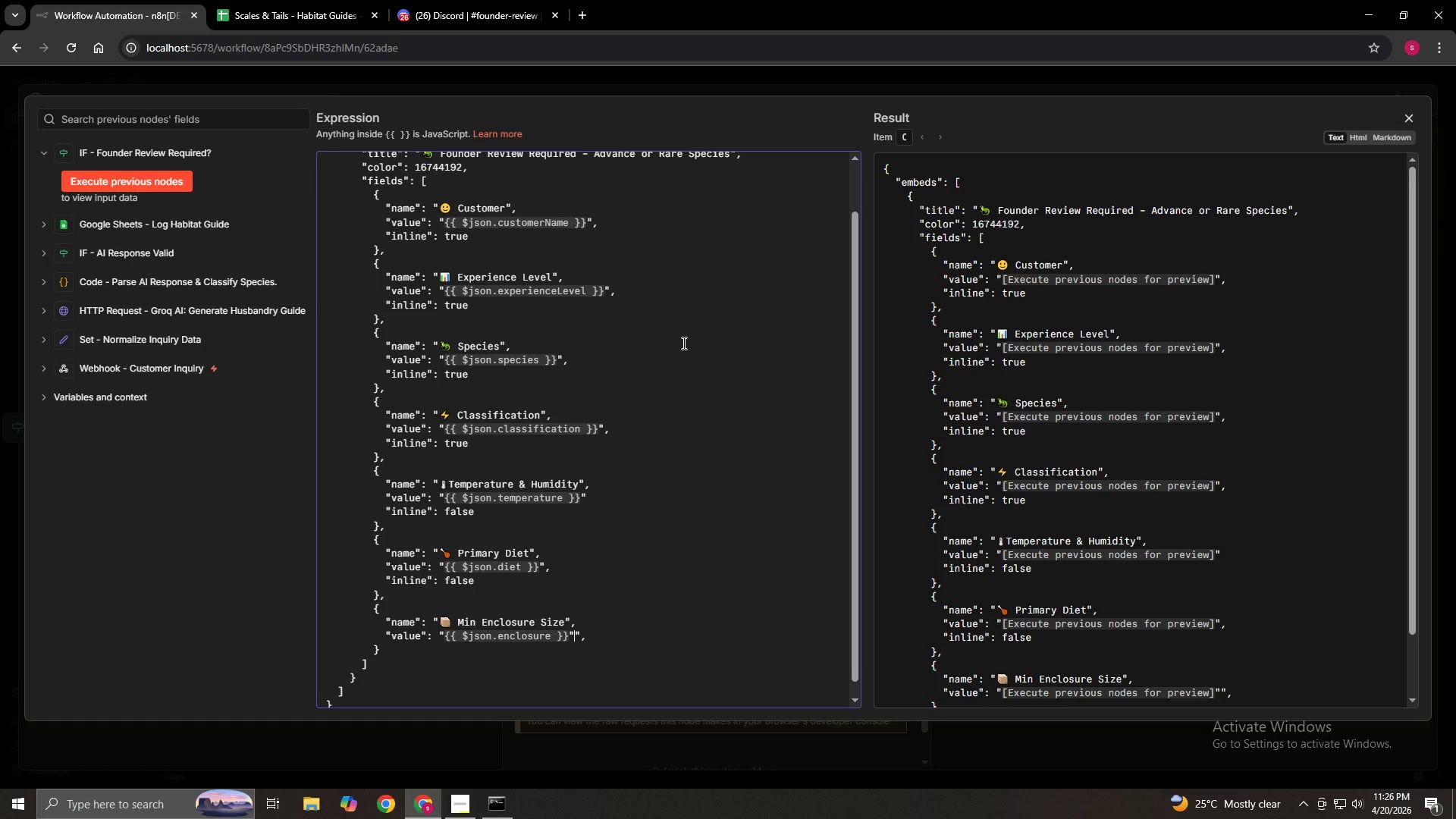 
key(Comma)
 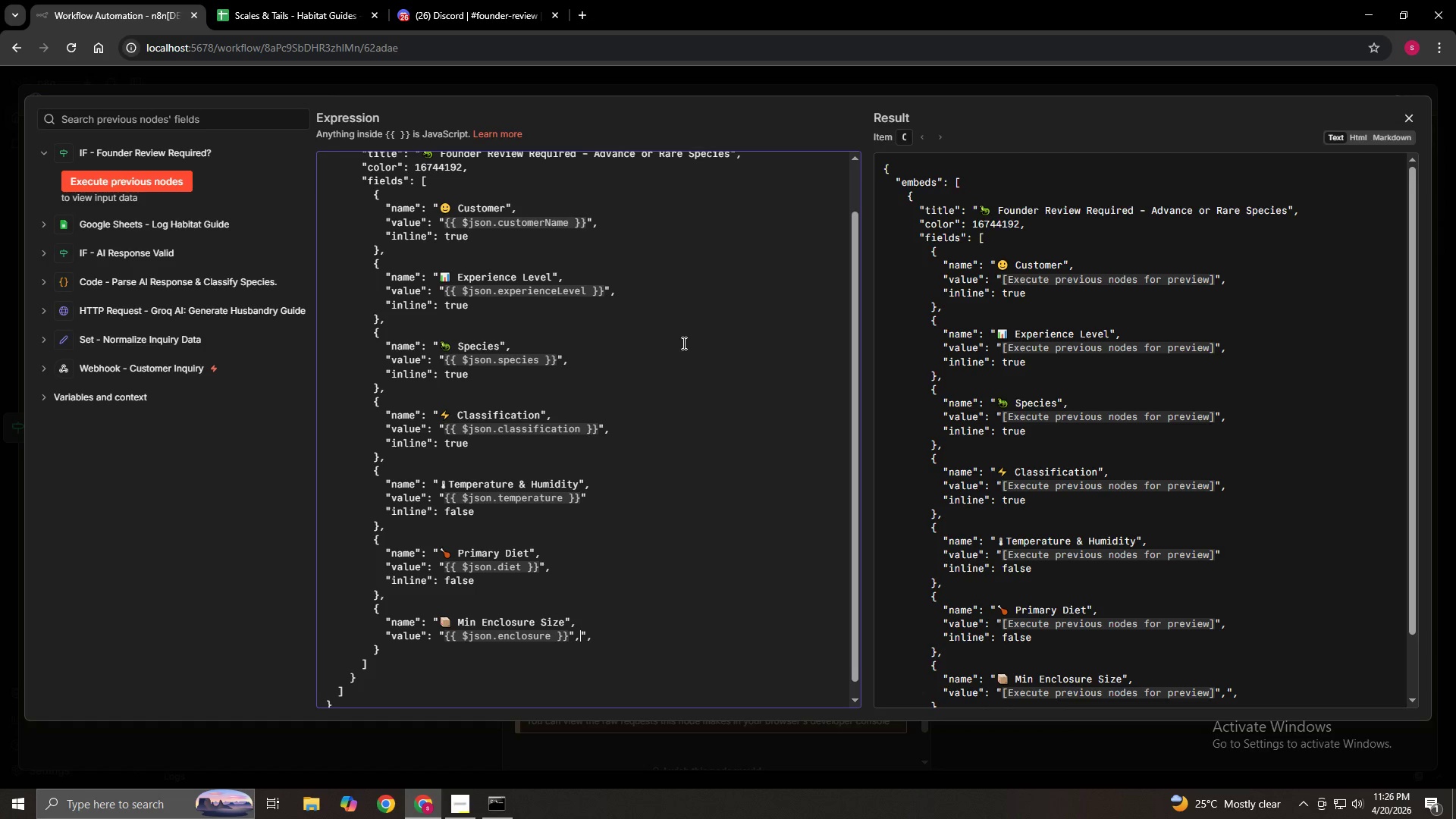 
key(Enter)
 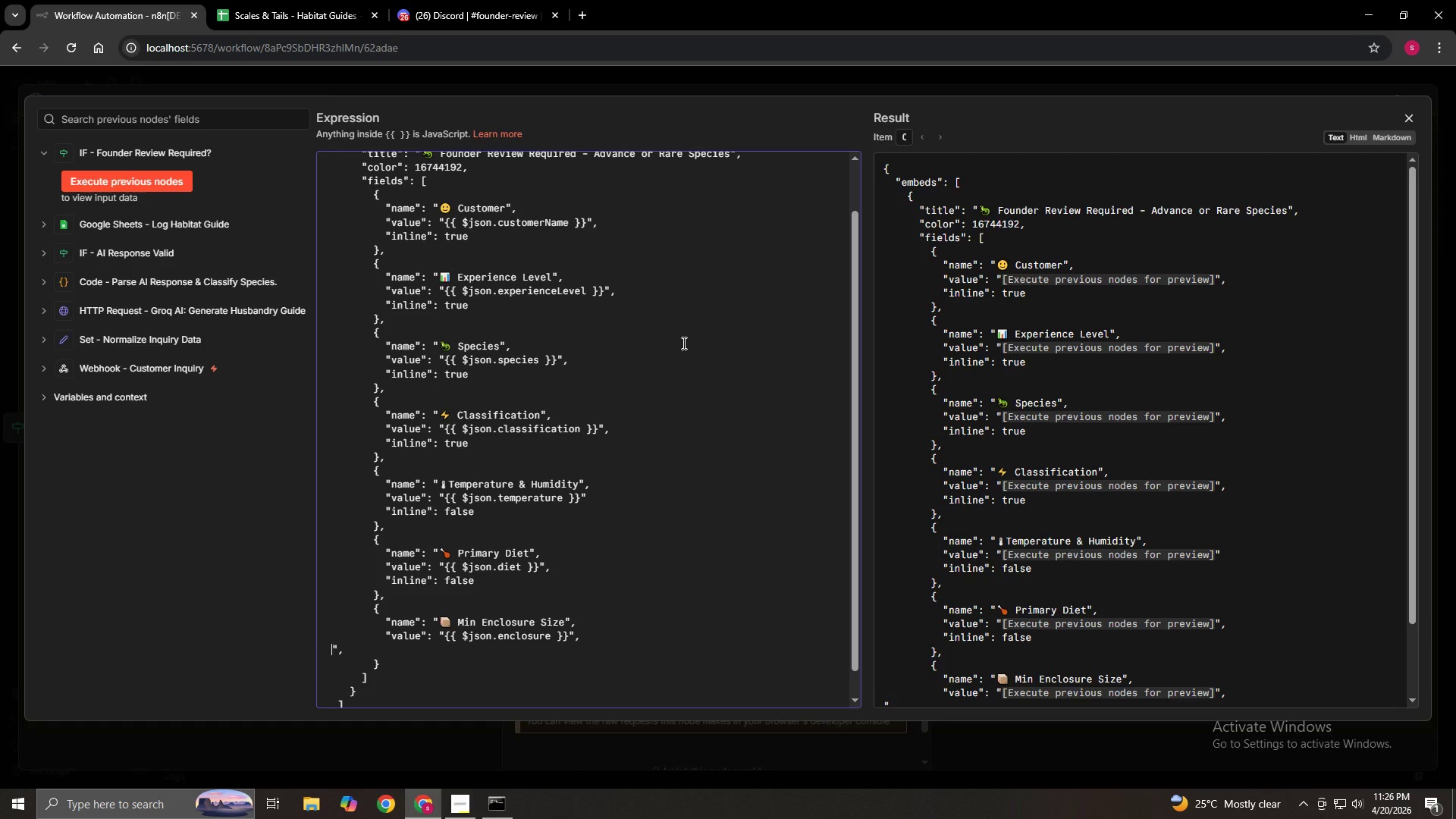 
type(          "[Delete]inline": false)
 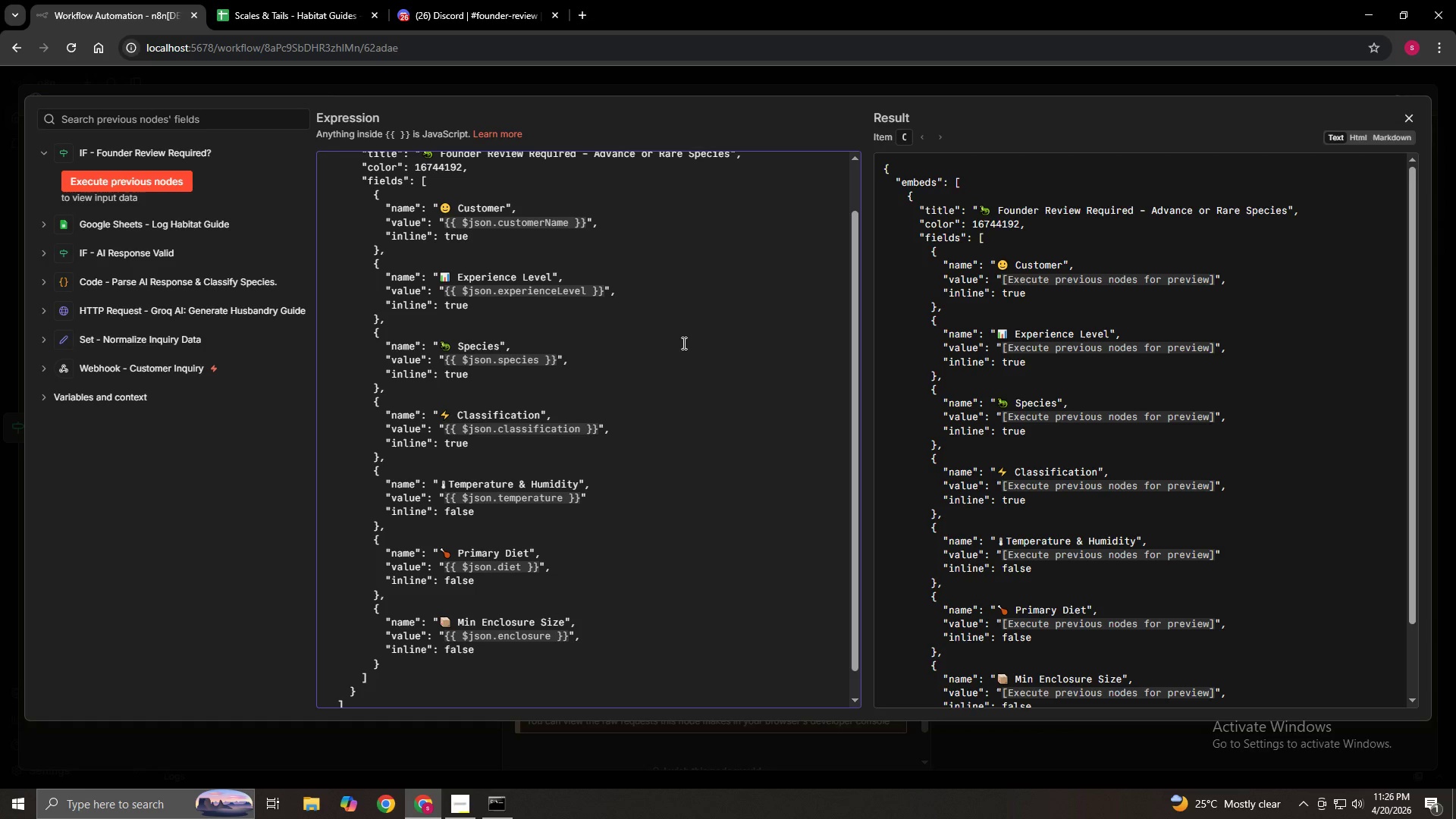 
key(ArrowDown)
 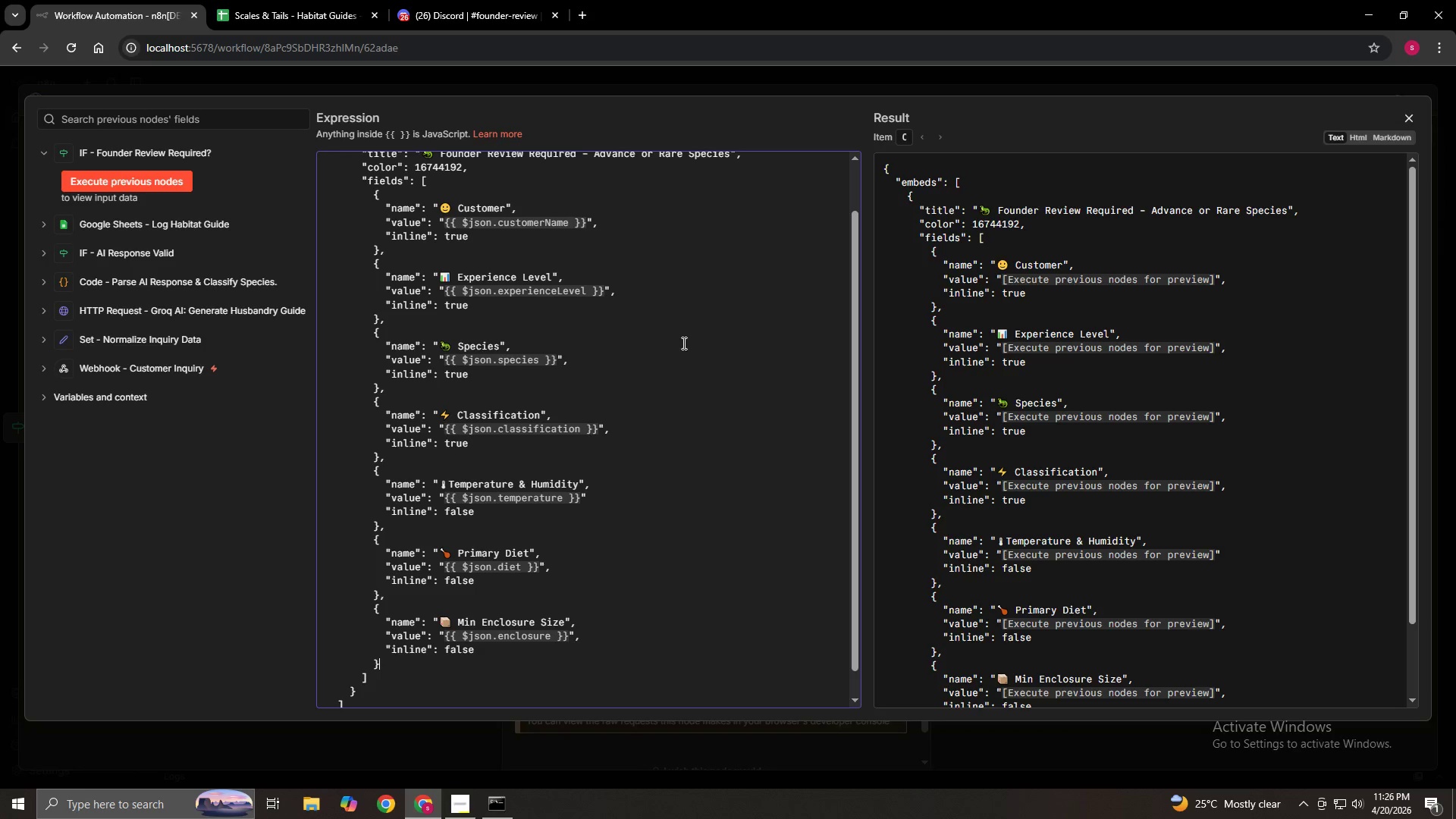 
key(Comma)
 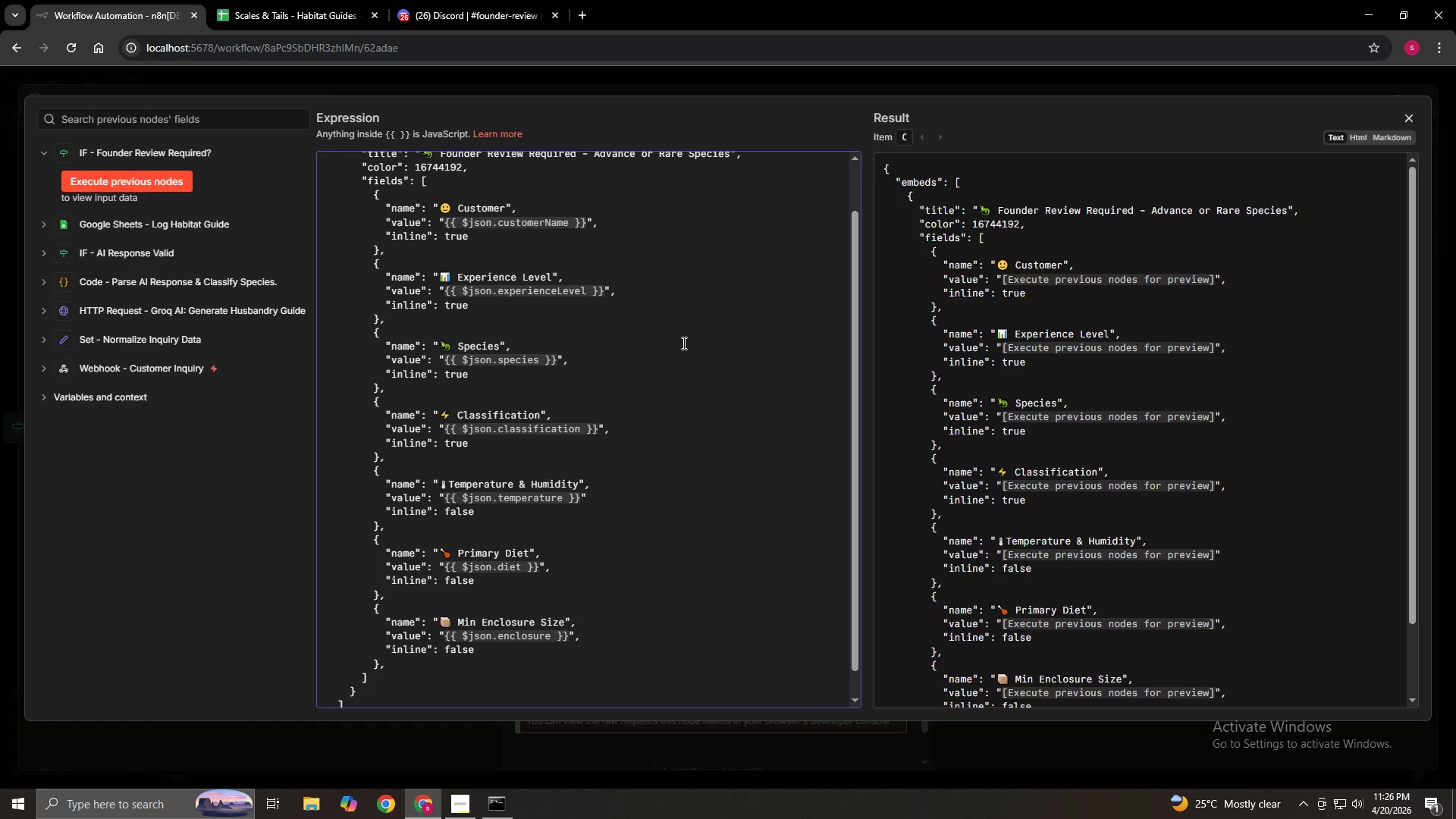 
scroll: coordinate [682, 344], scroll_direction: down, amount: 7.0
 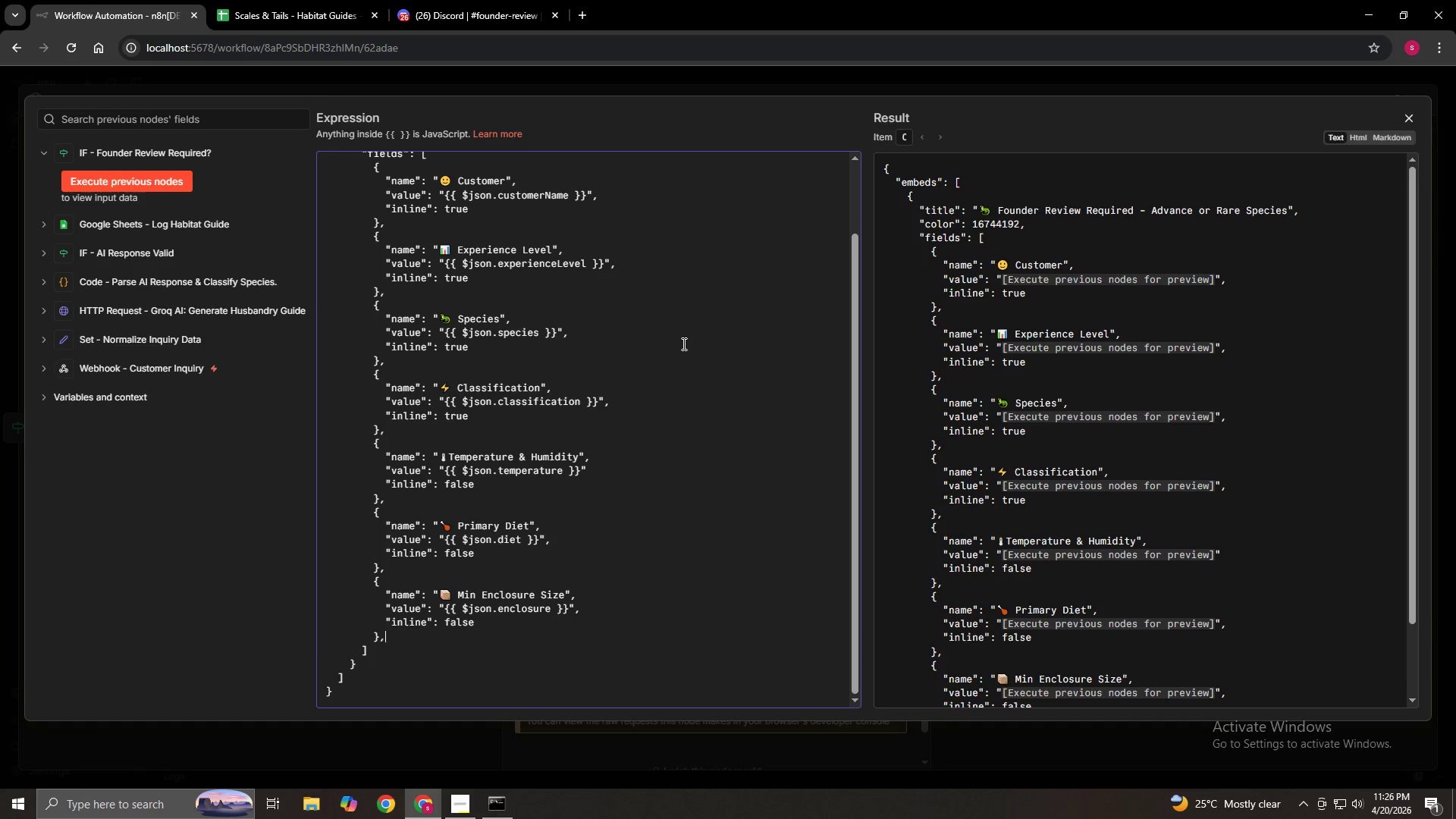 
key(Enter)
 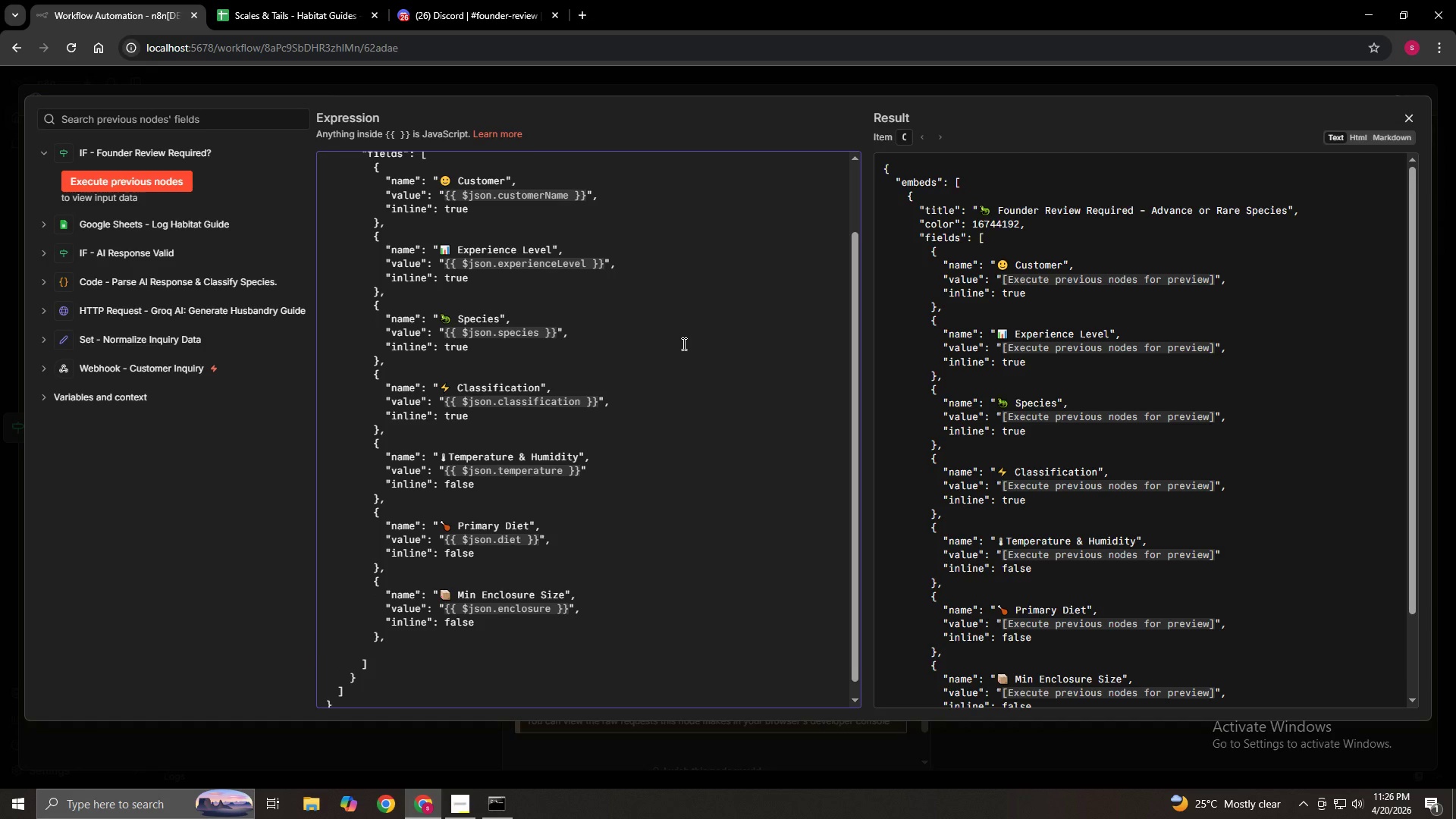 
hold_key(key=Space, duration=0.66)
 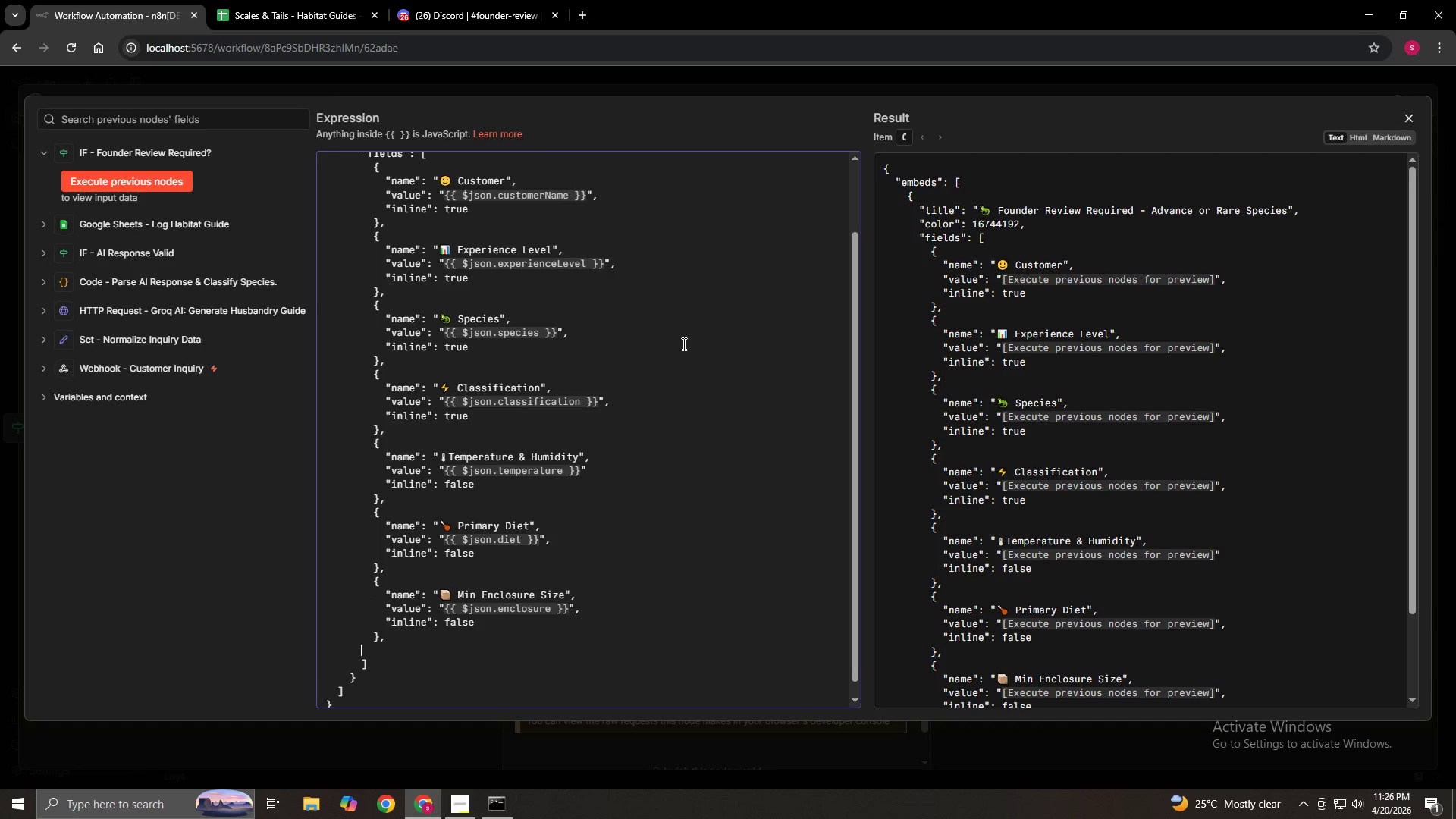 
key(Space)
 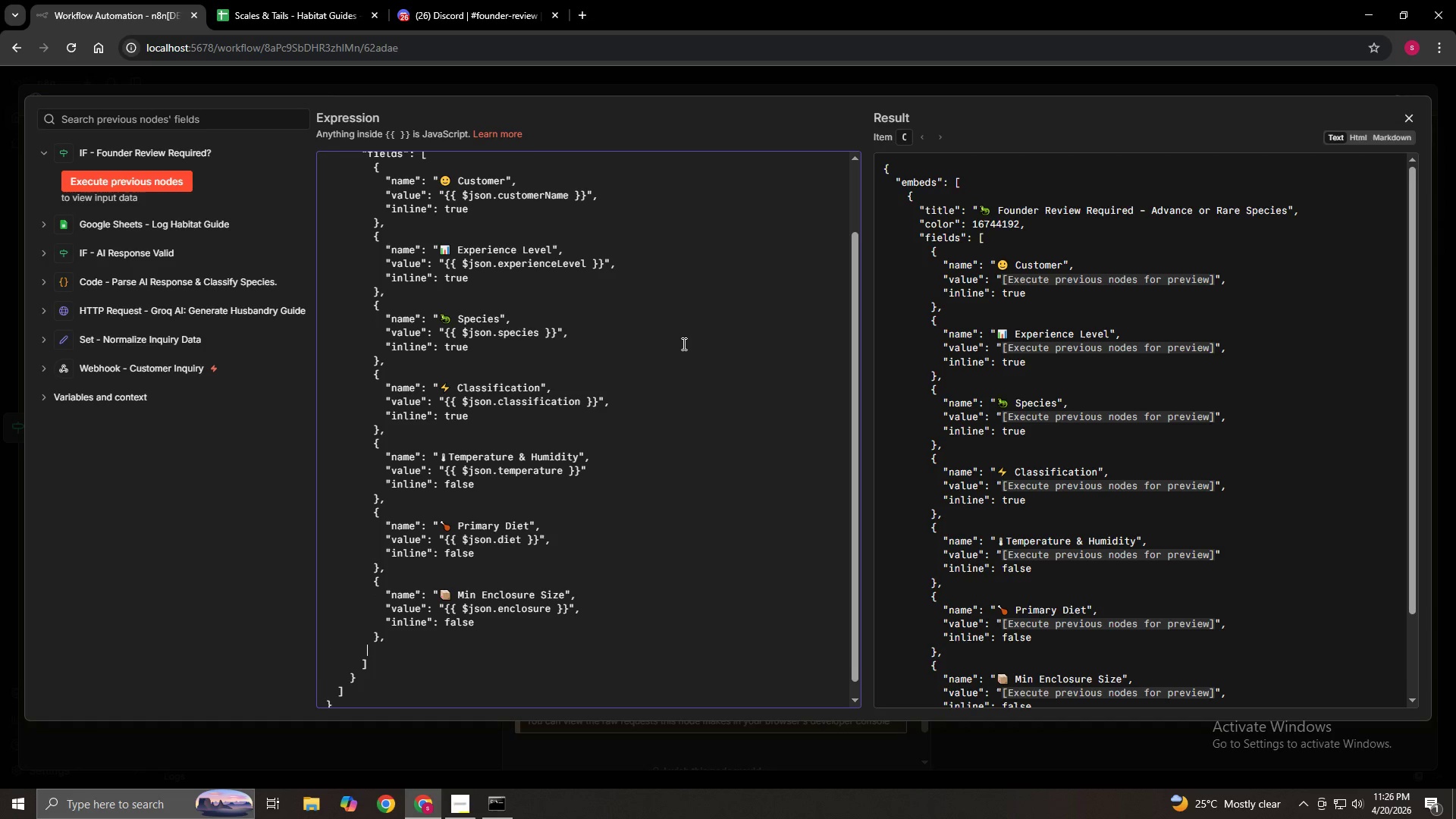 
key(Space)
 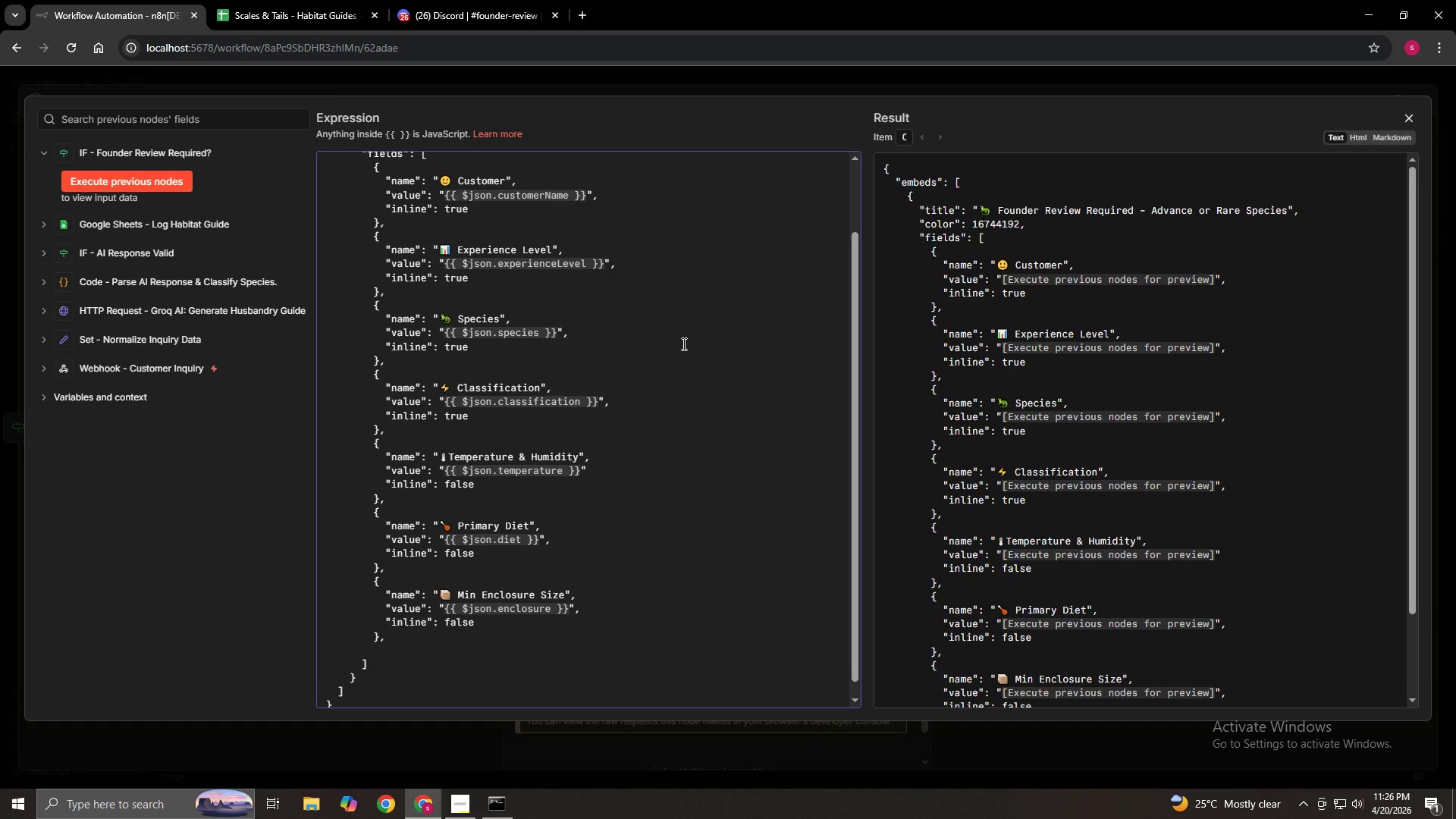 
key(Shift+BracketLeft)
 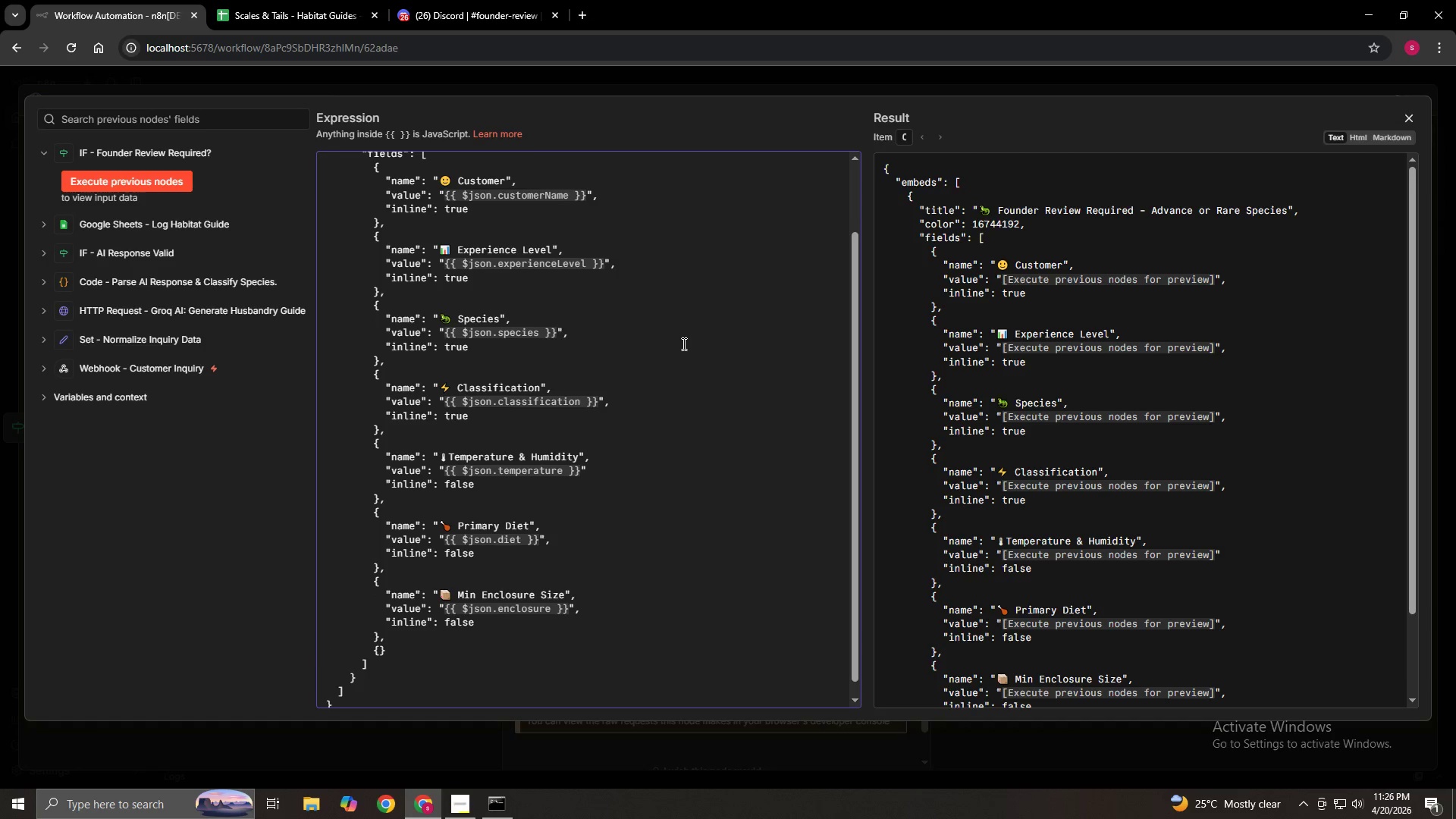 
key(Enter)
 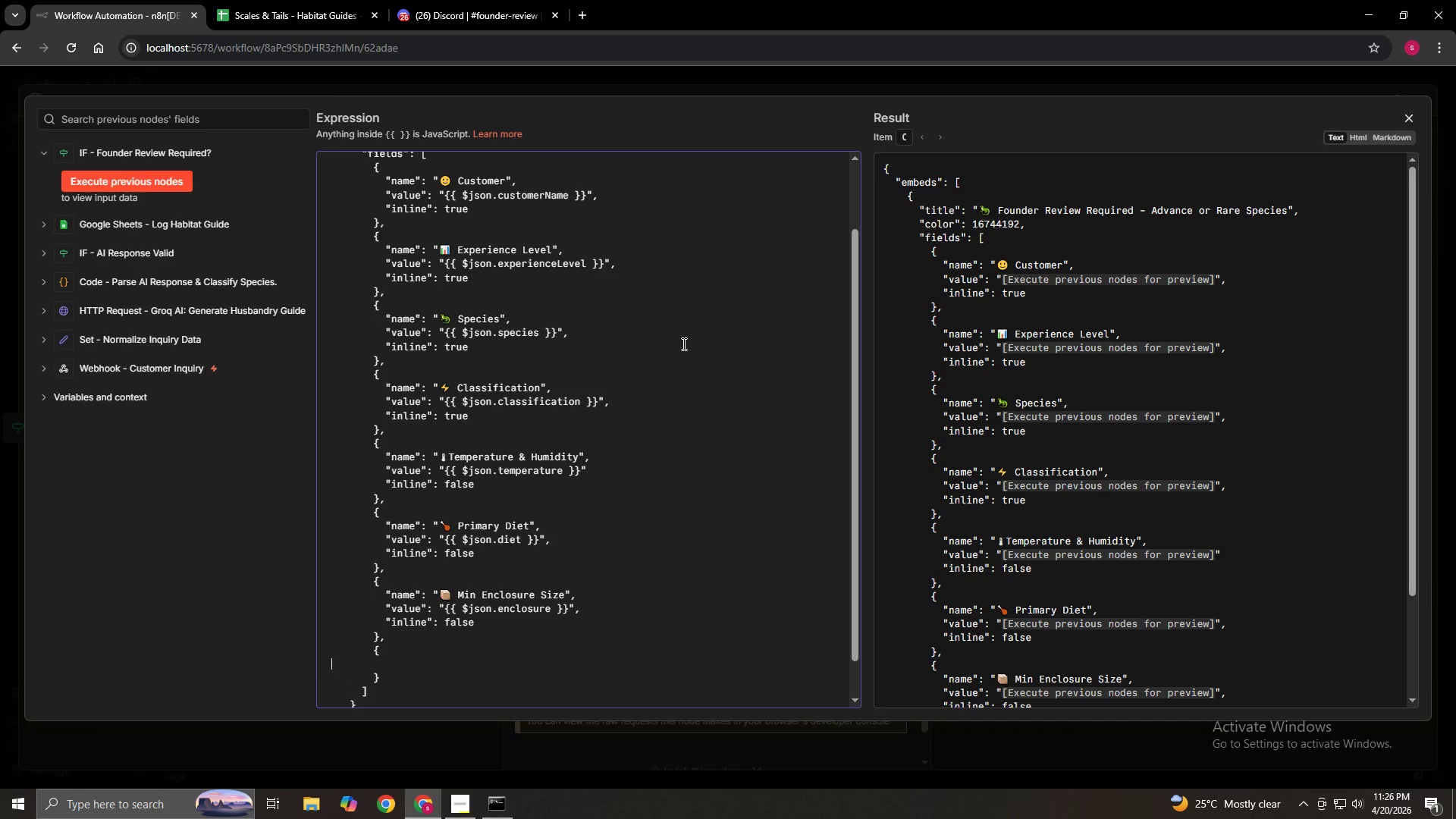 
hold_key(key=Space, duration=0.66)
 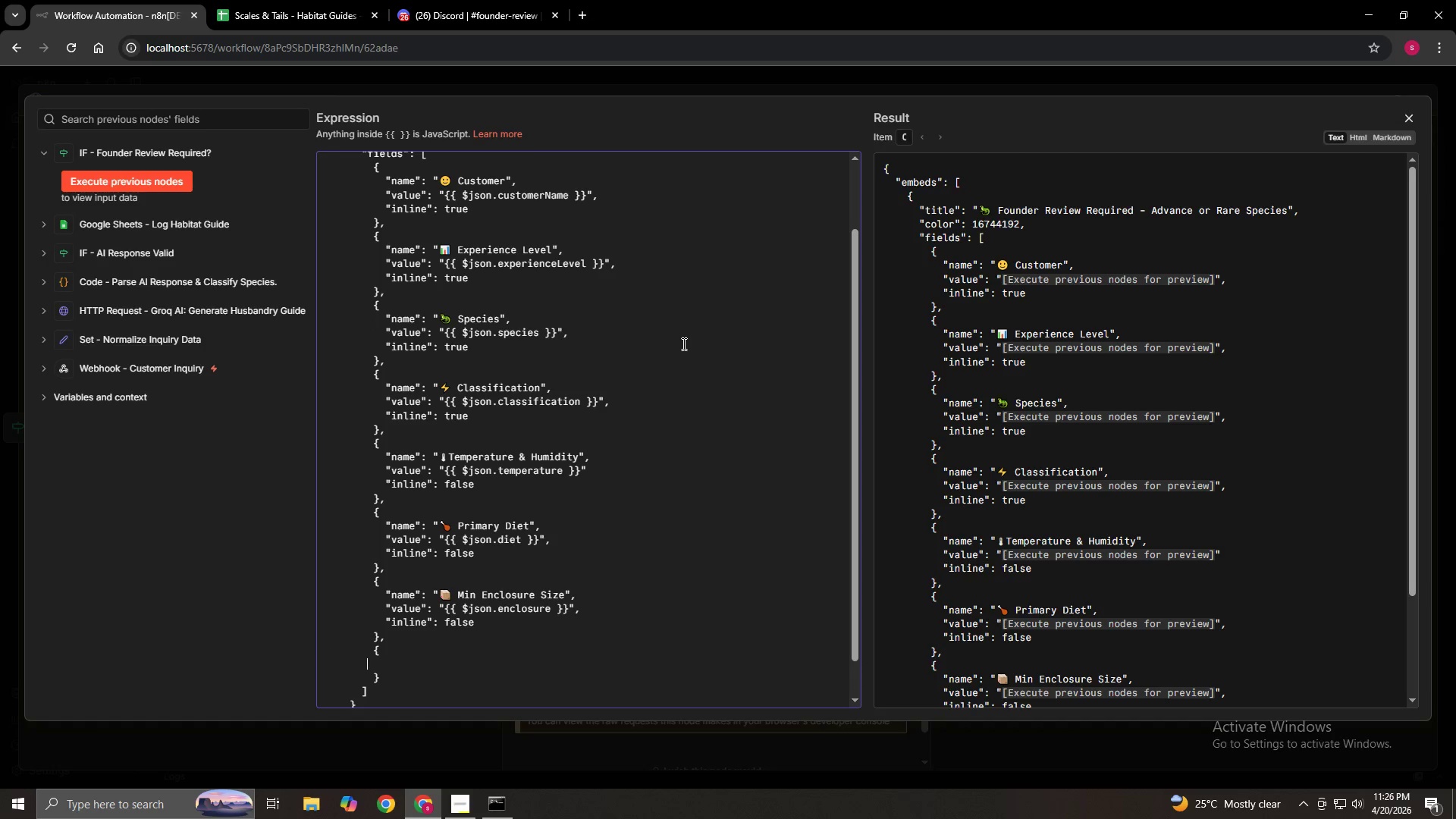 
type(    "name": "Action Required",)
 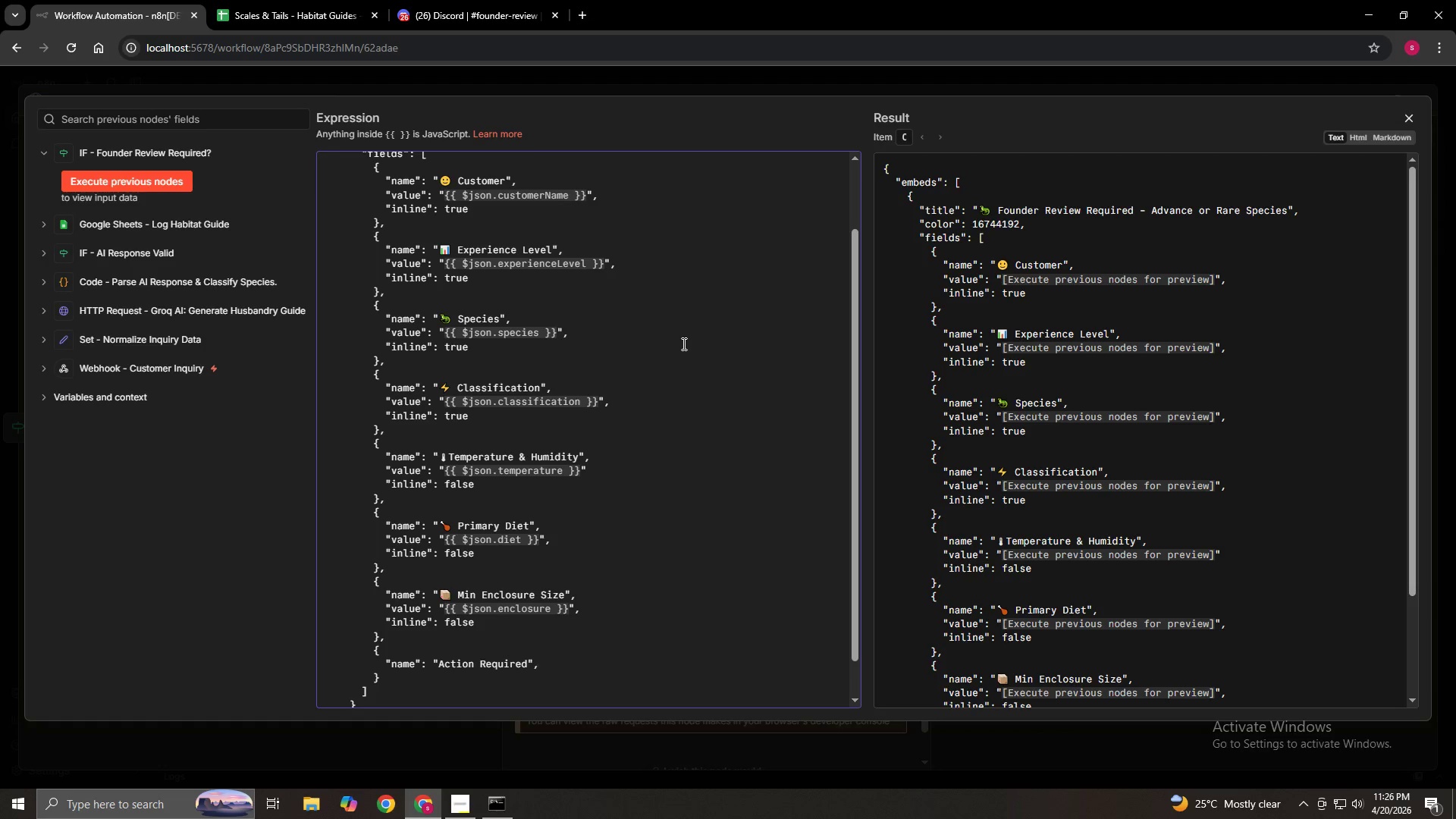 
left_click([439, 662])
 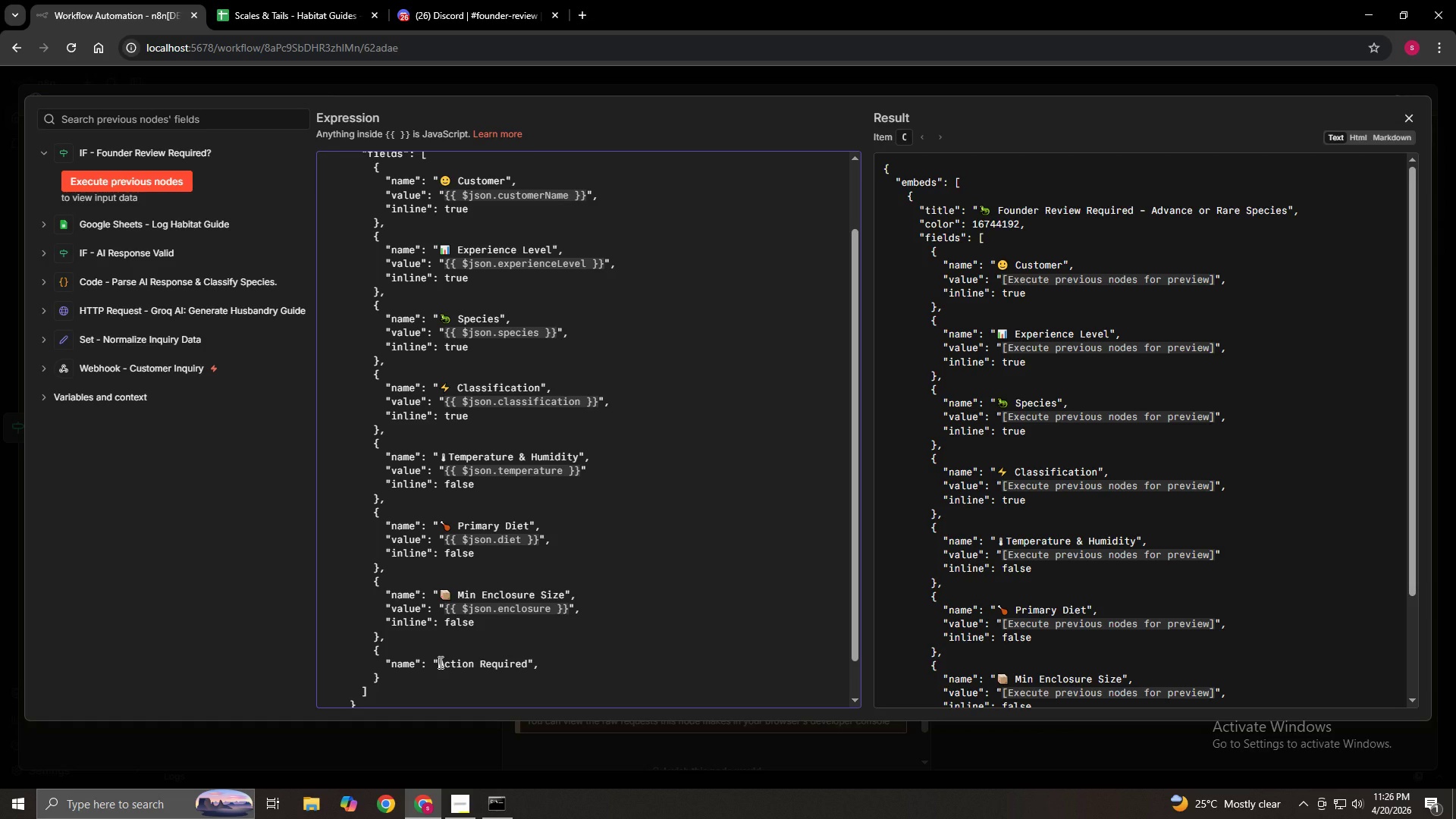 
right_click([439, 662])
 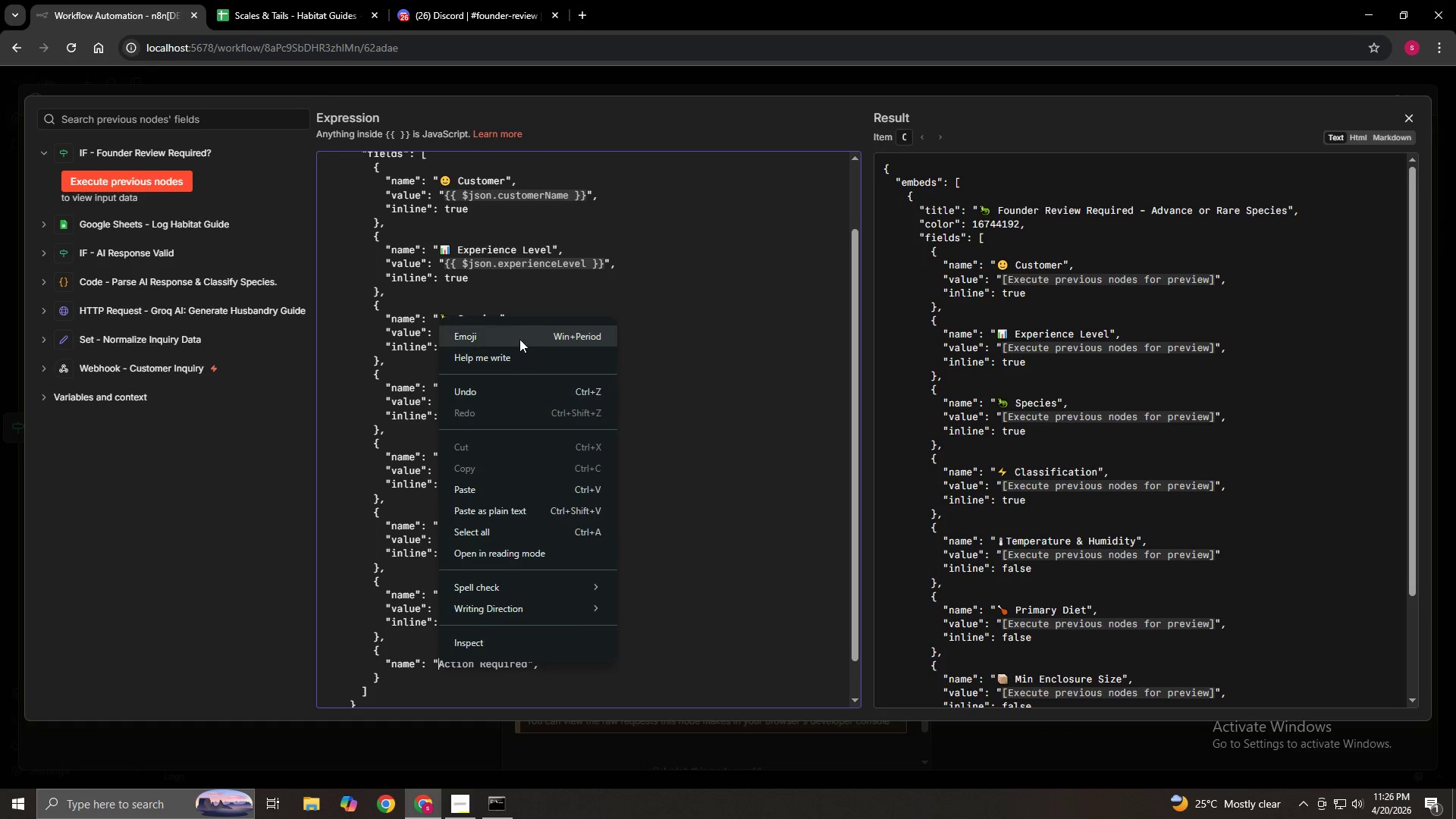 
left_click([521, 332])
 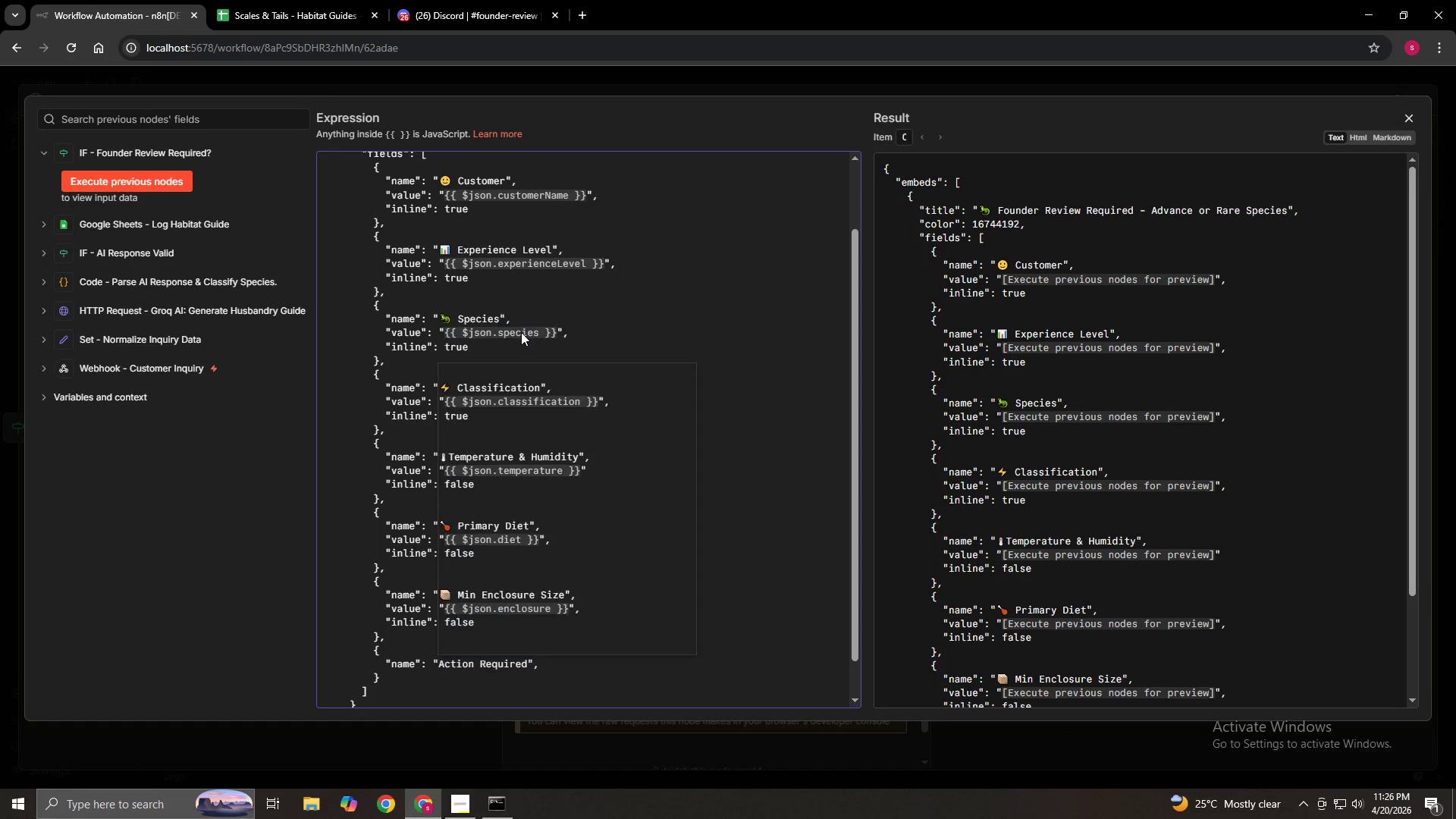 
key(Meta+Period)
 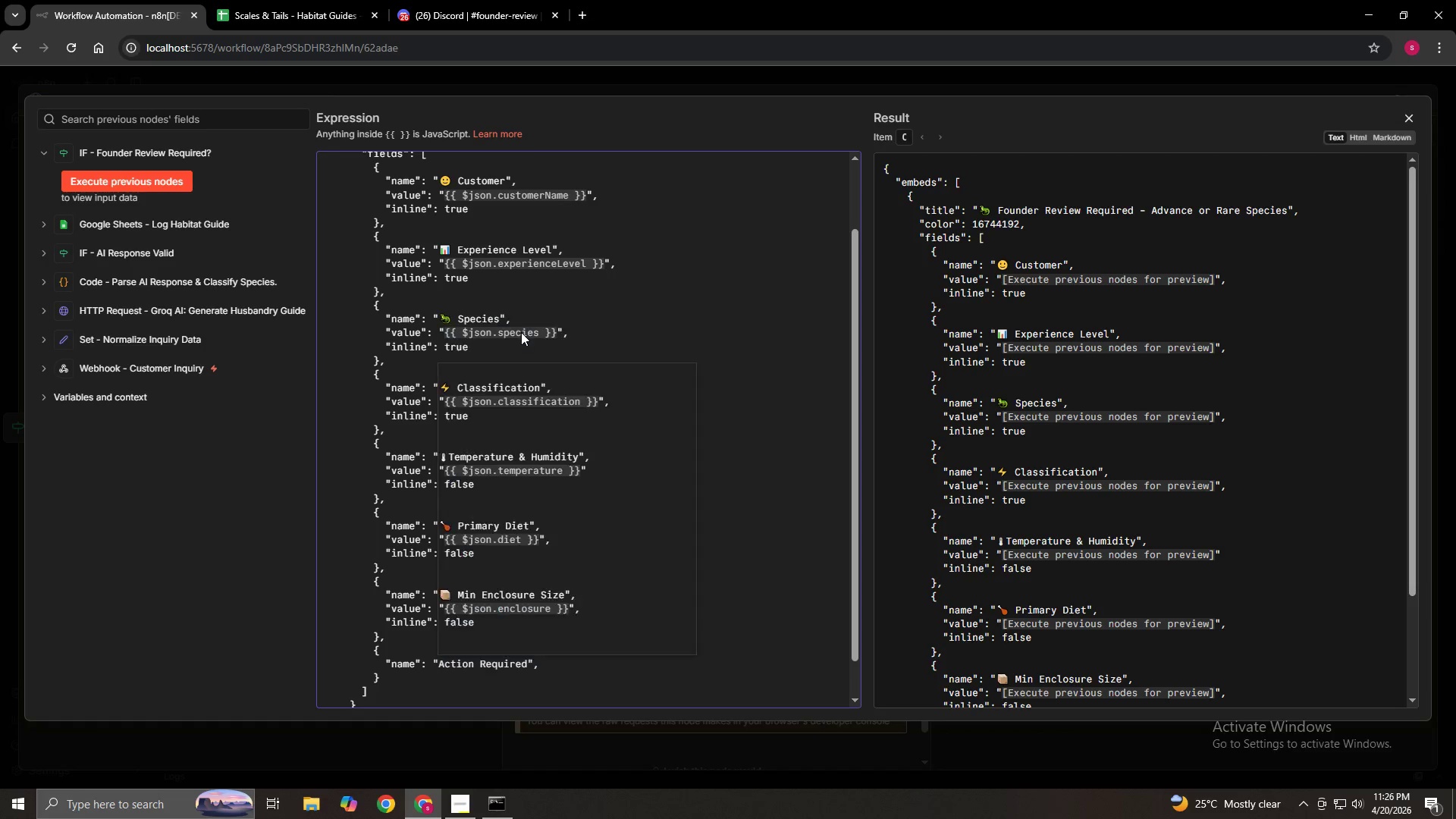 
left_click([671, 448])
 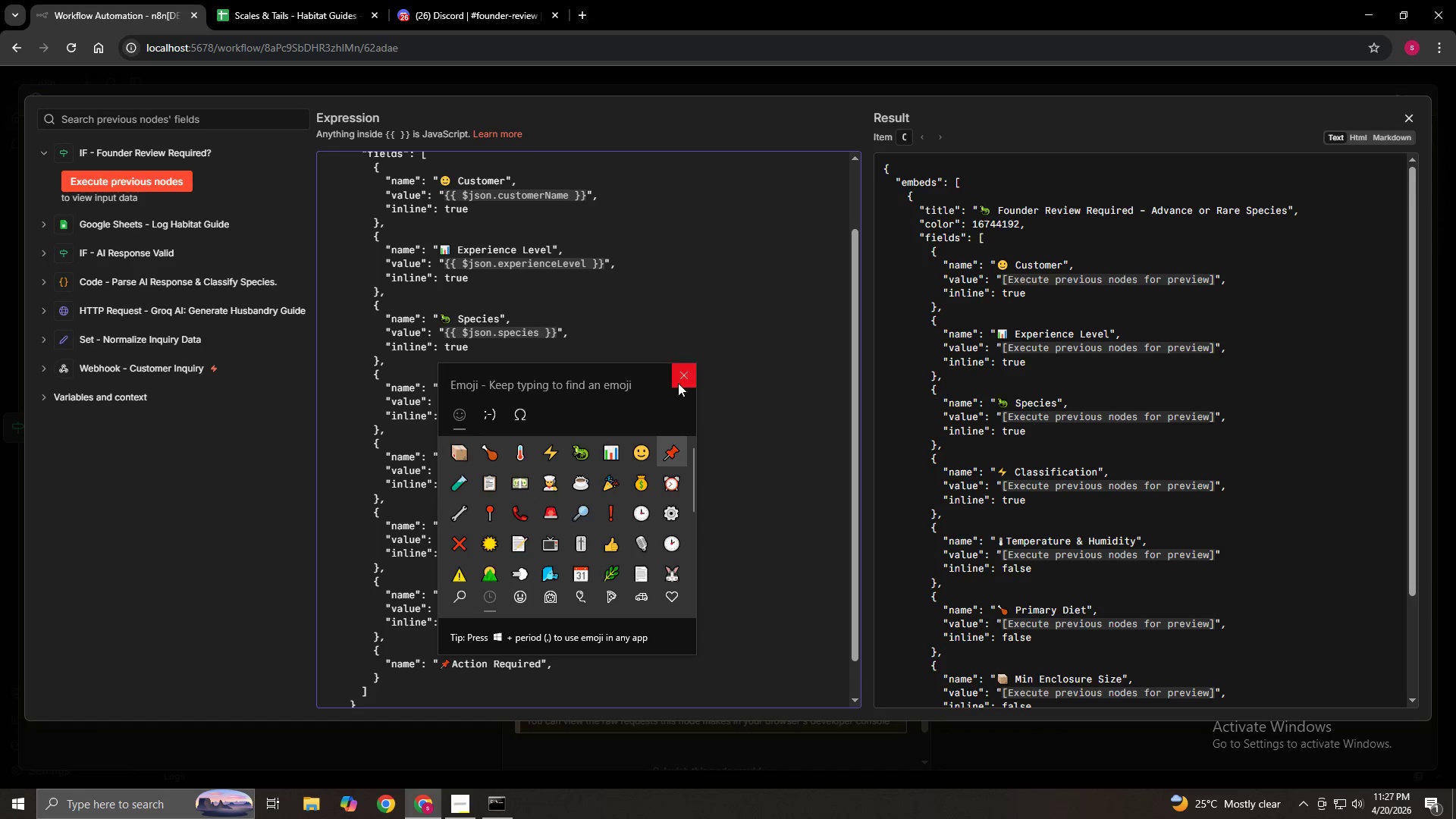 
key(Space)
 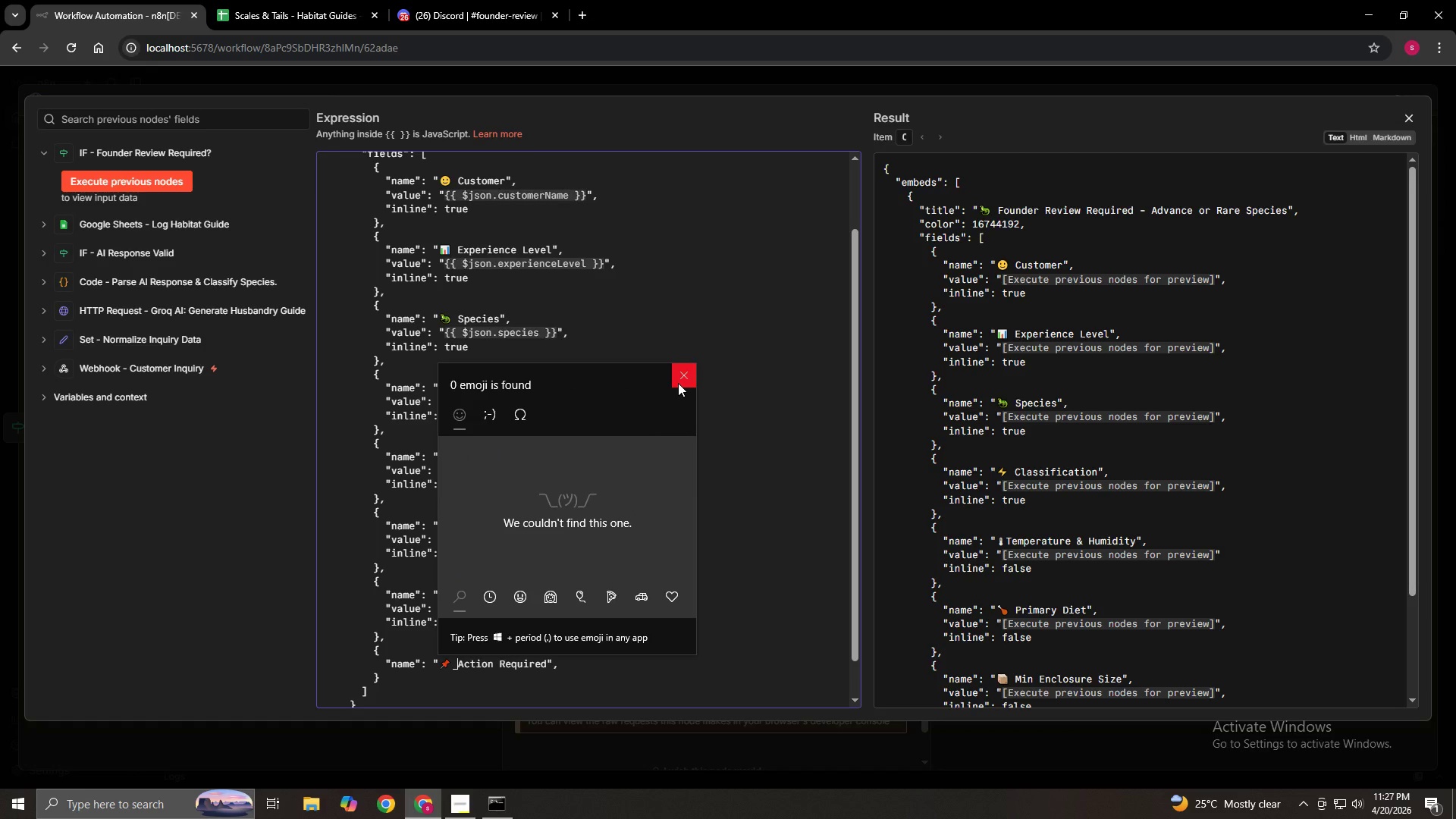 
left_click([678, 383])
 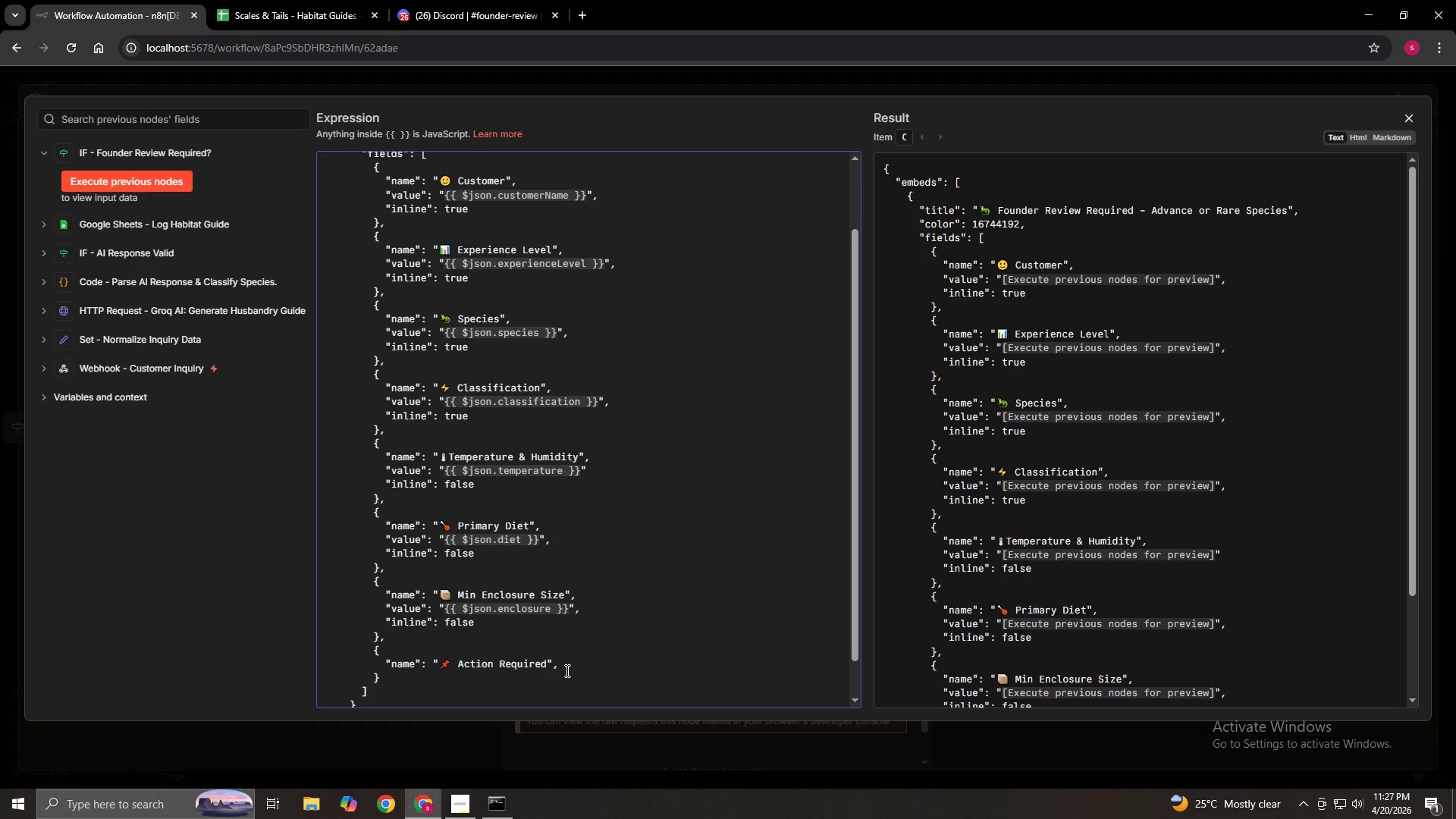 
left_click([563, 666])
 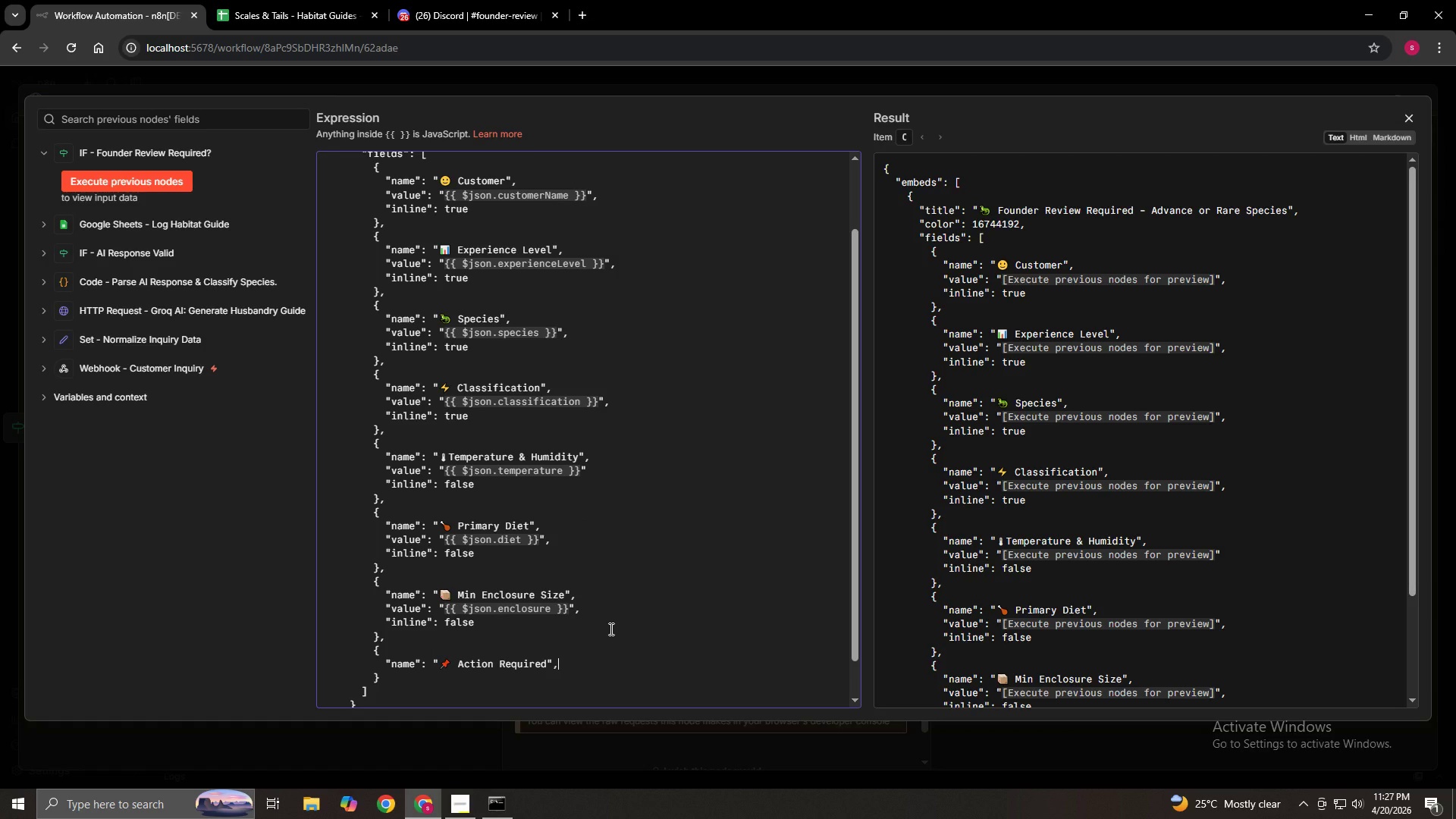 
key(Enter)
 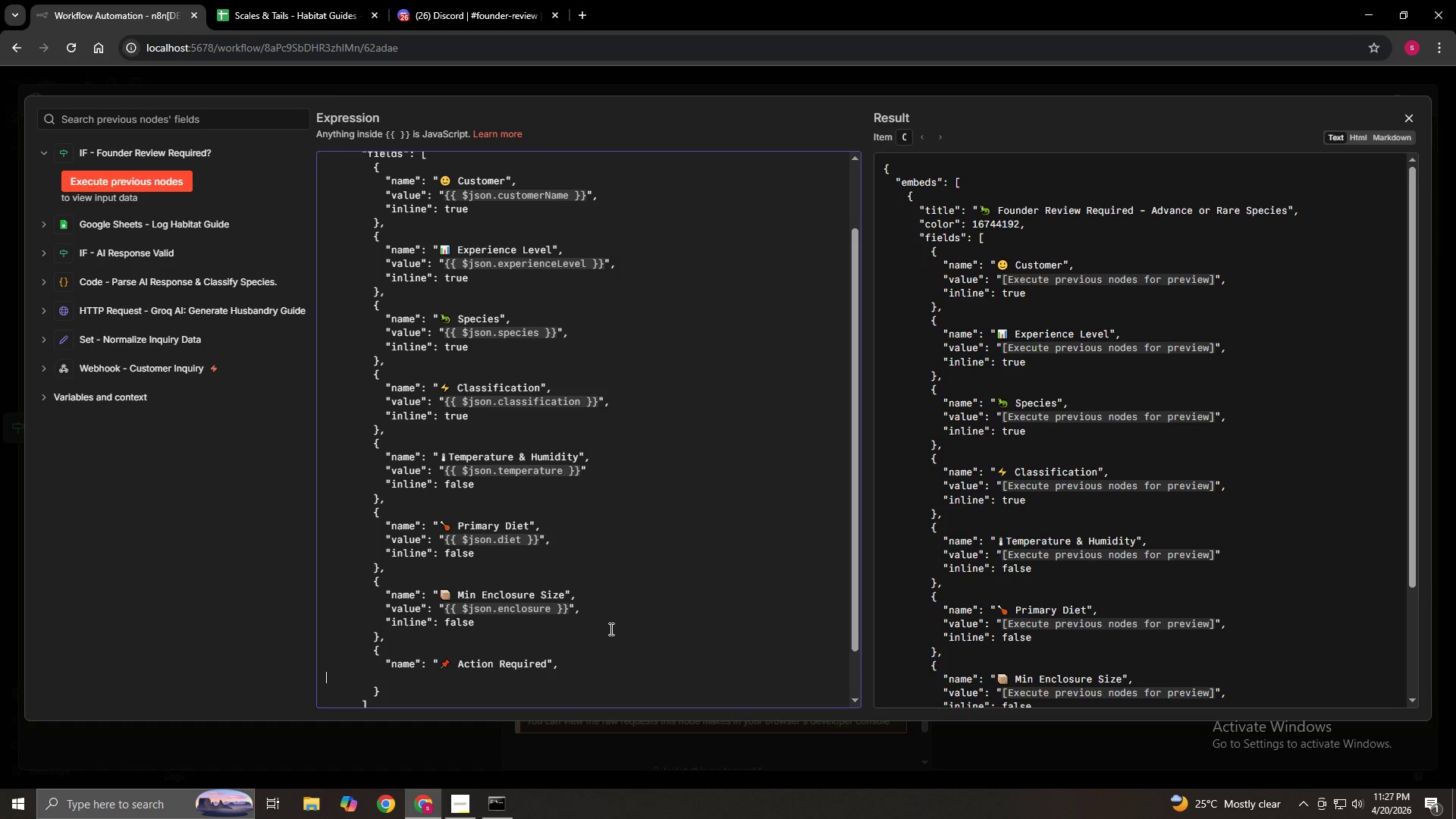 
type(          "value": "This )
 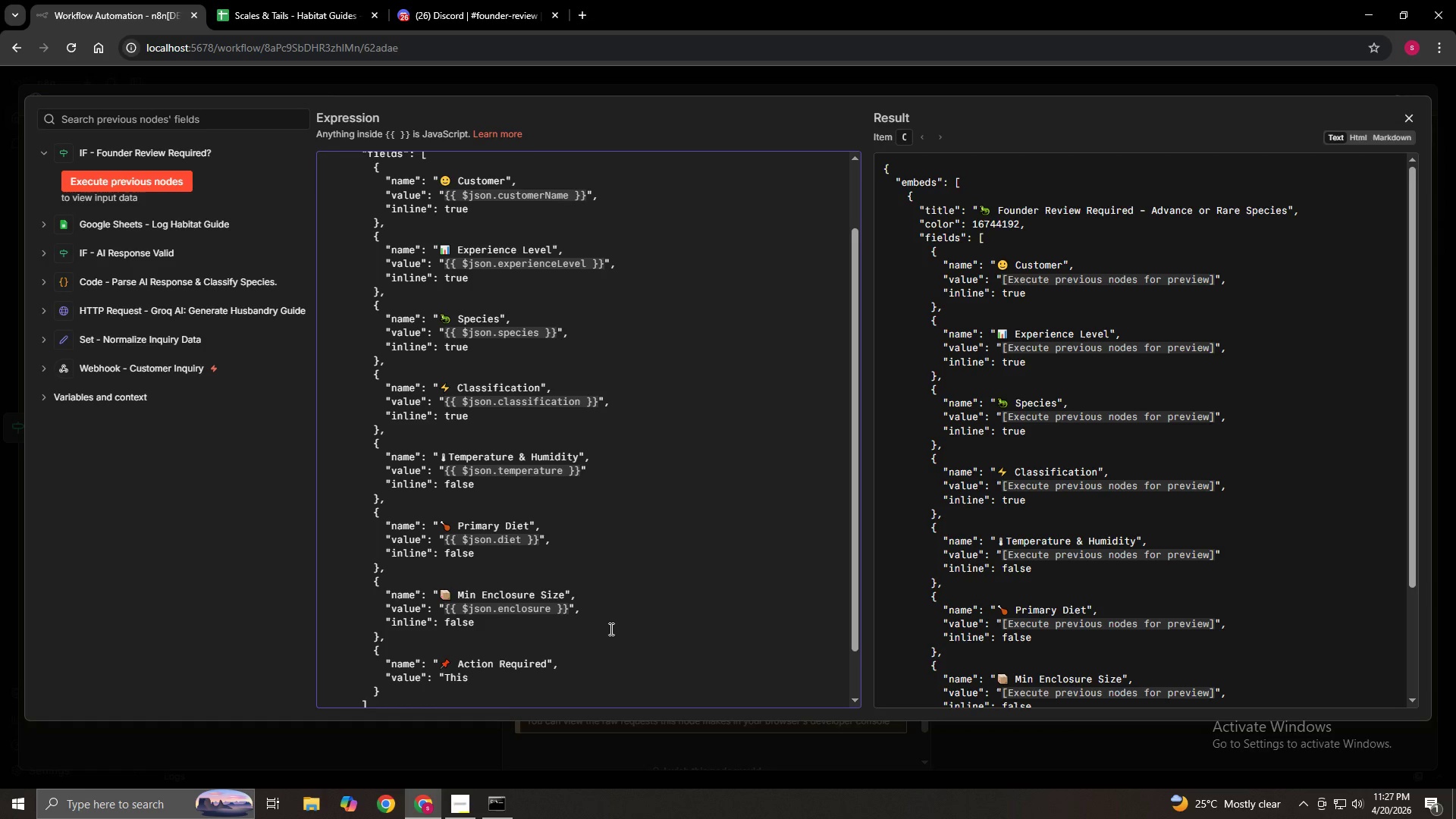 
wait(9.83)
 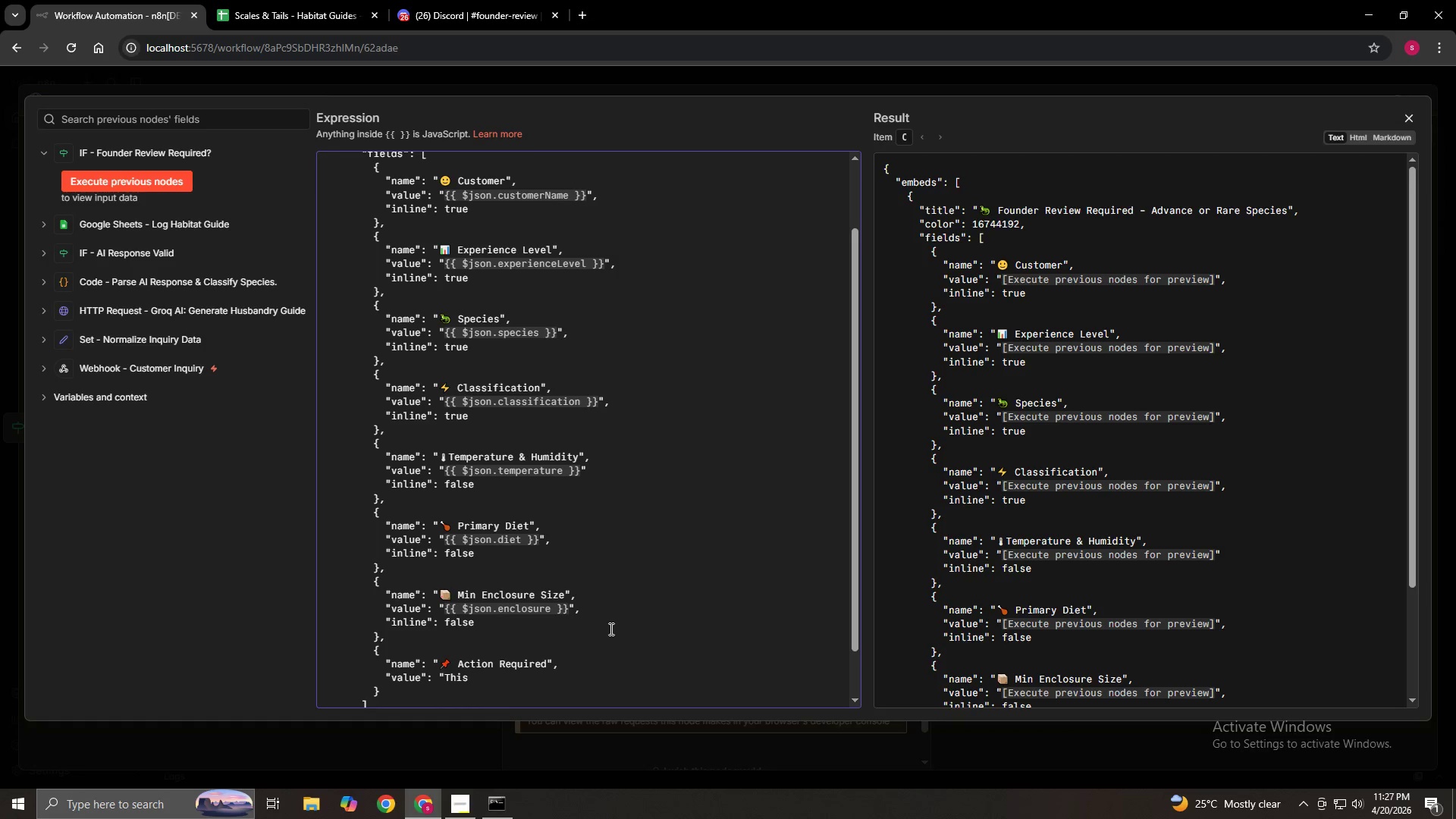 
type(species requires personal review before the)
 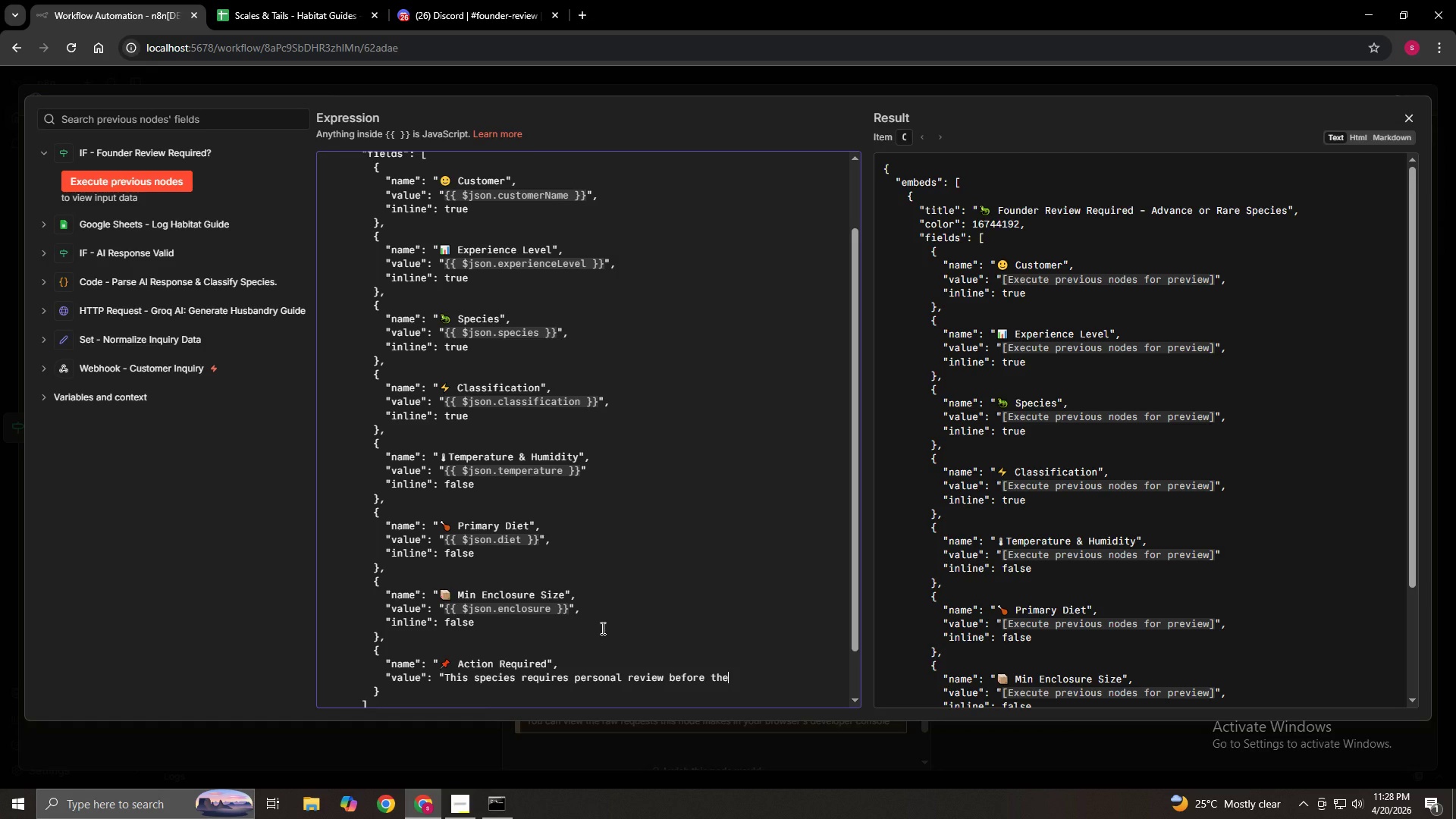 
wait(27.38)
 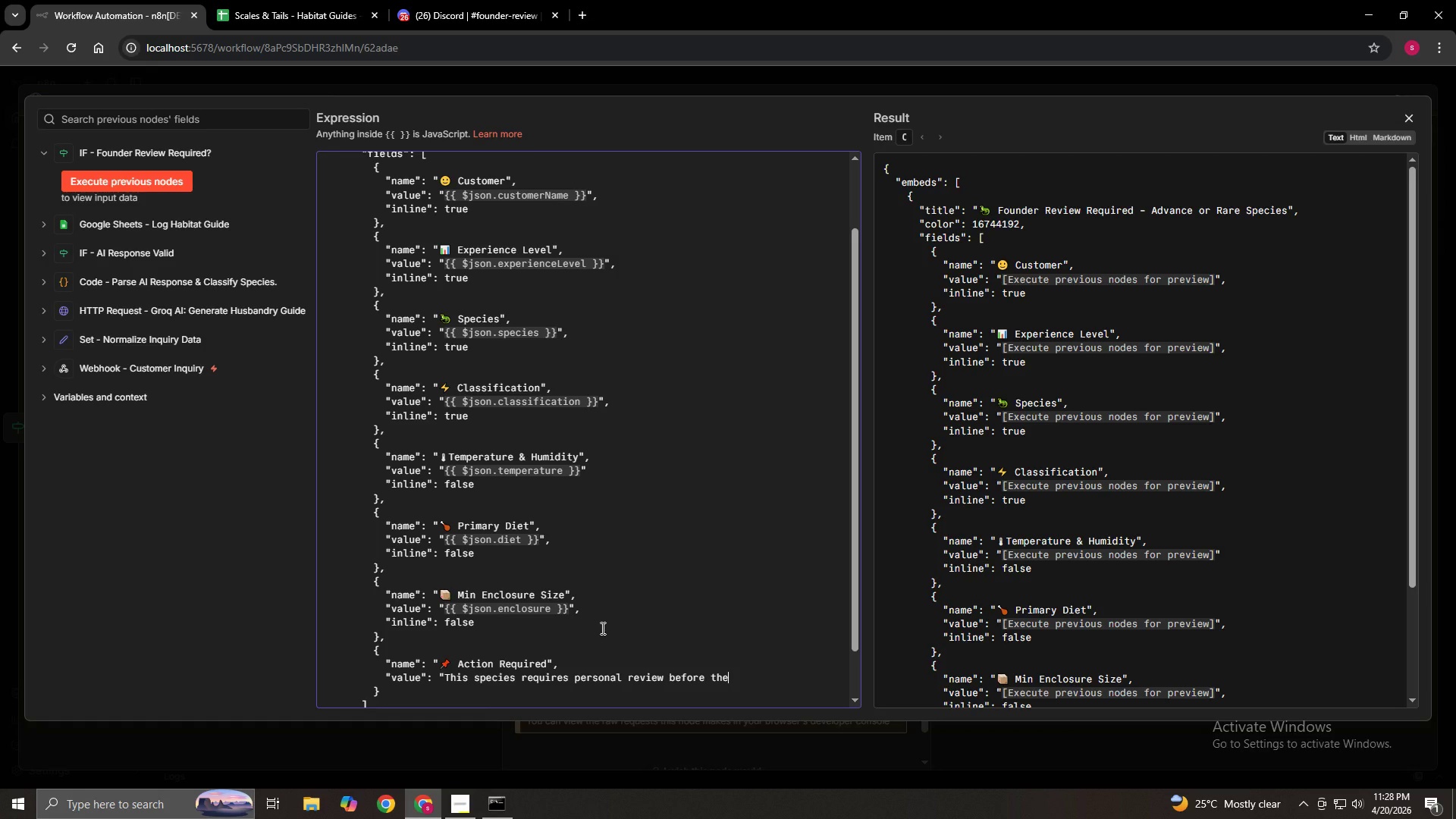 
type( customer is contacted)
 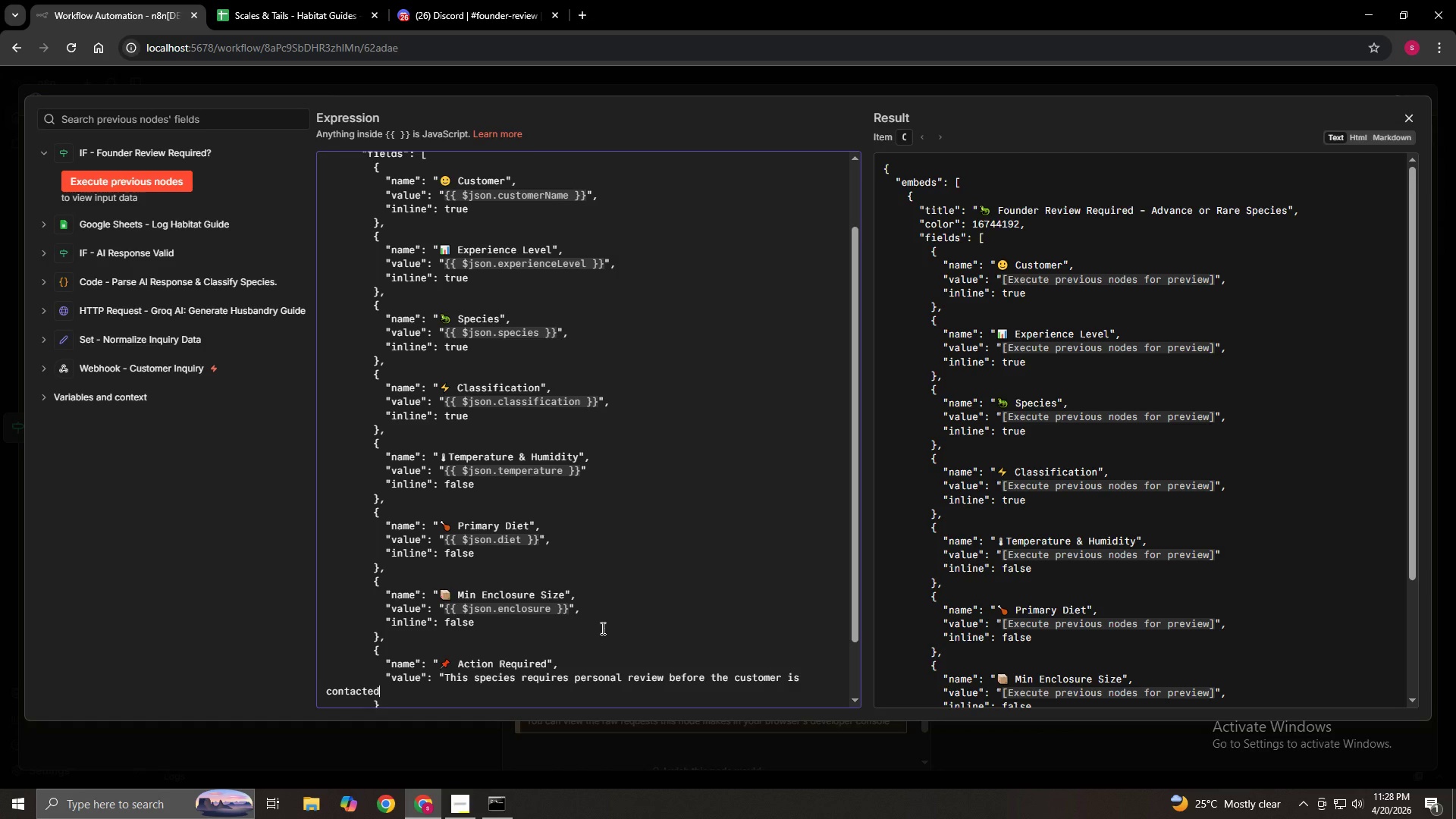 
wait(16.92)
 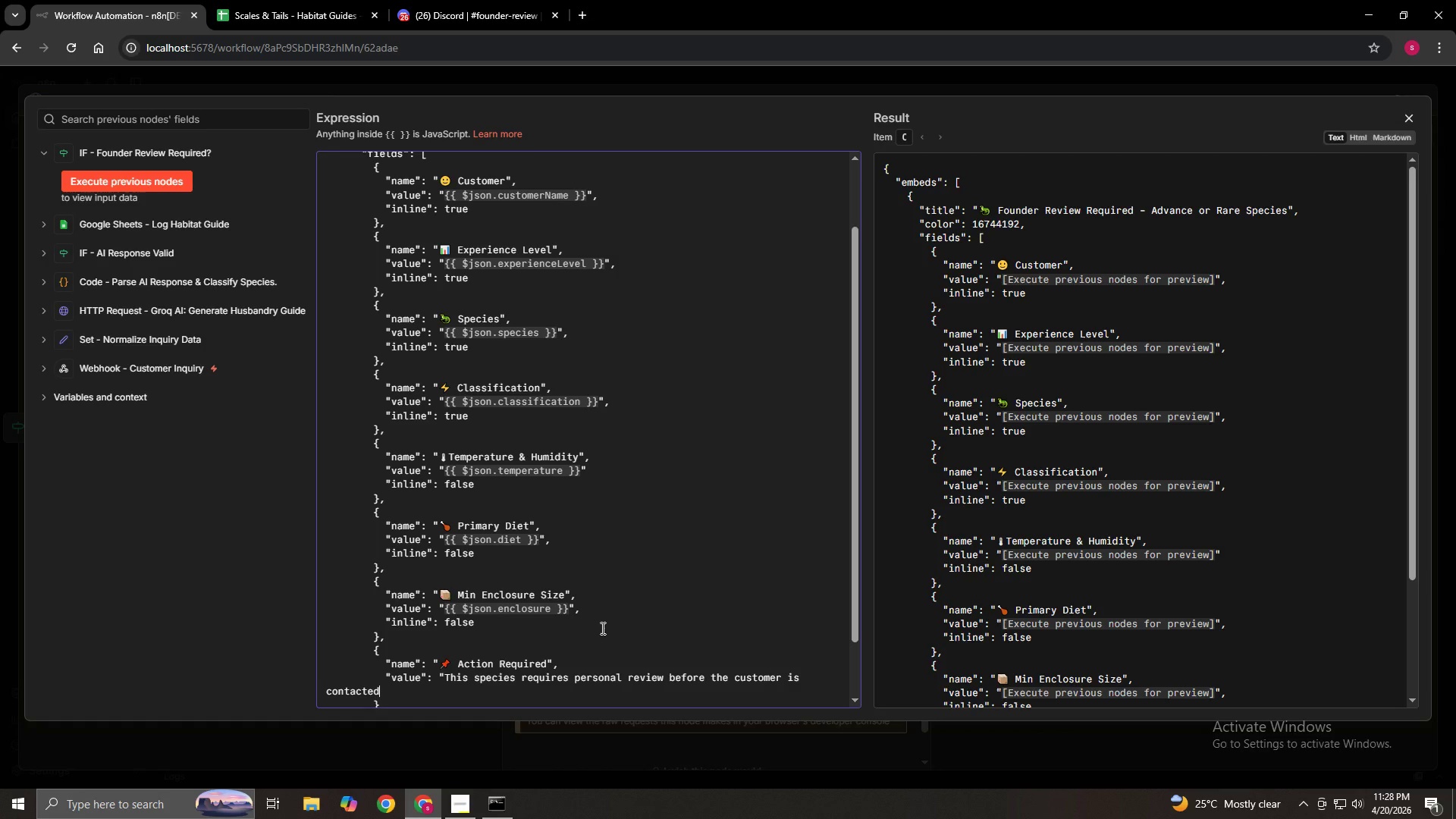 
type(. Please check the Habitat Guides sheet and follow ip)
key(Backspace)
key(Backspace)
type(up directly.",)
 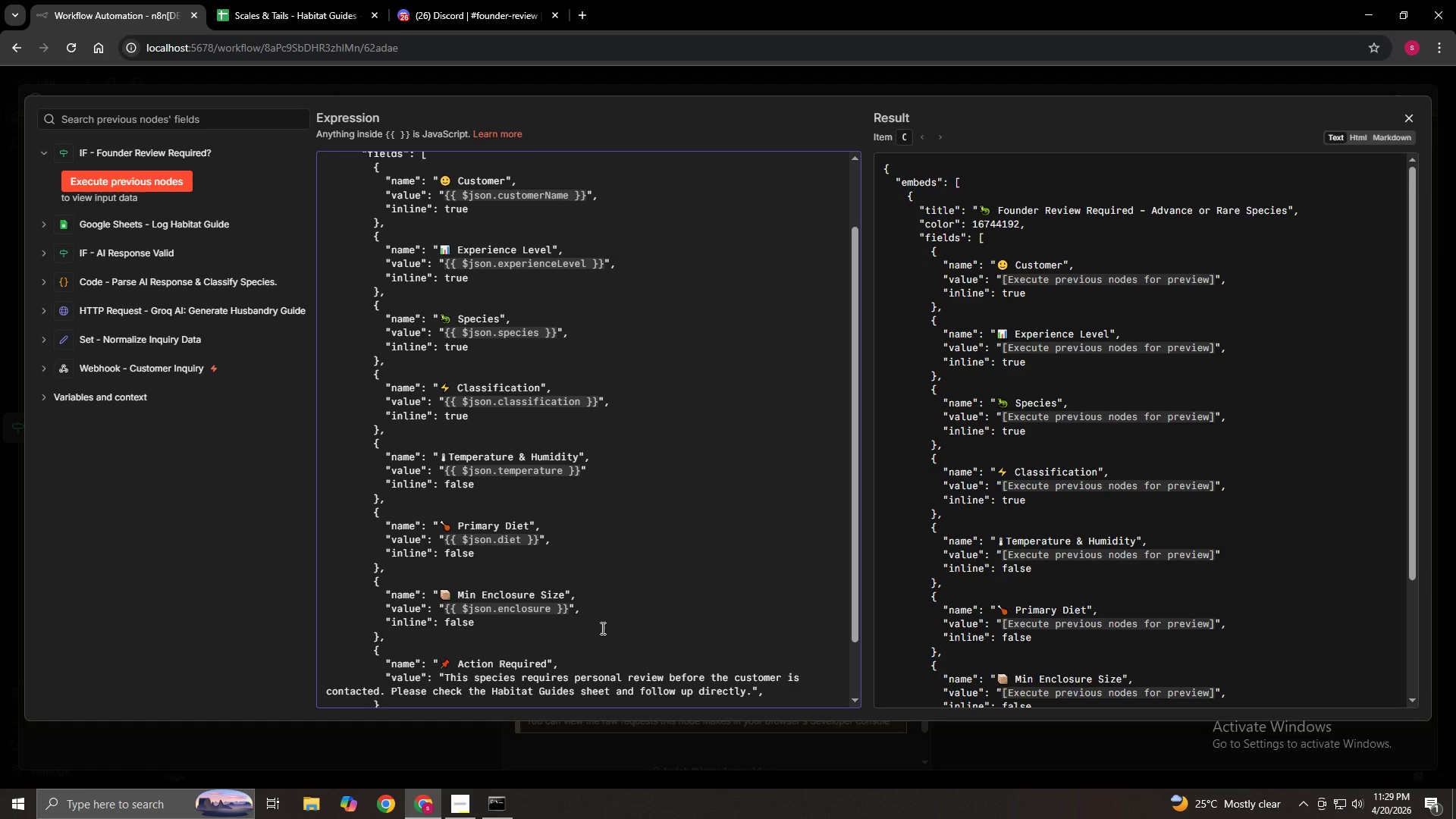 
key(Enter)
 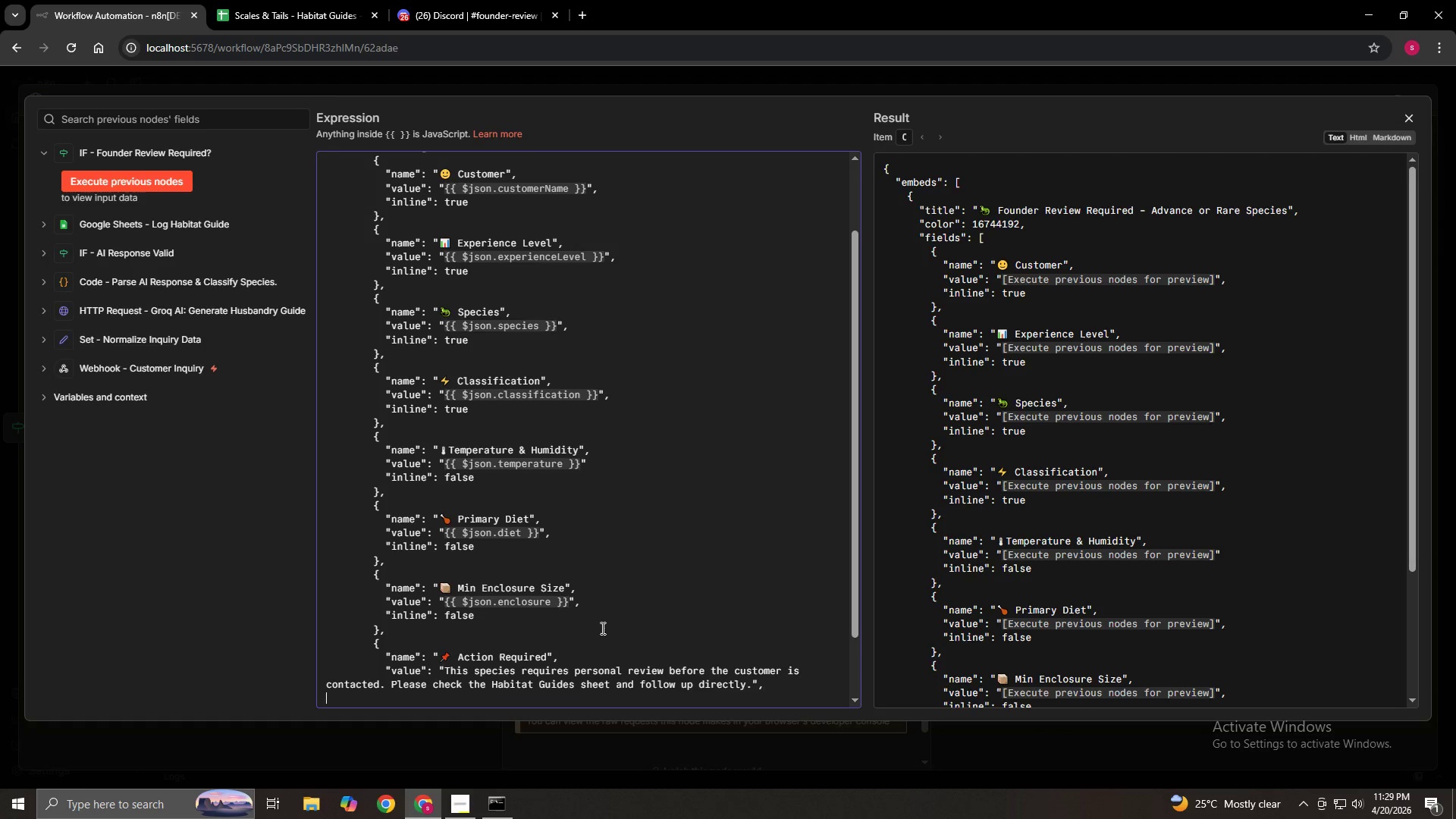 
key(Space)
 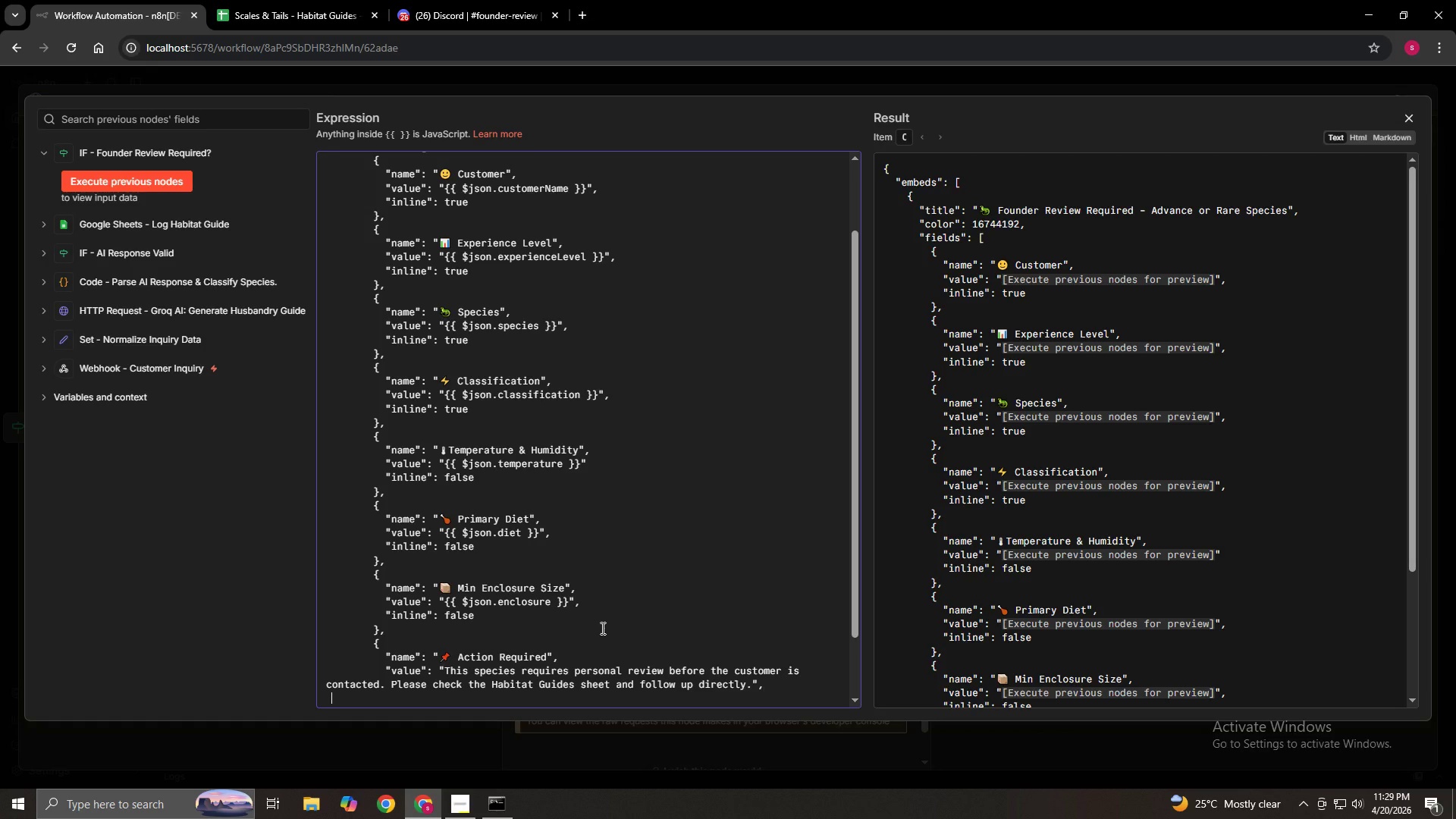 
key(Space)
 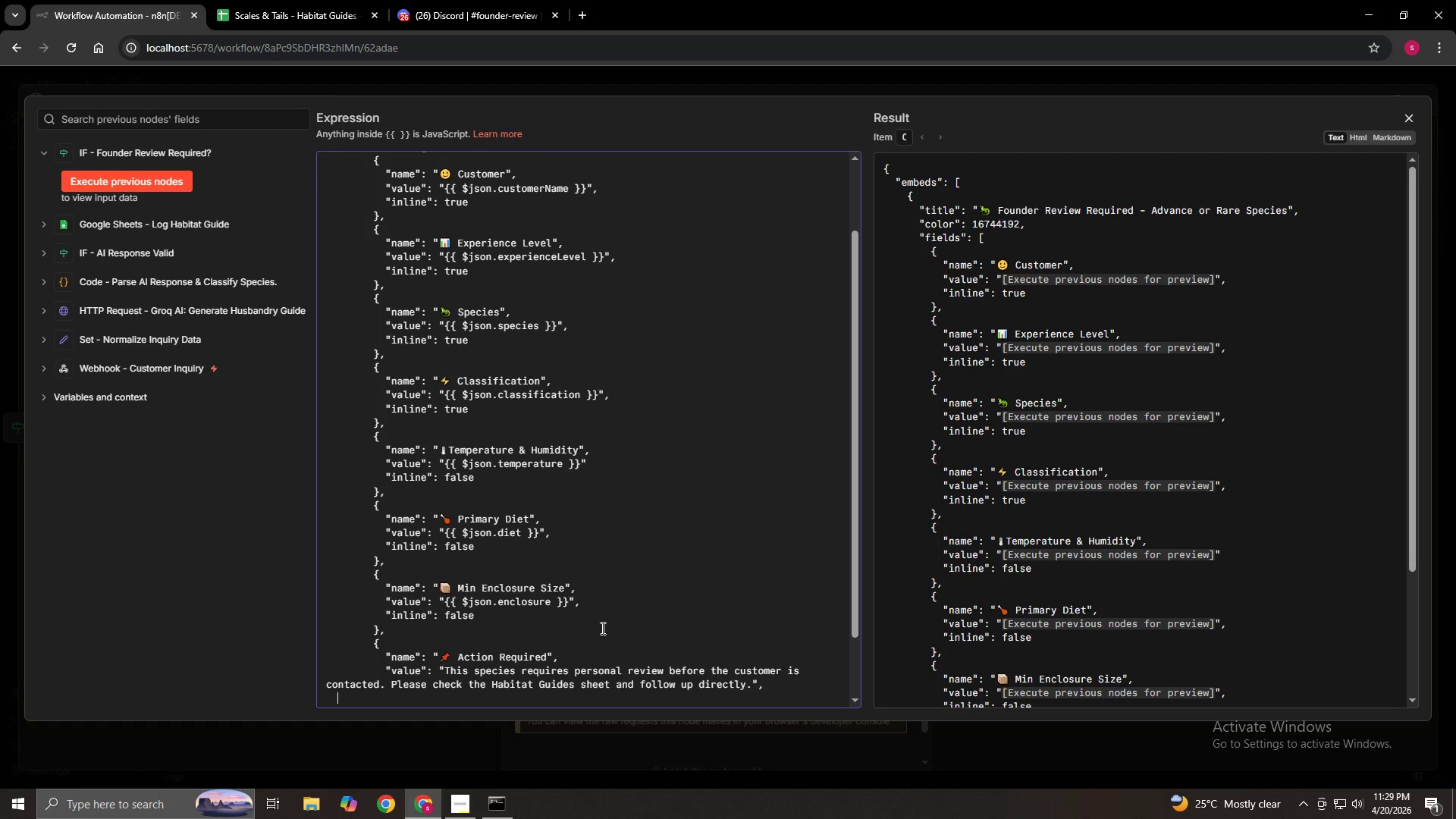 
key(Space)
 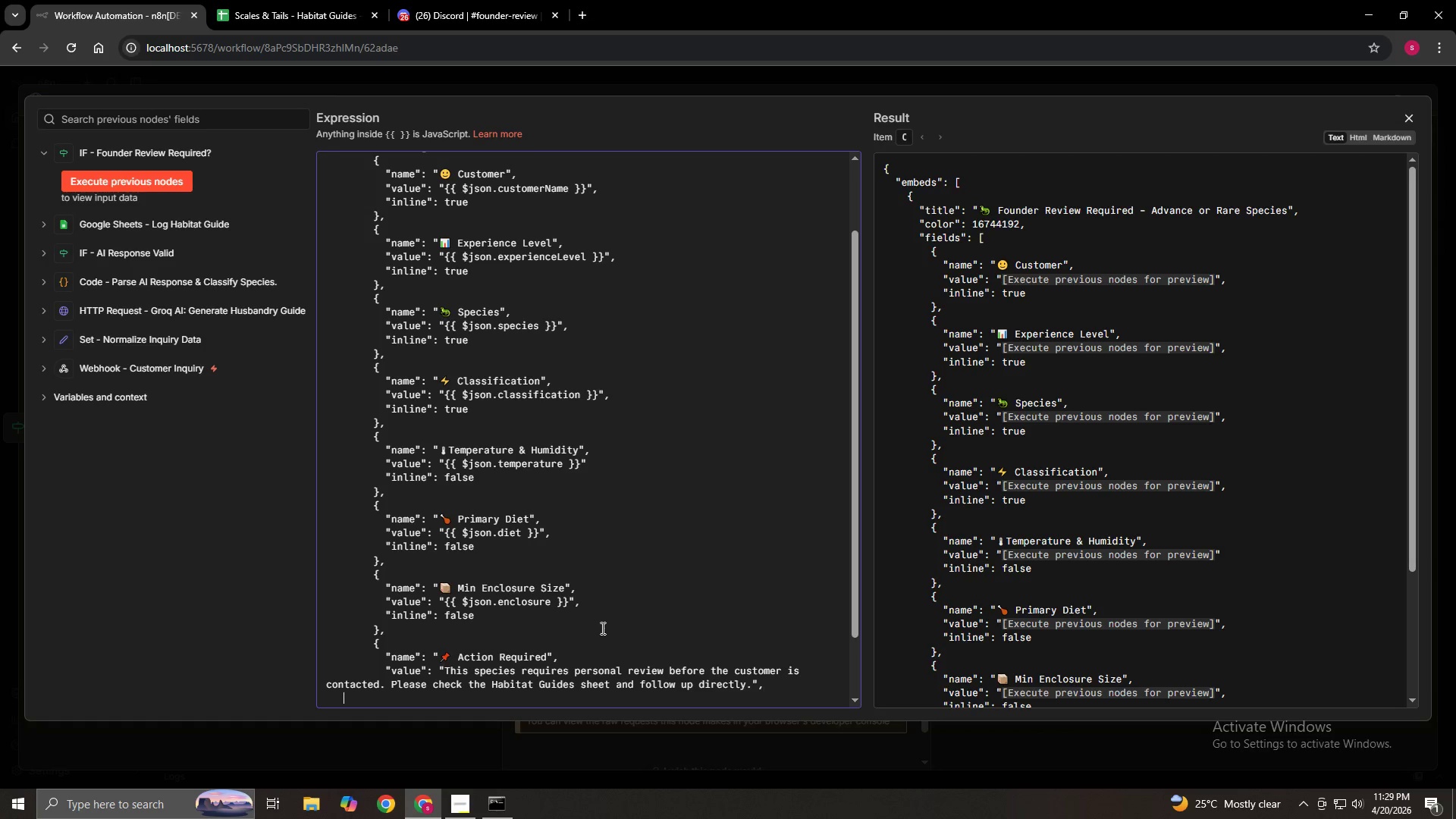 
key(Space)
 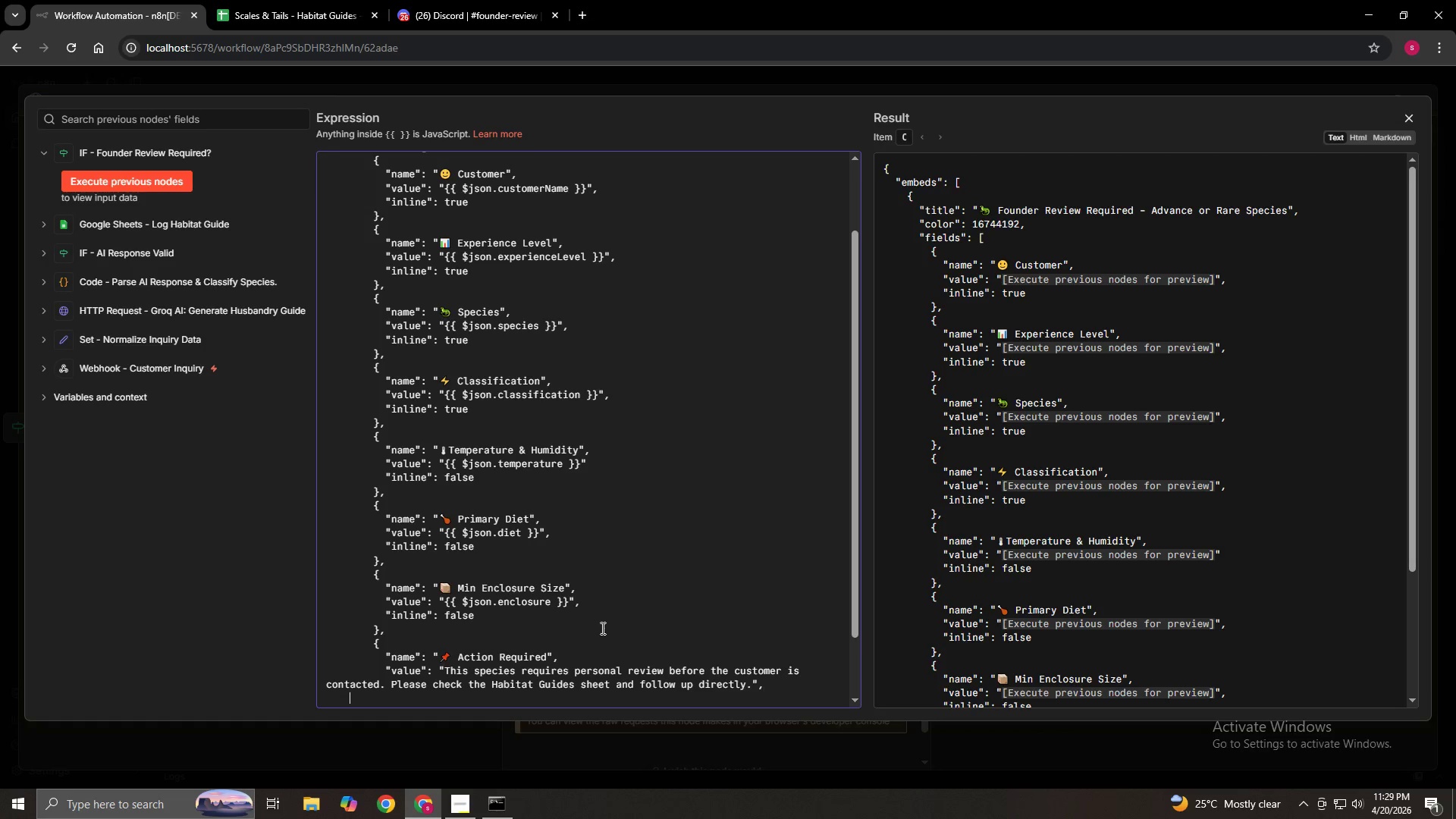 
key(Space)
 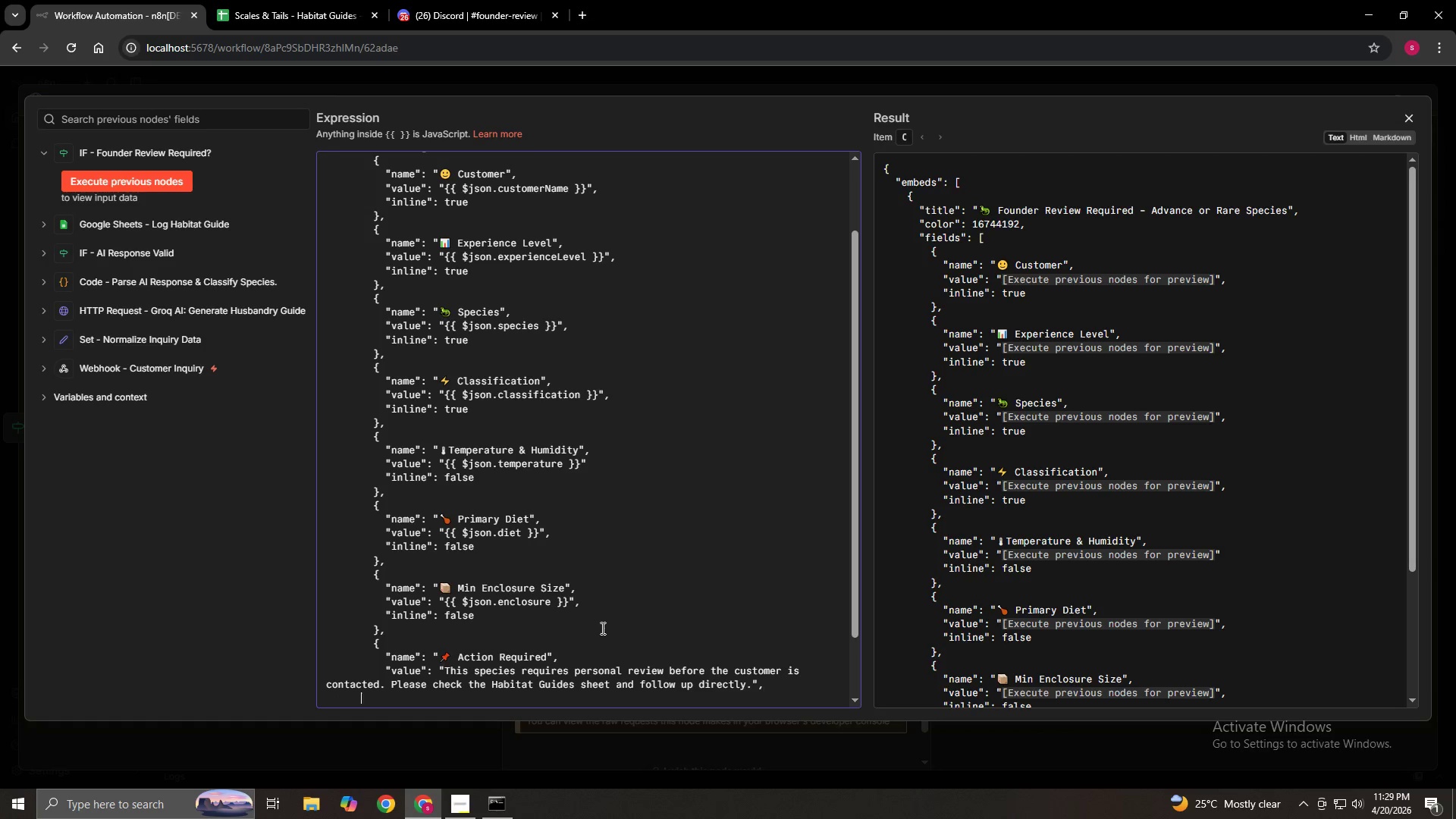 
key(Space)
 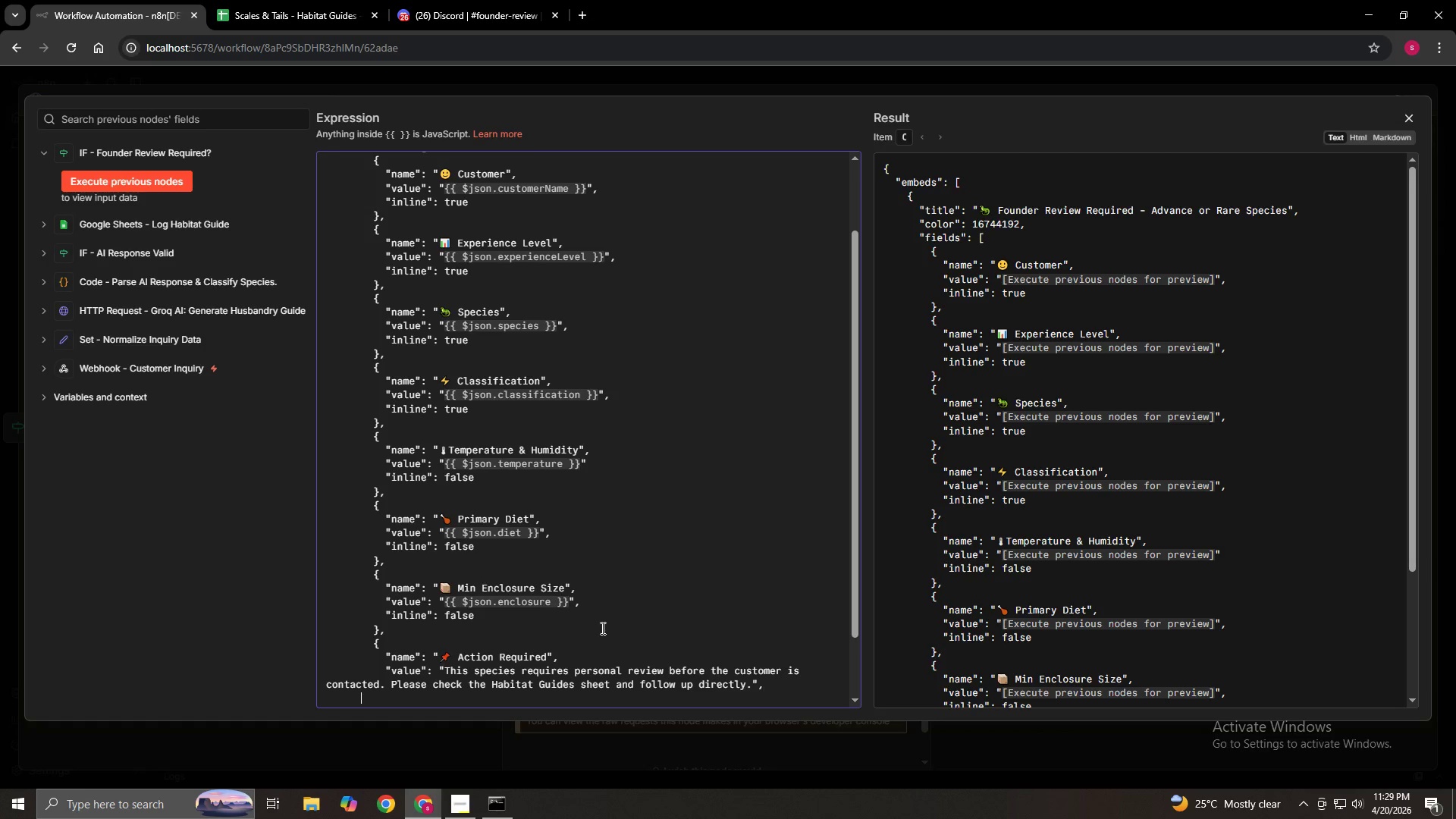 
scroll: coordinate [601, 628], scroll_direction: down, amount: 6.0
 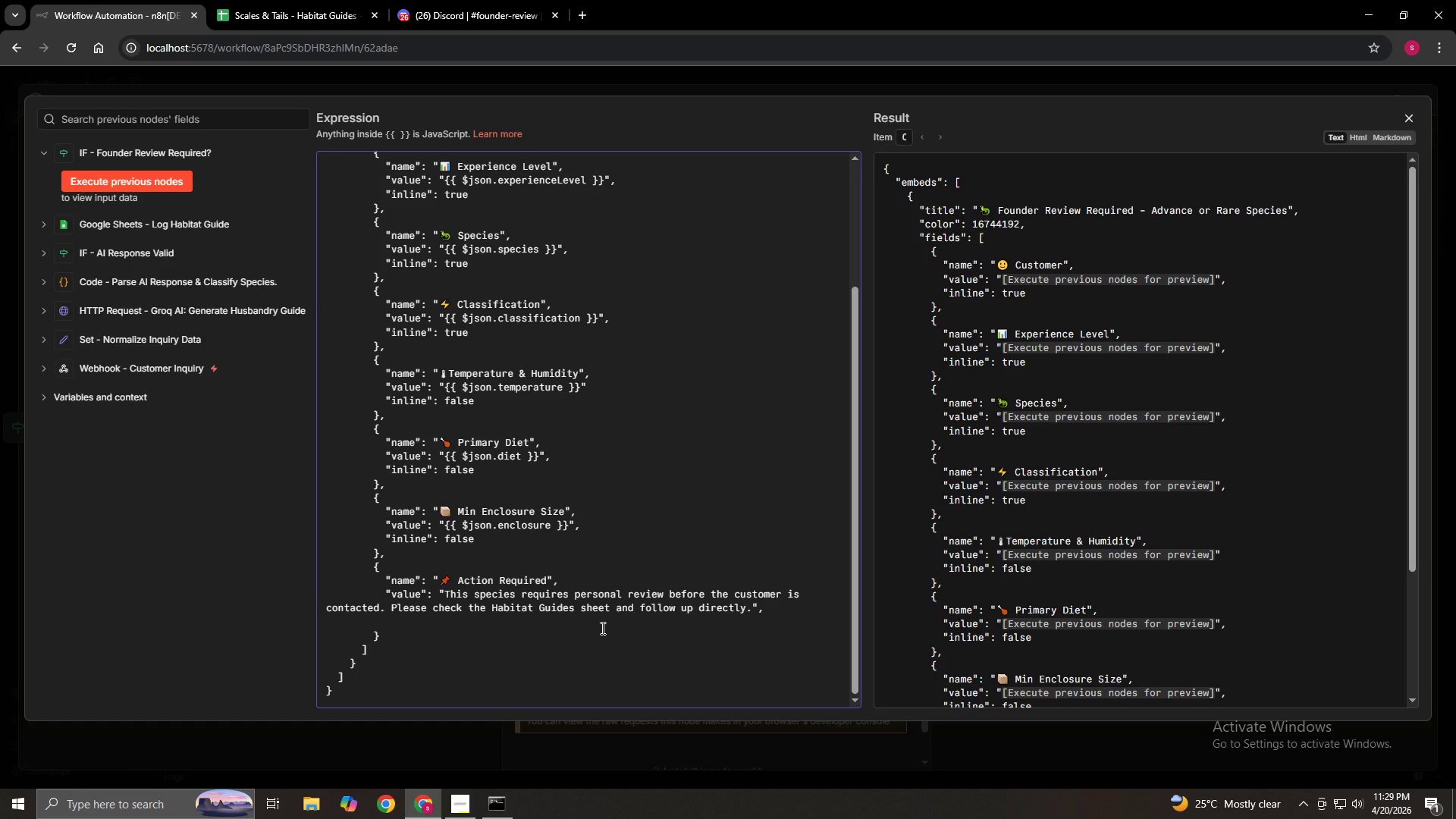 
key(Space)
 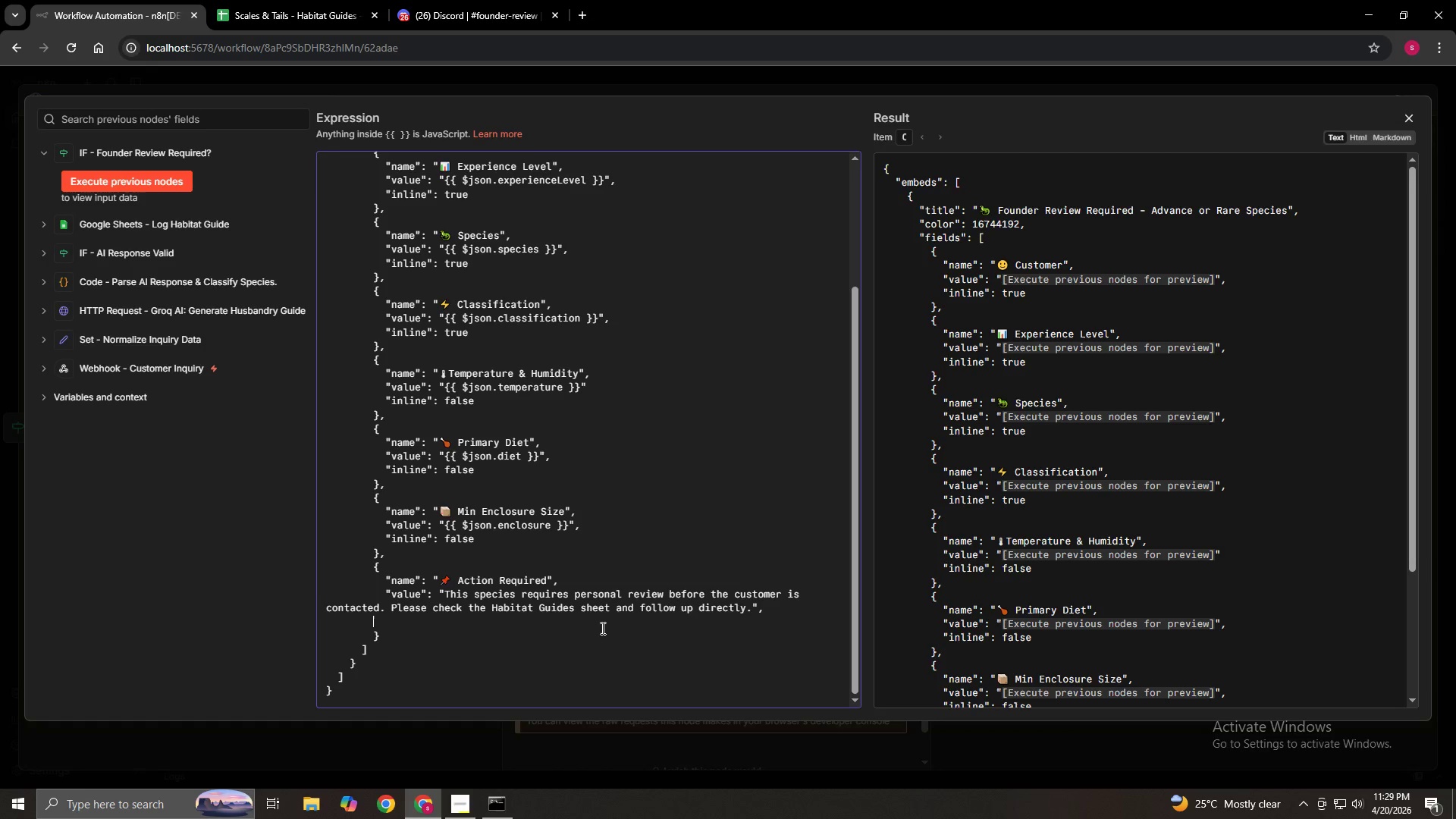 
key(Space)
 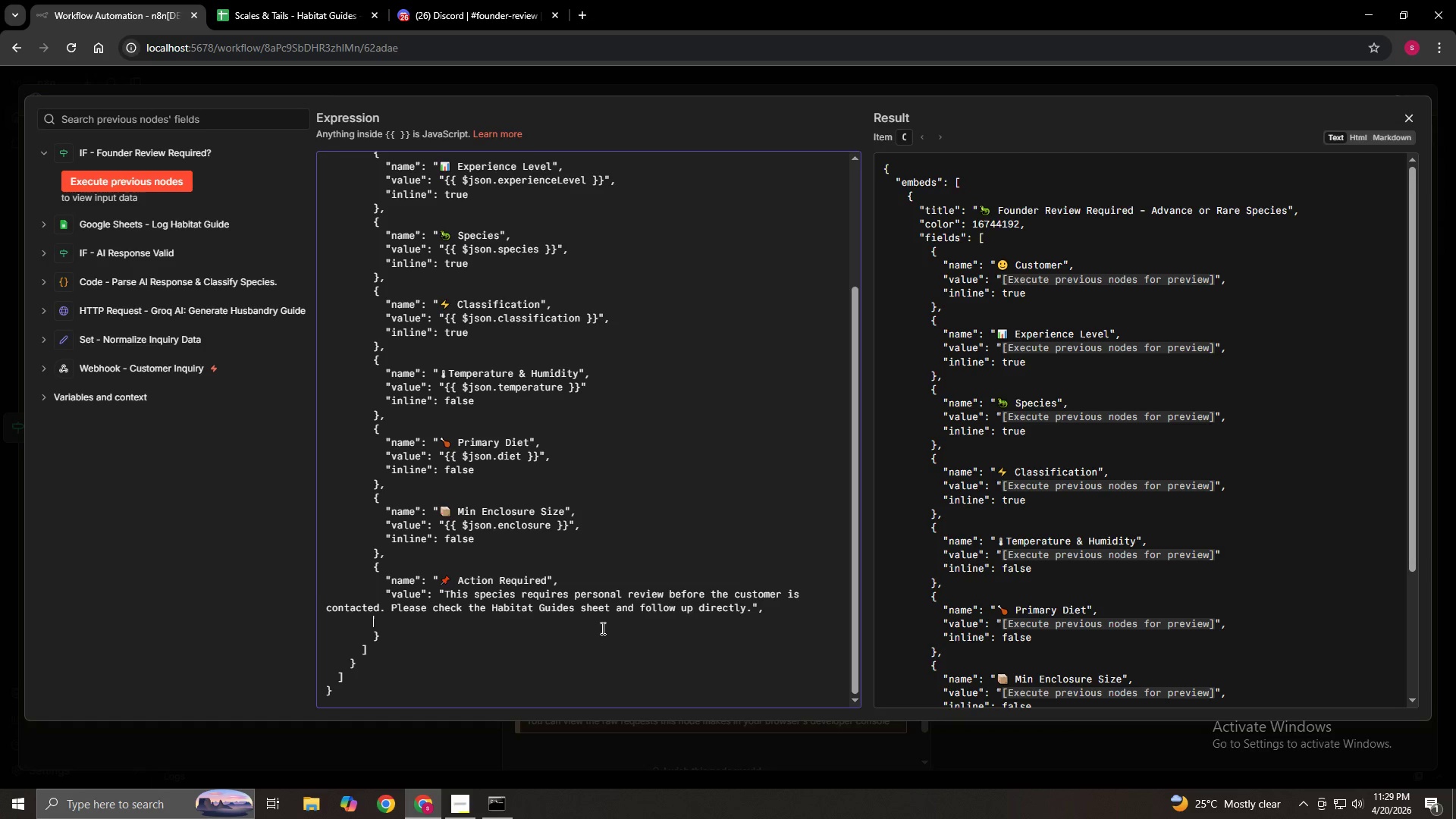 
key(Space)
 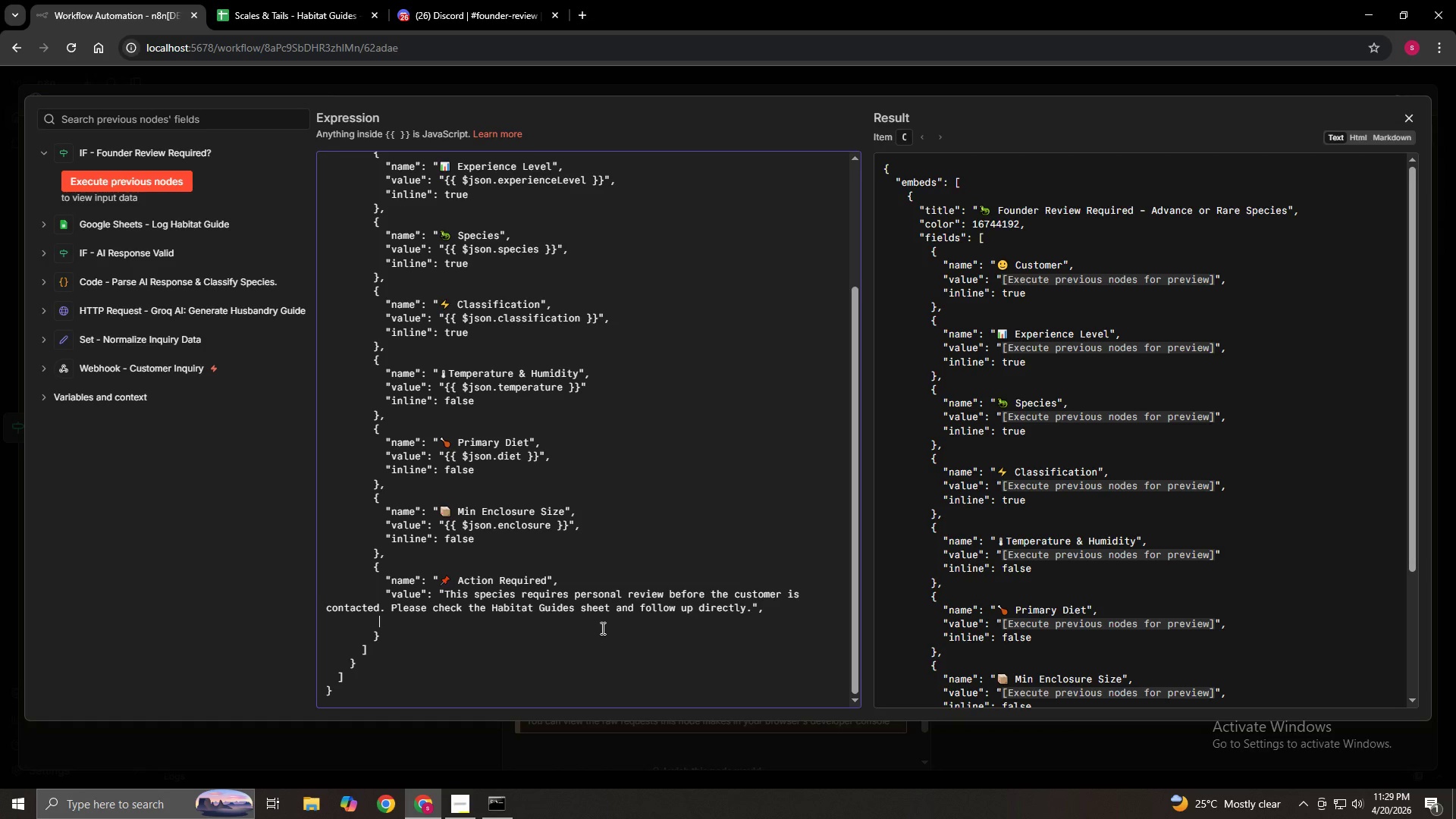 
key(Space)
 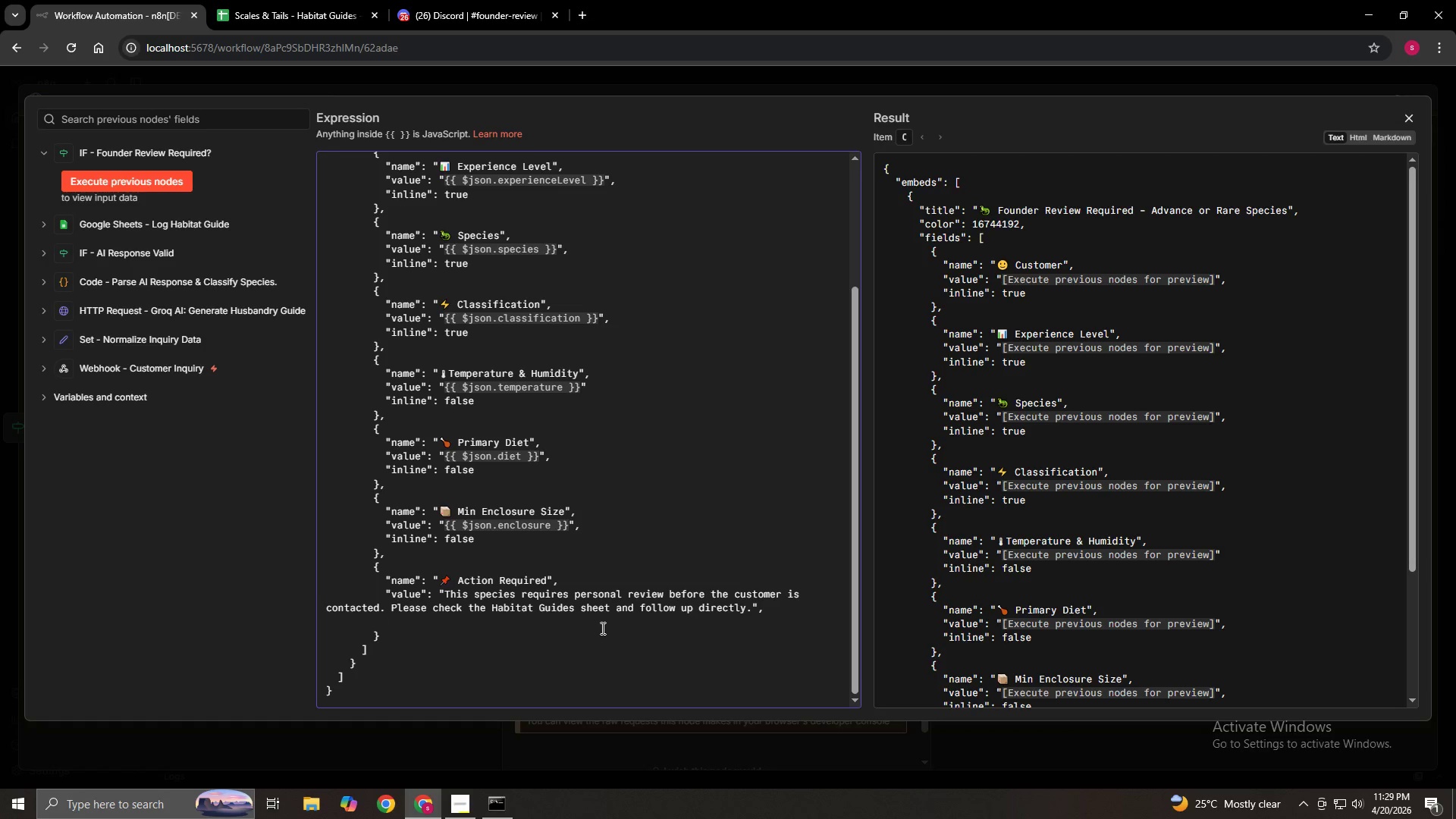 
key(ArrowUp)
 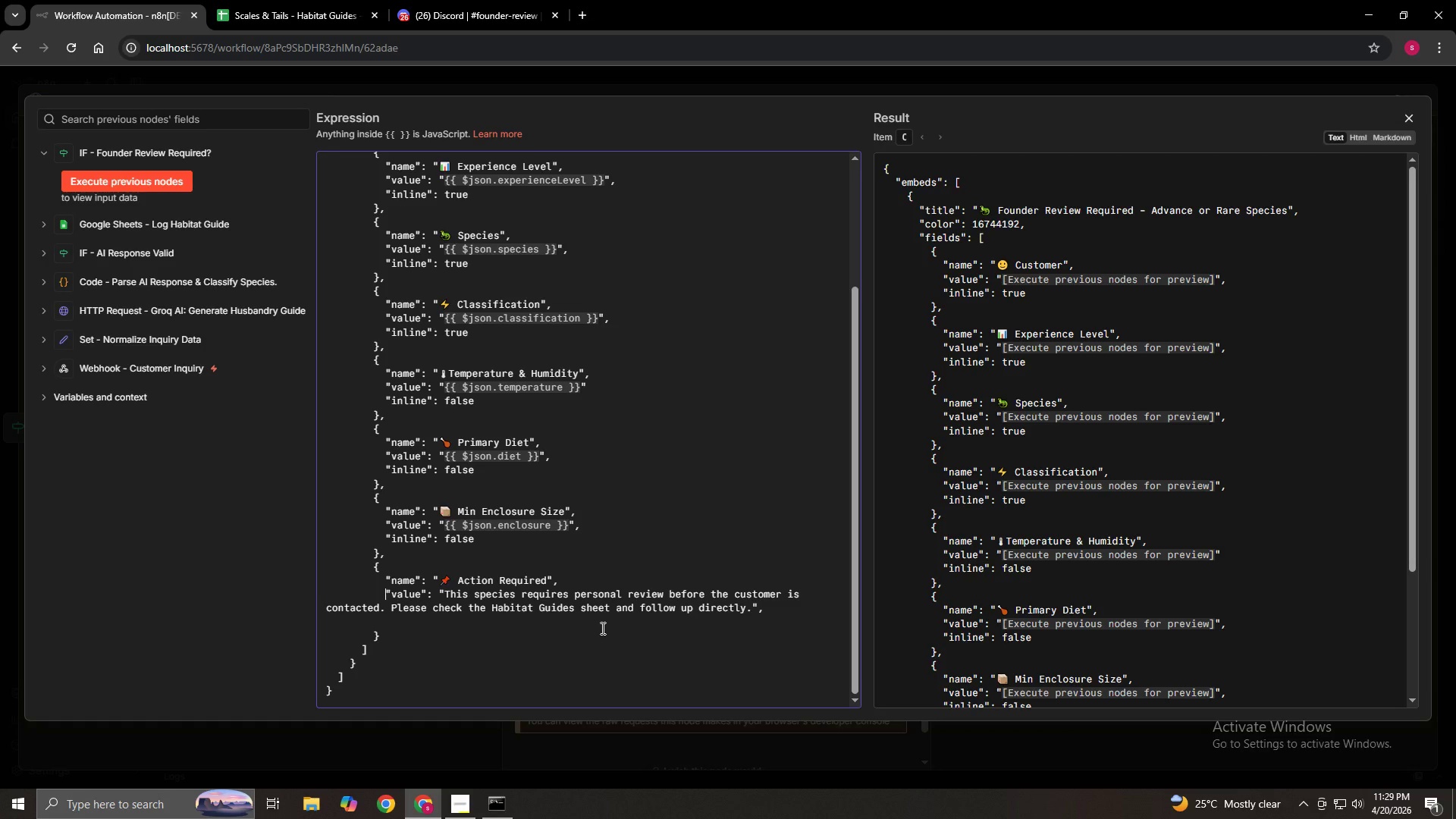 
key(ArrowUp)
 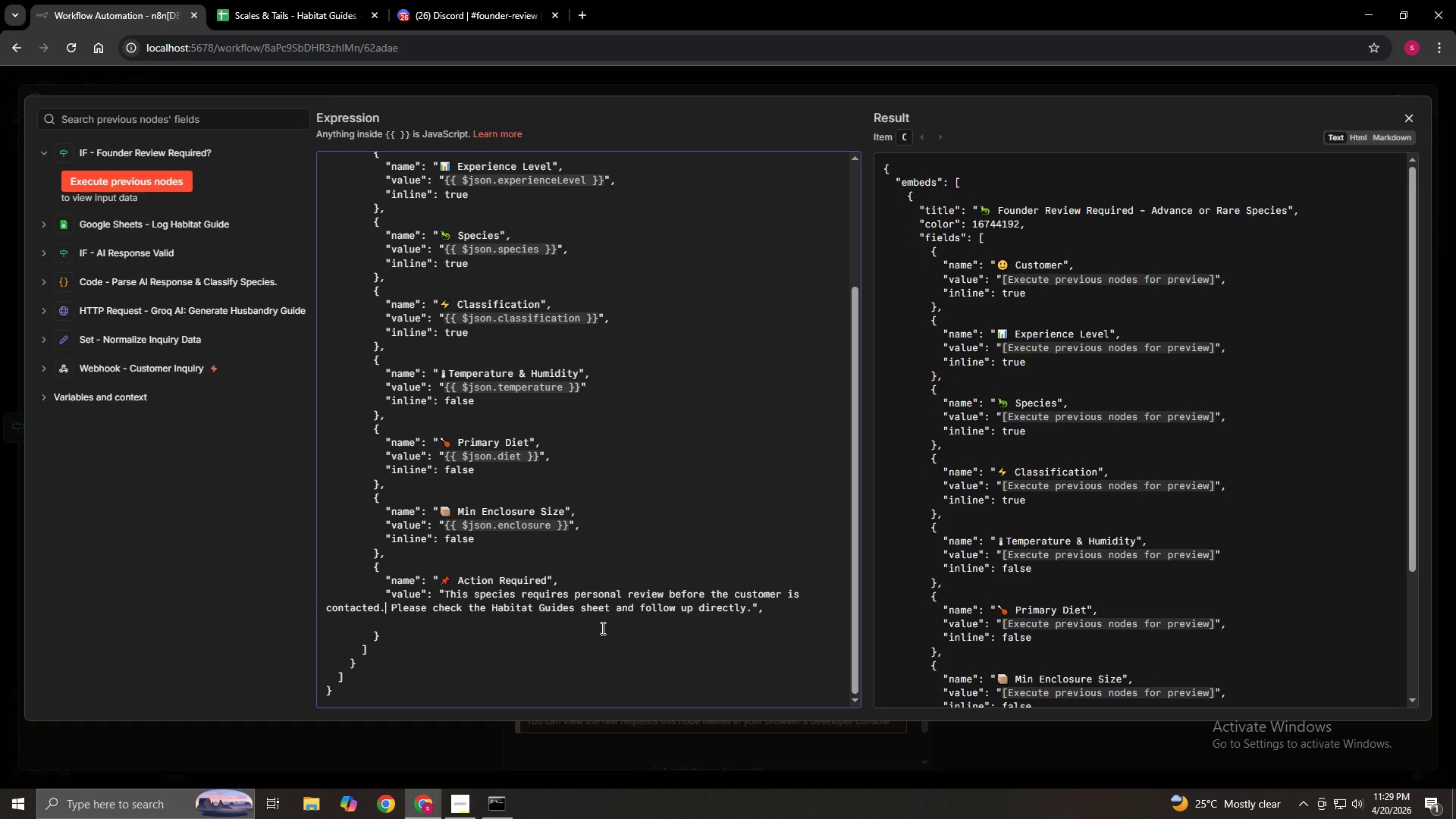 
key(ArrowDown)
 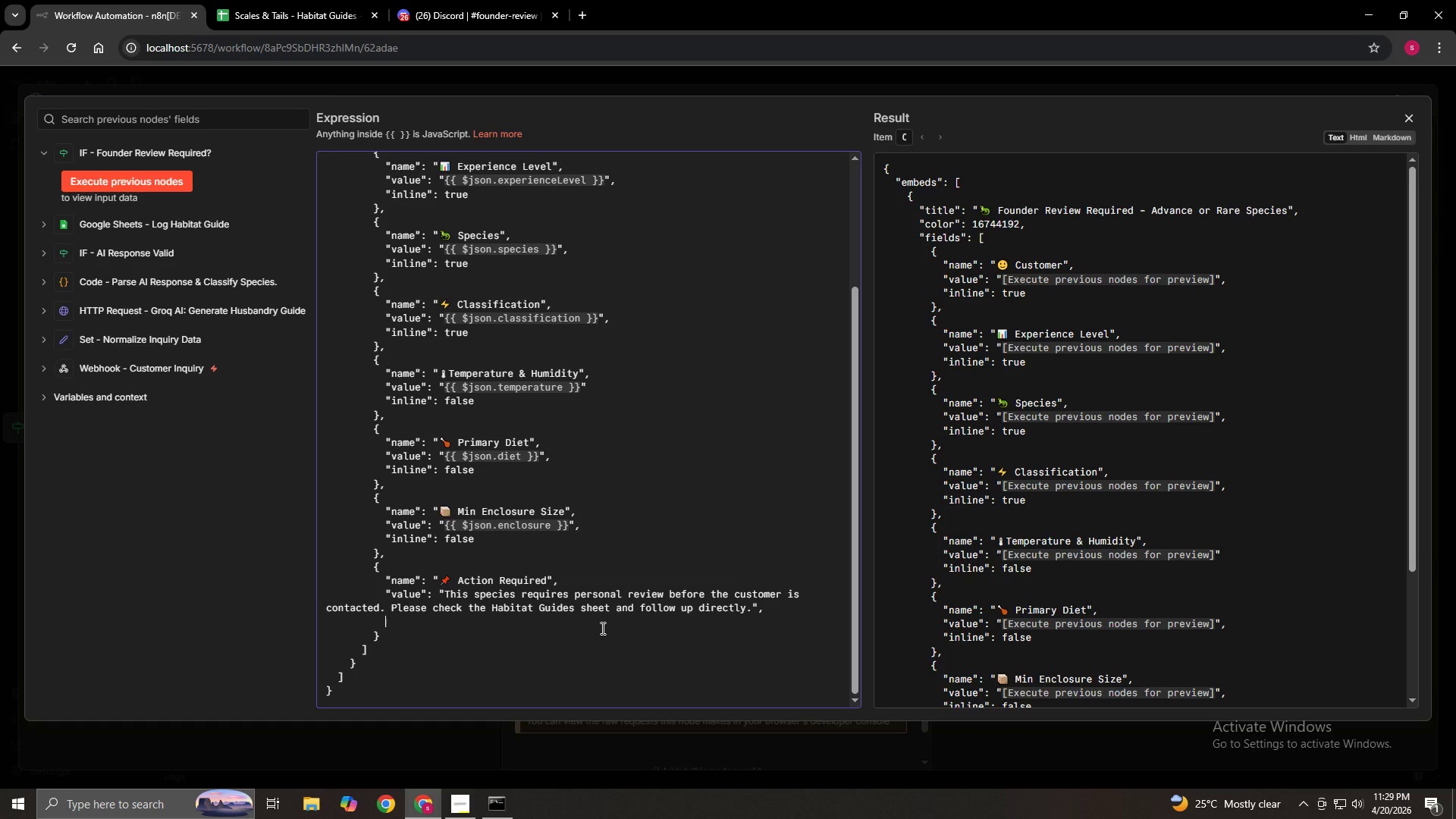 
key(ArrowDown)
 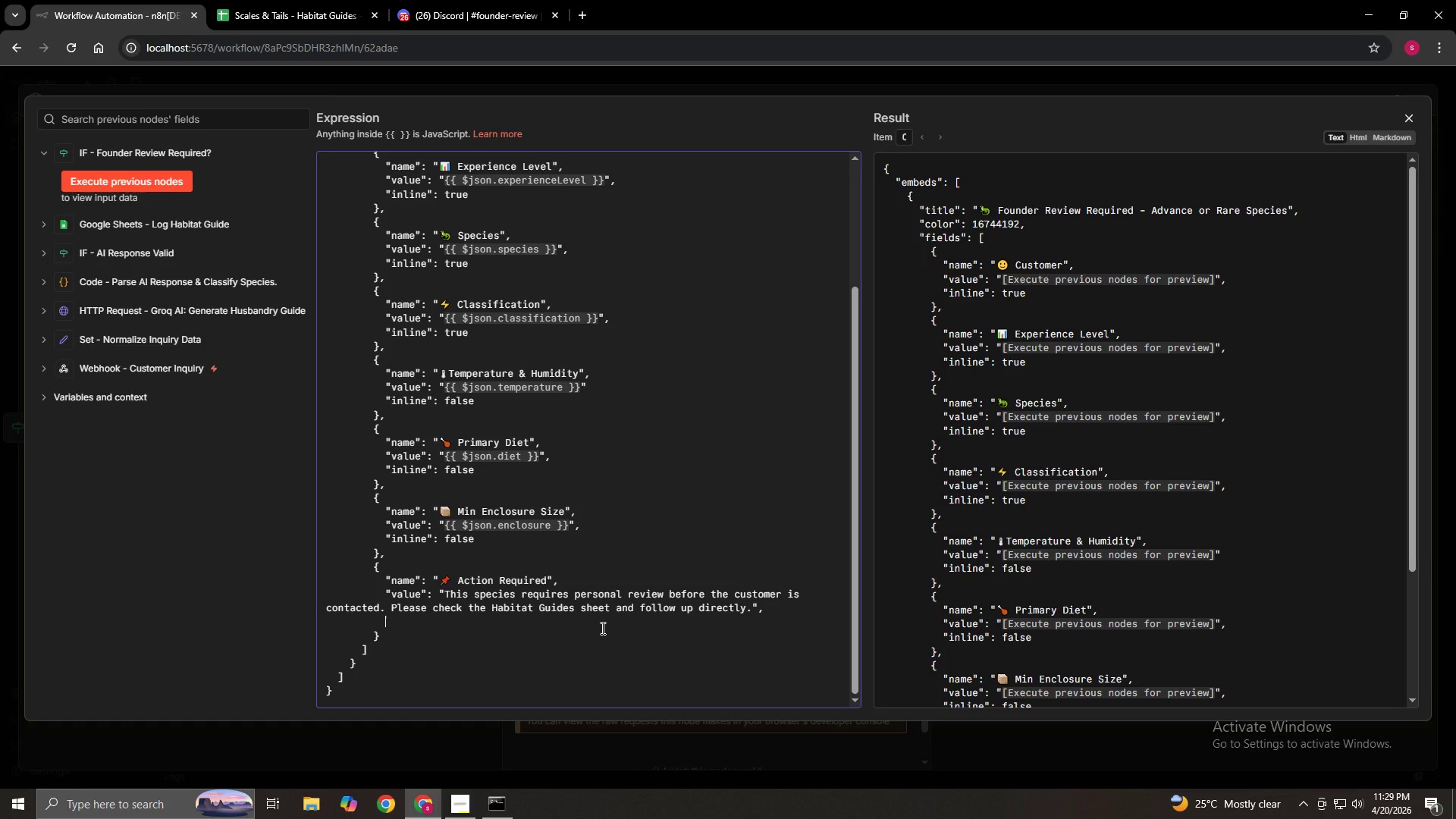 
type("o)
key(Backspace)
type(inline":)
 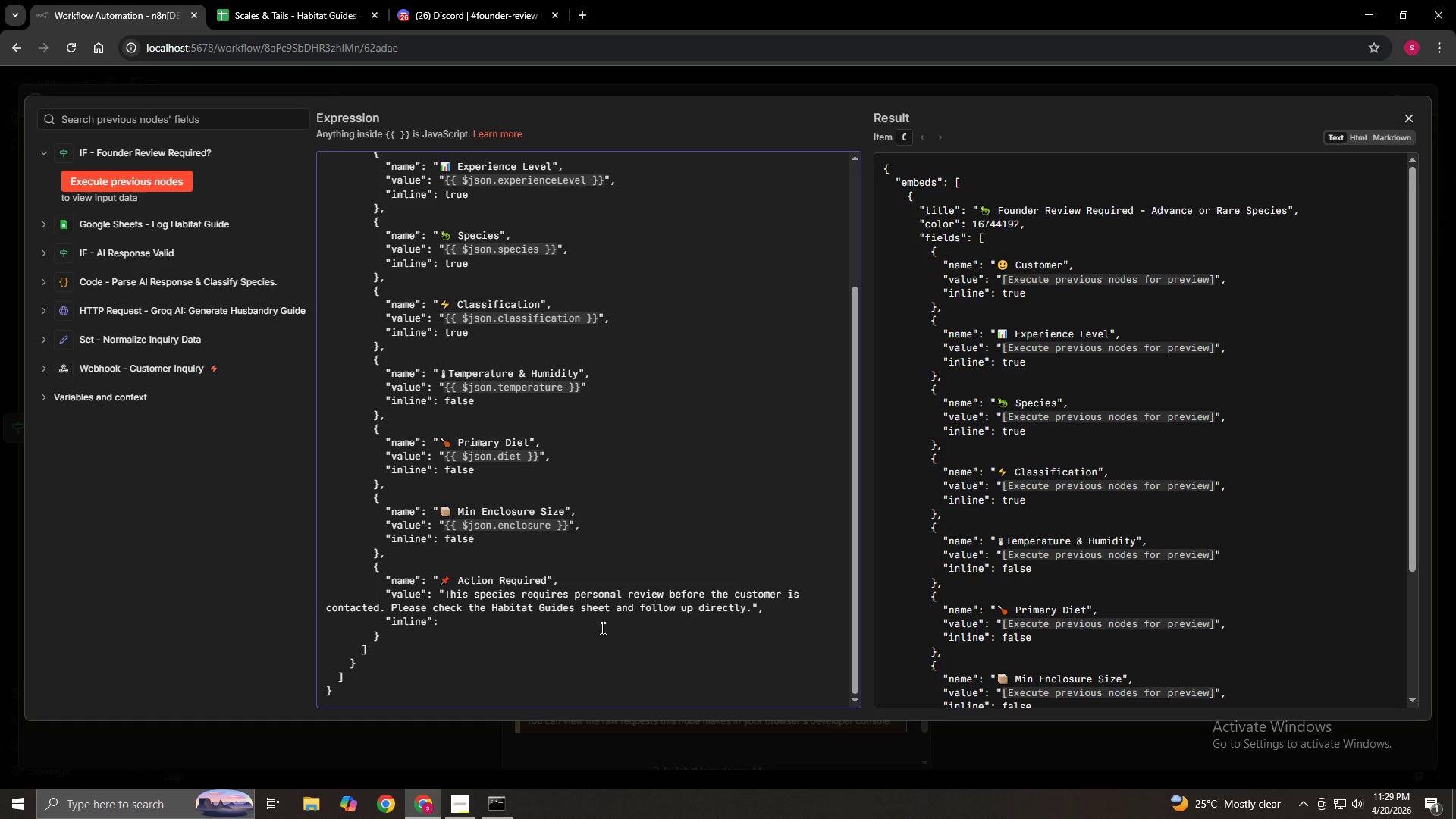 
type( false)
 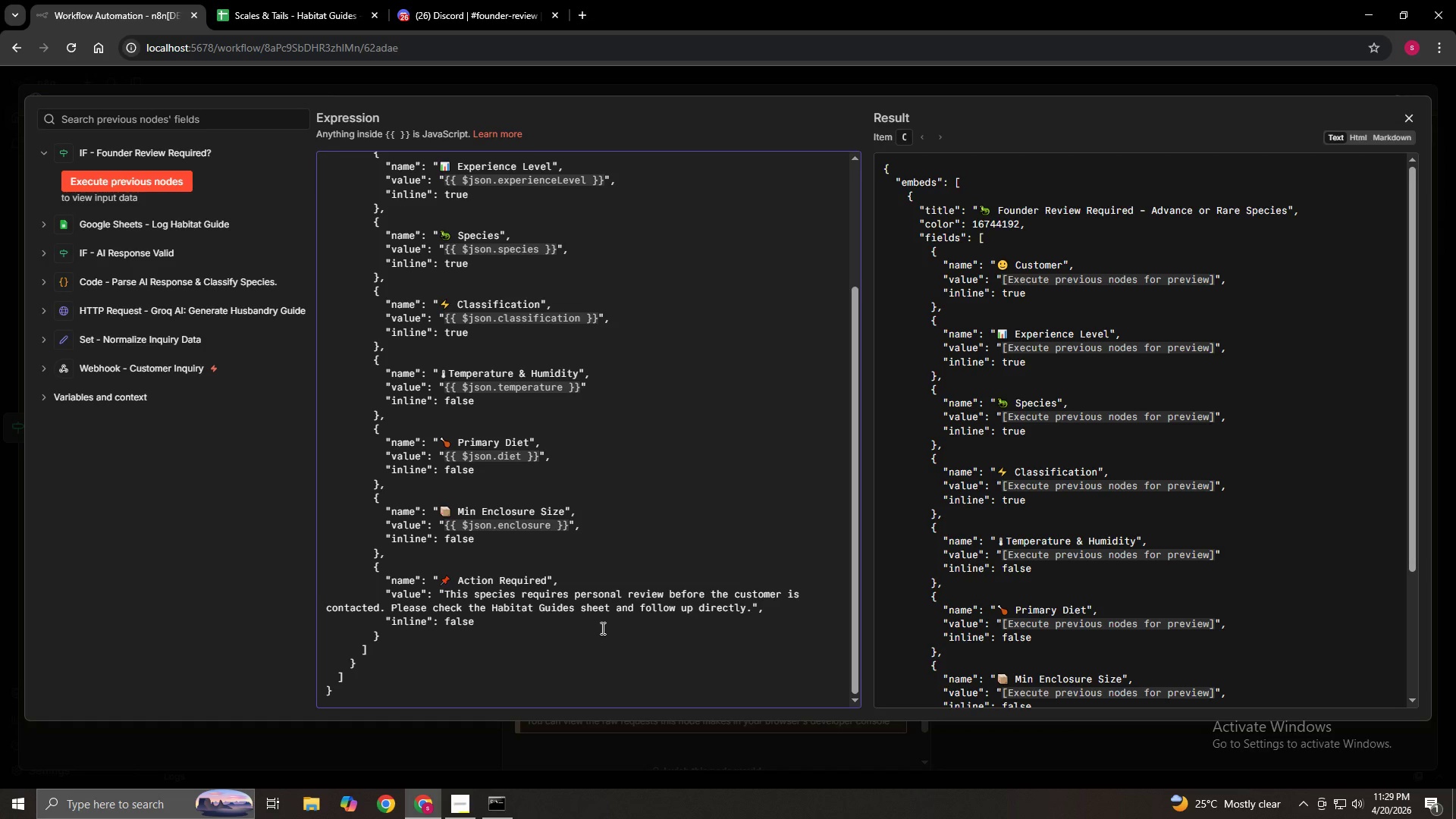 
wait(8.77)
 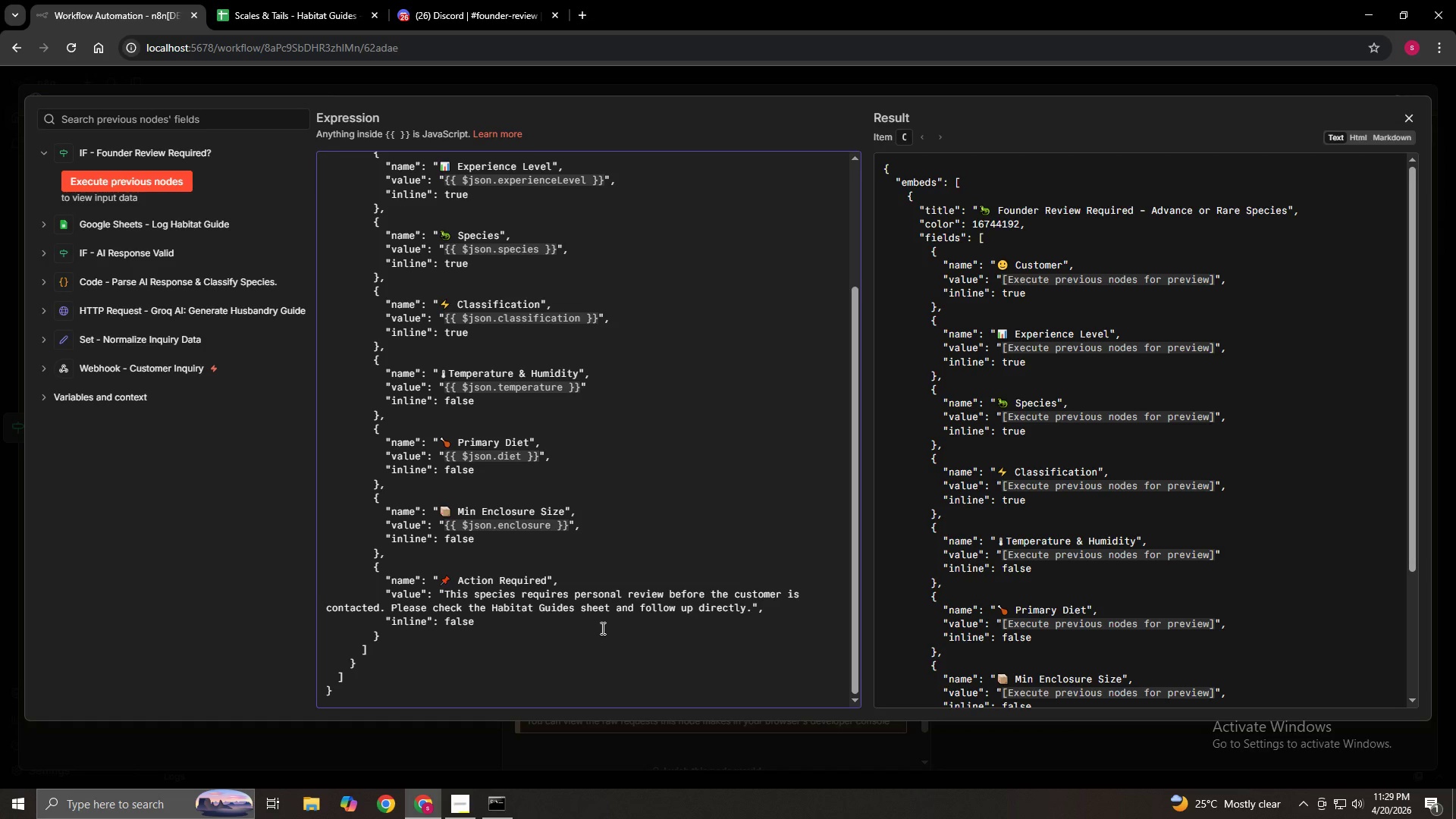 
key(ArrowDown)
 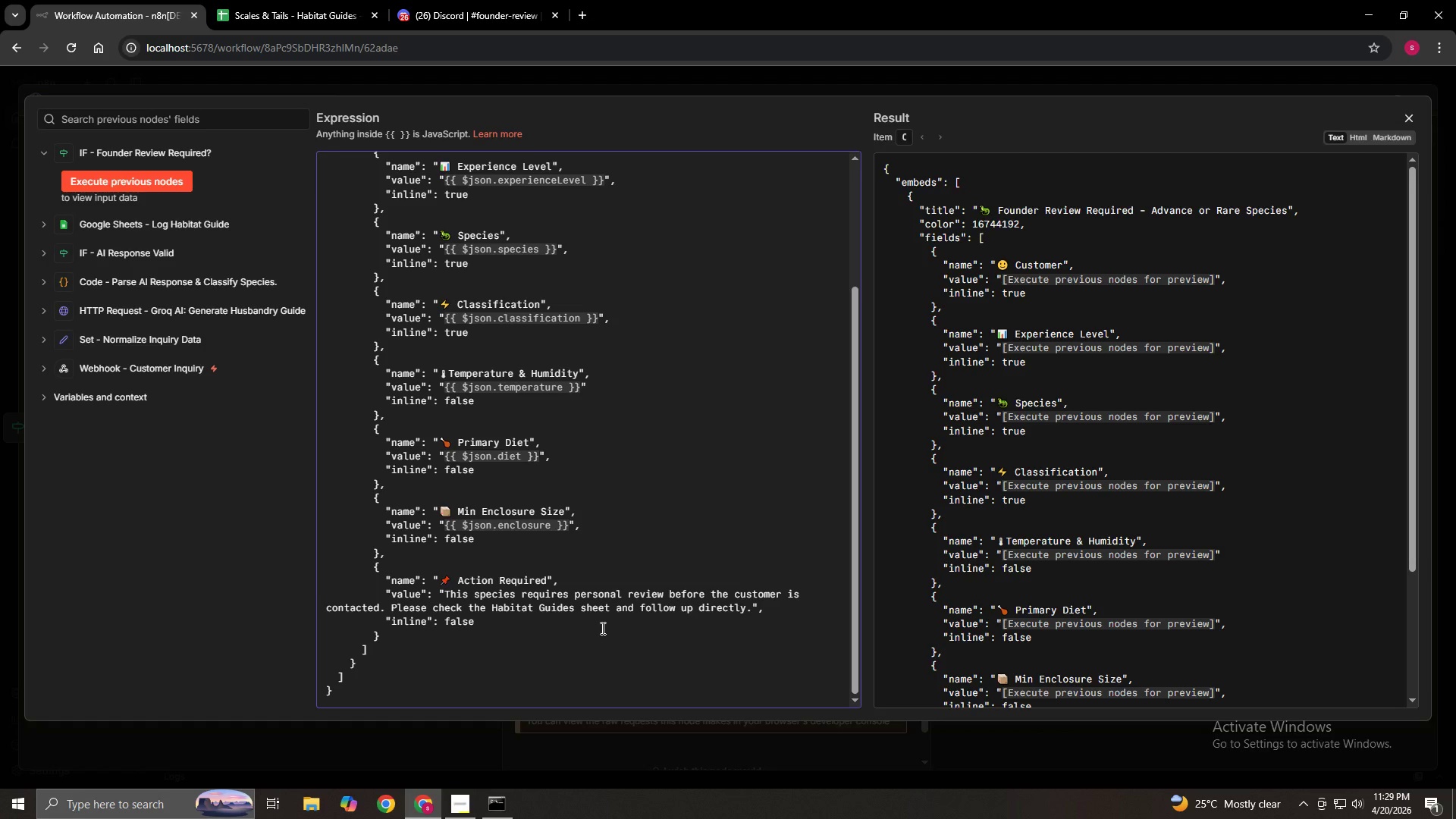 
key(Comma)
 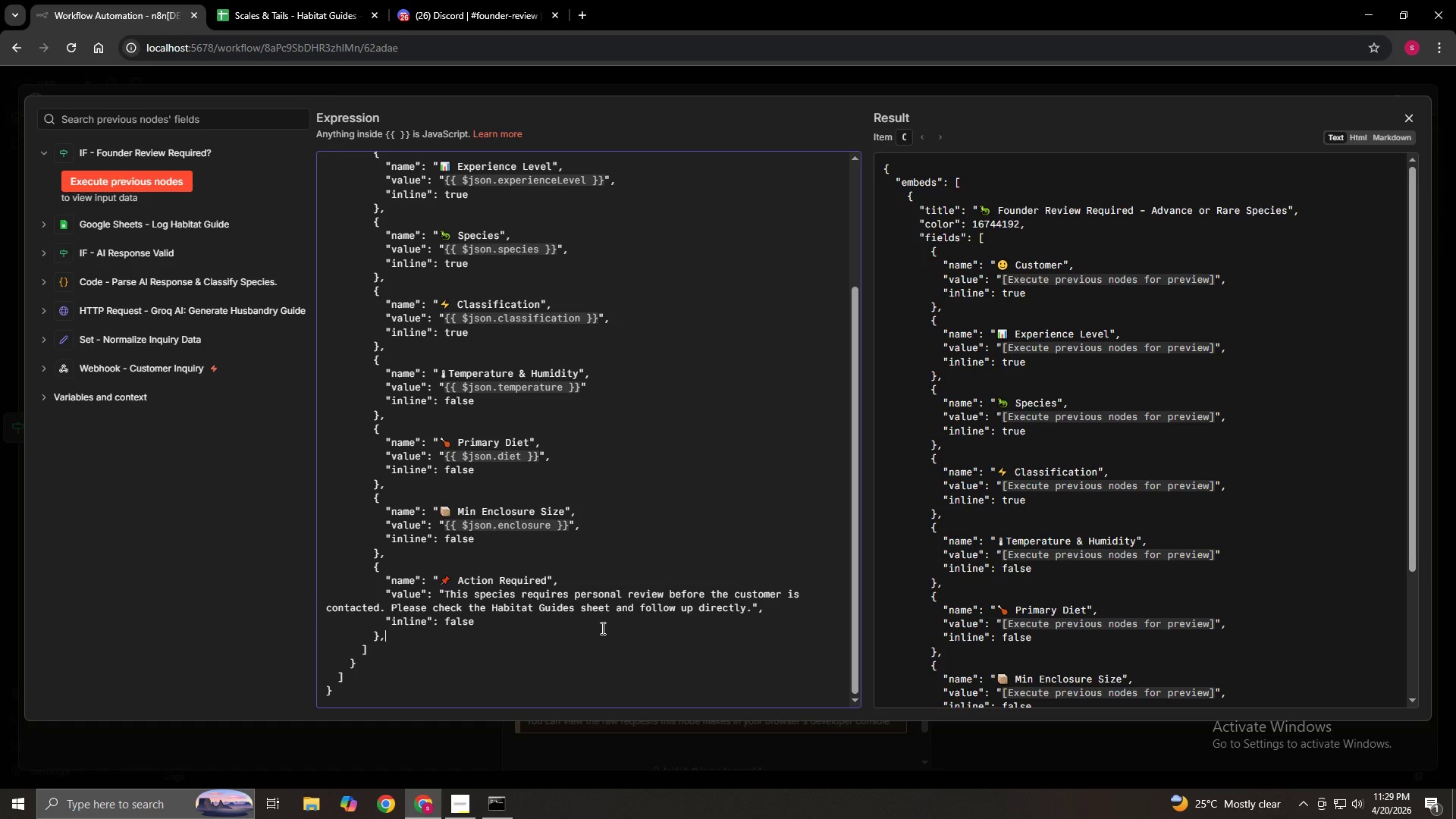 
key(Enter)
 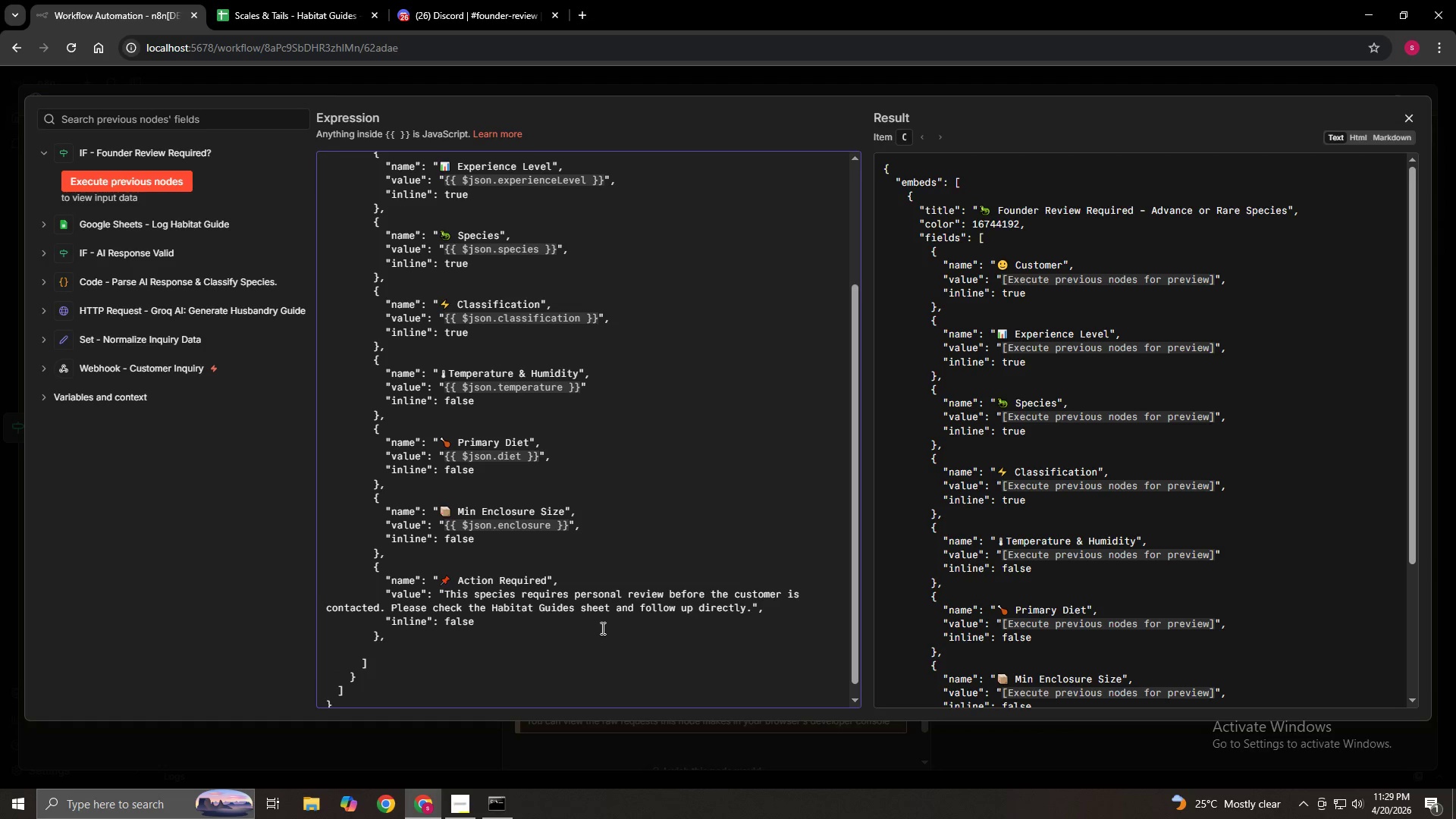 
key(Space)
 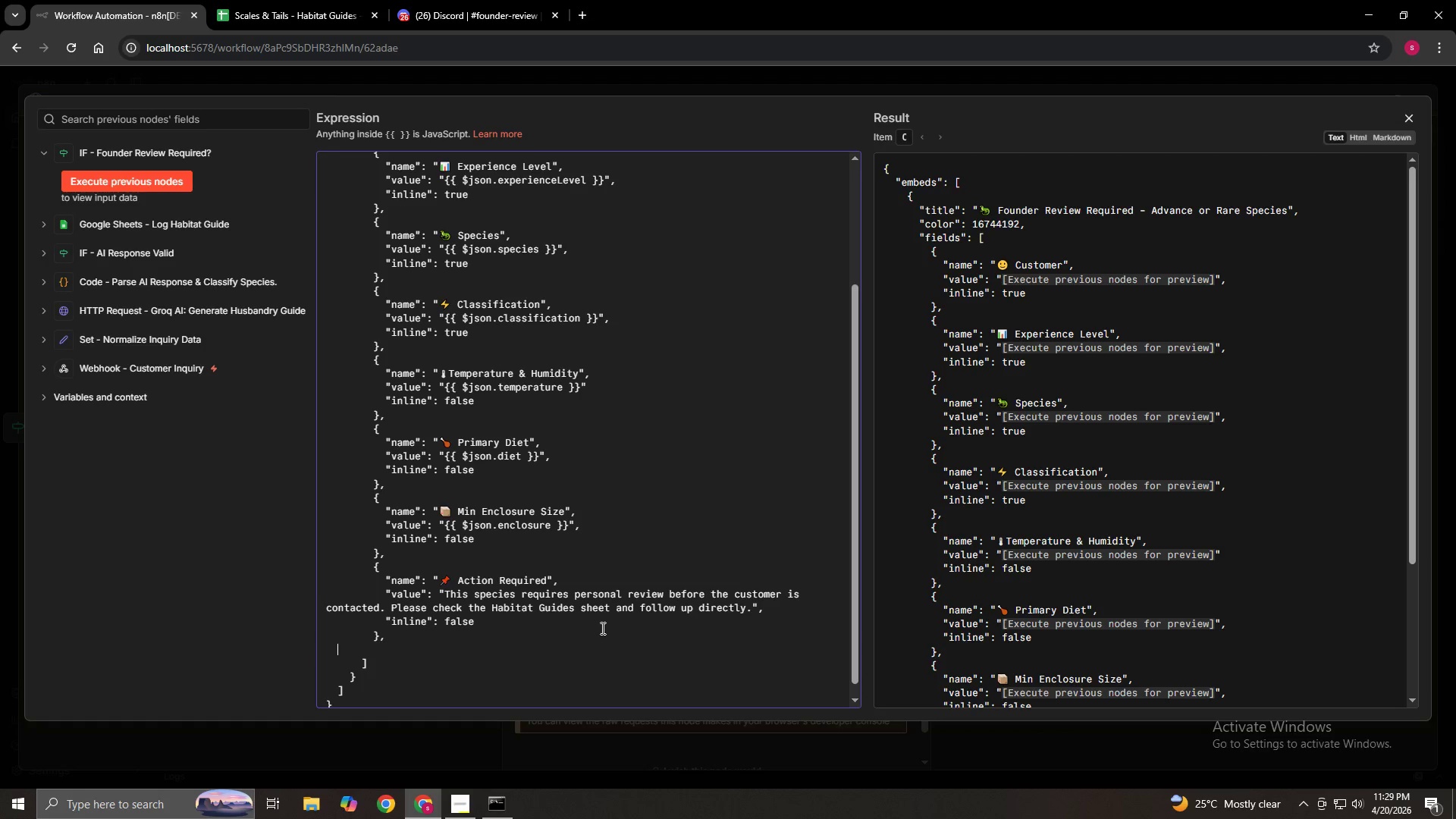 
key(Space)
 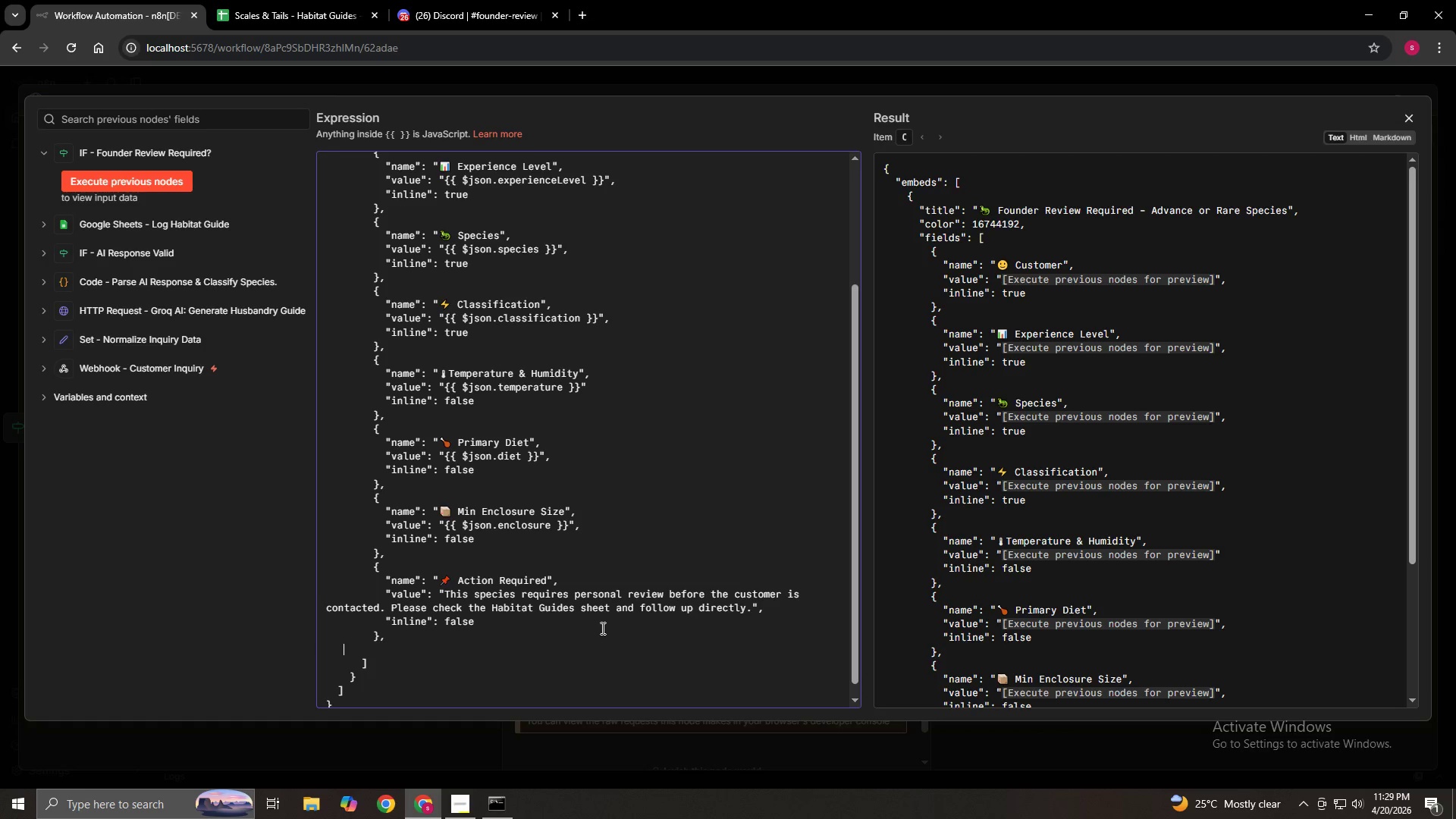 
key(Space)
 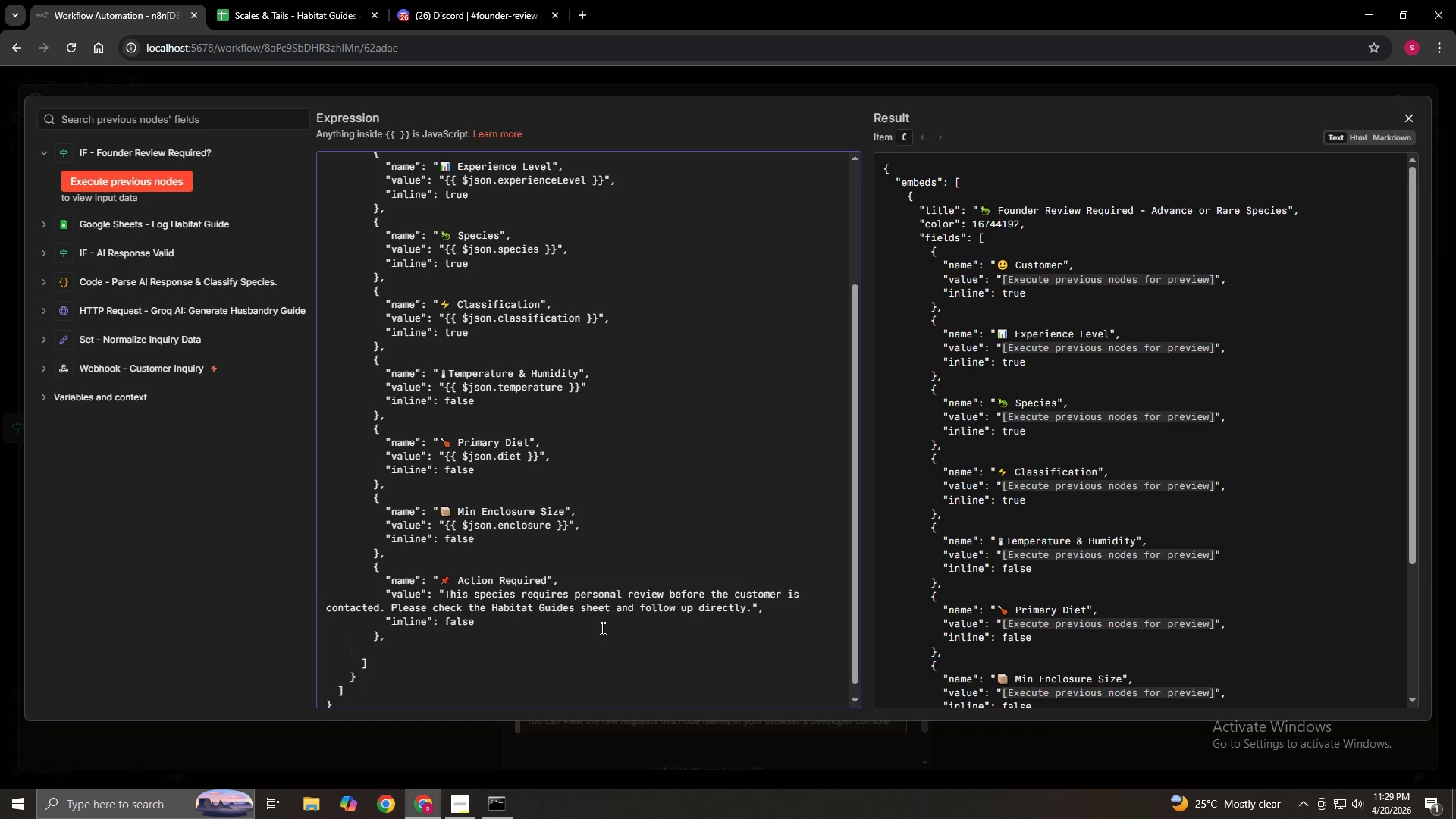 
key(Space)
 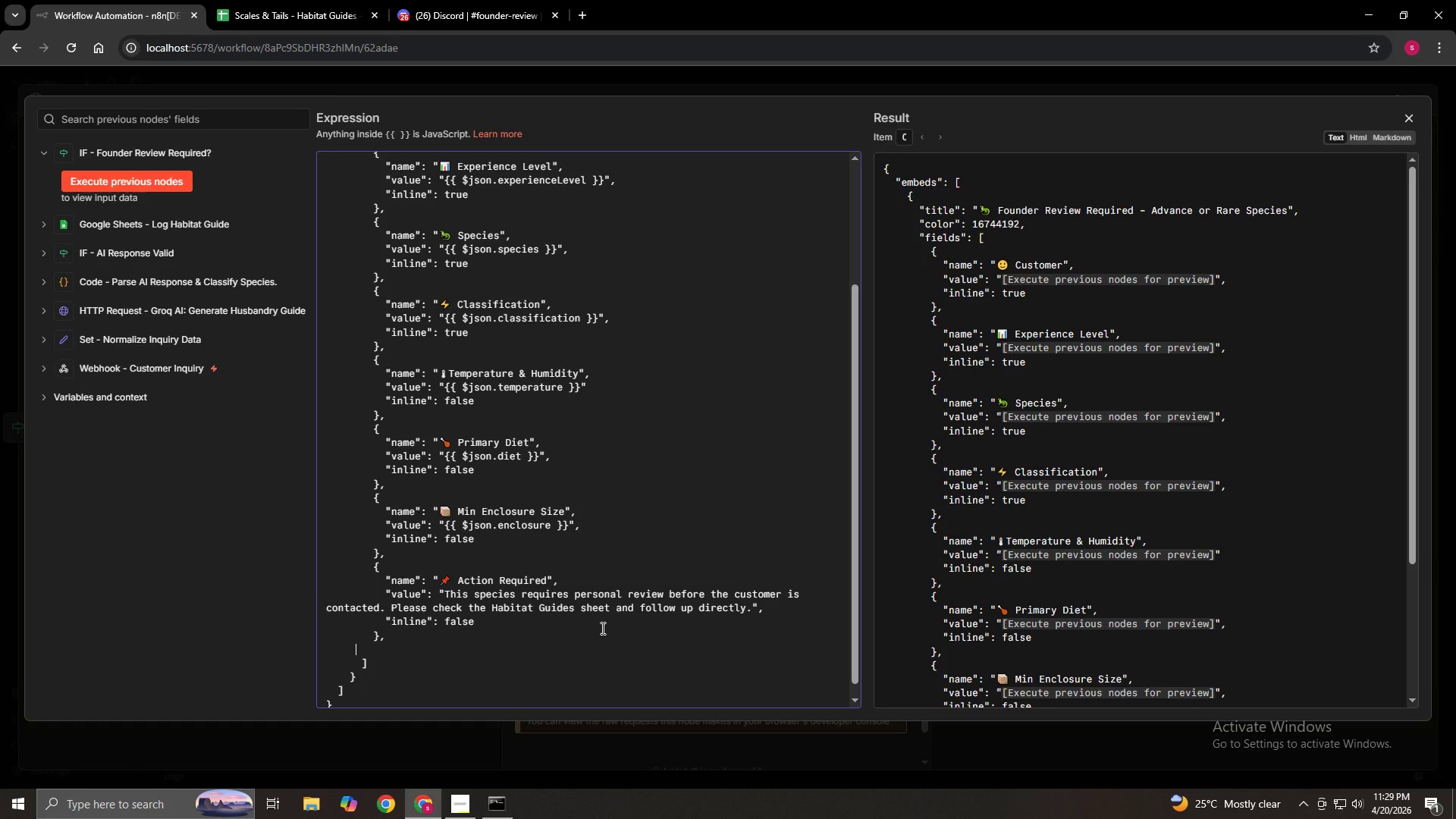 
key(Space)
 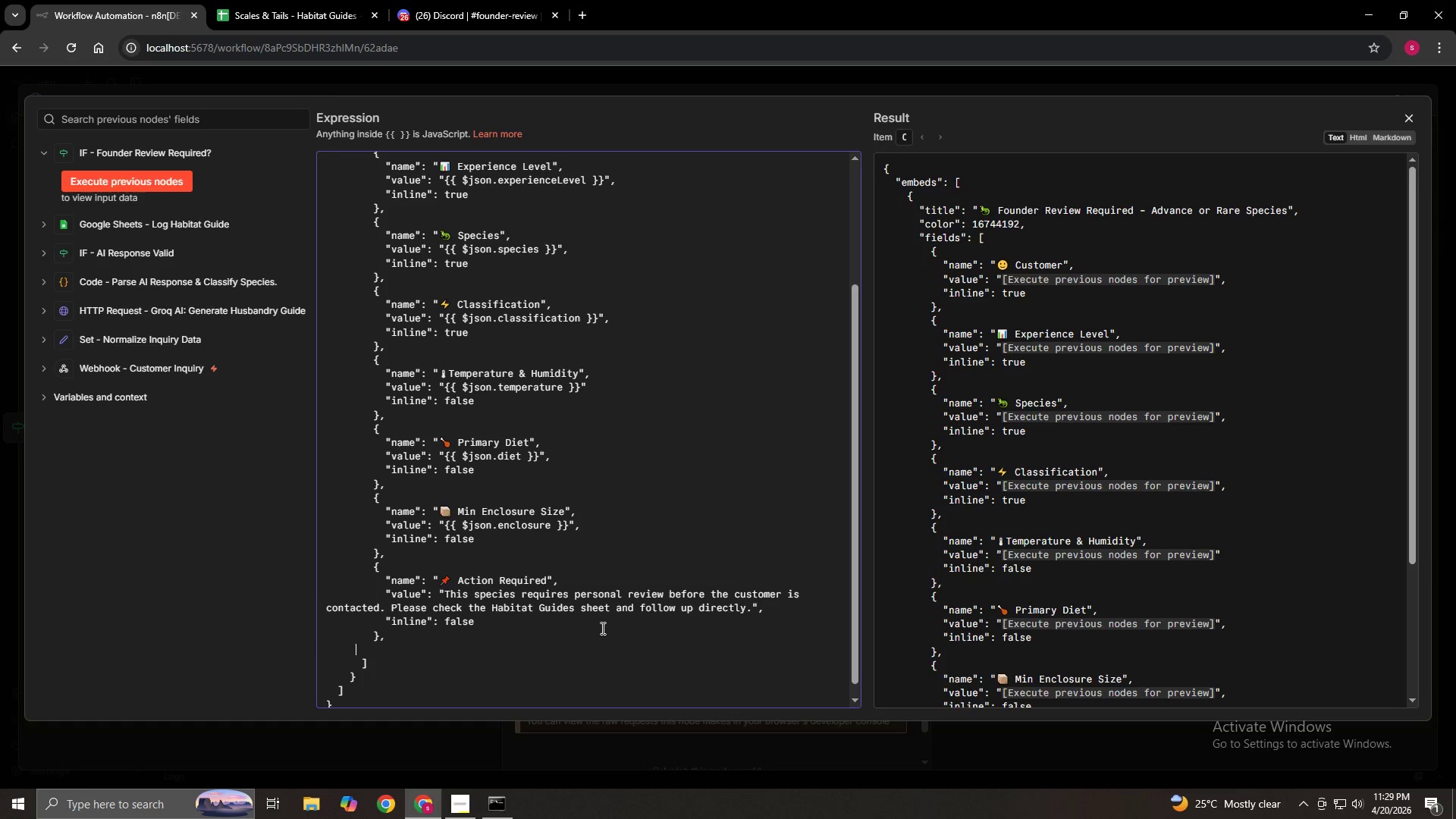 
key(Space)
 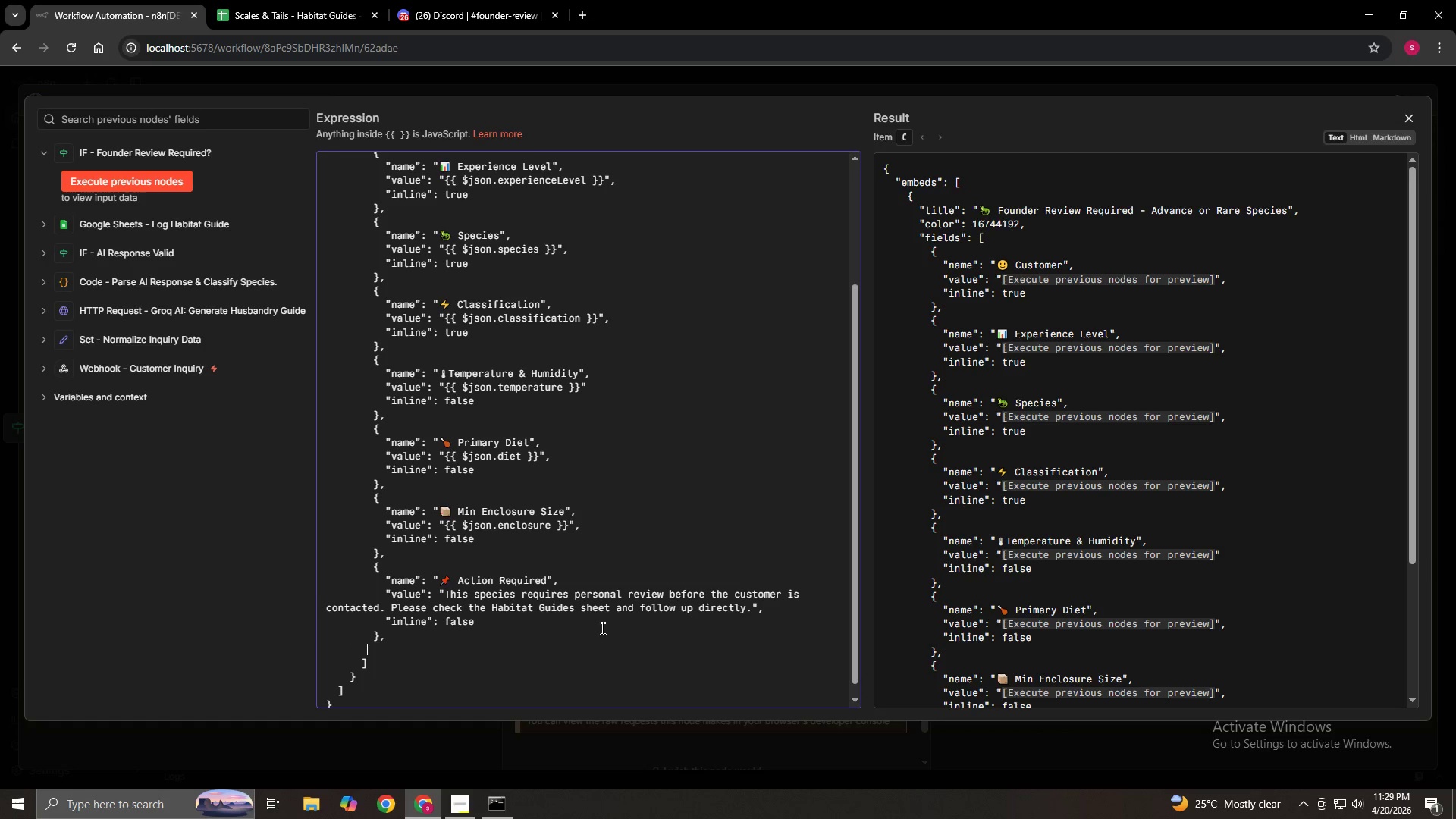 
key(Space)
 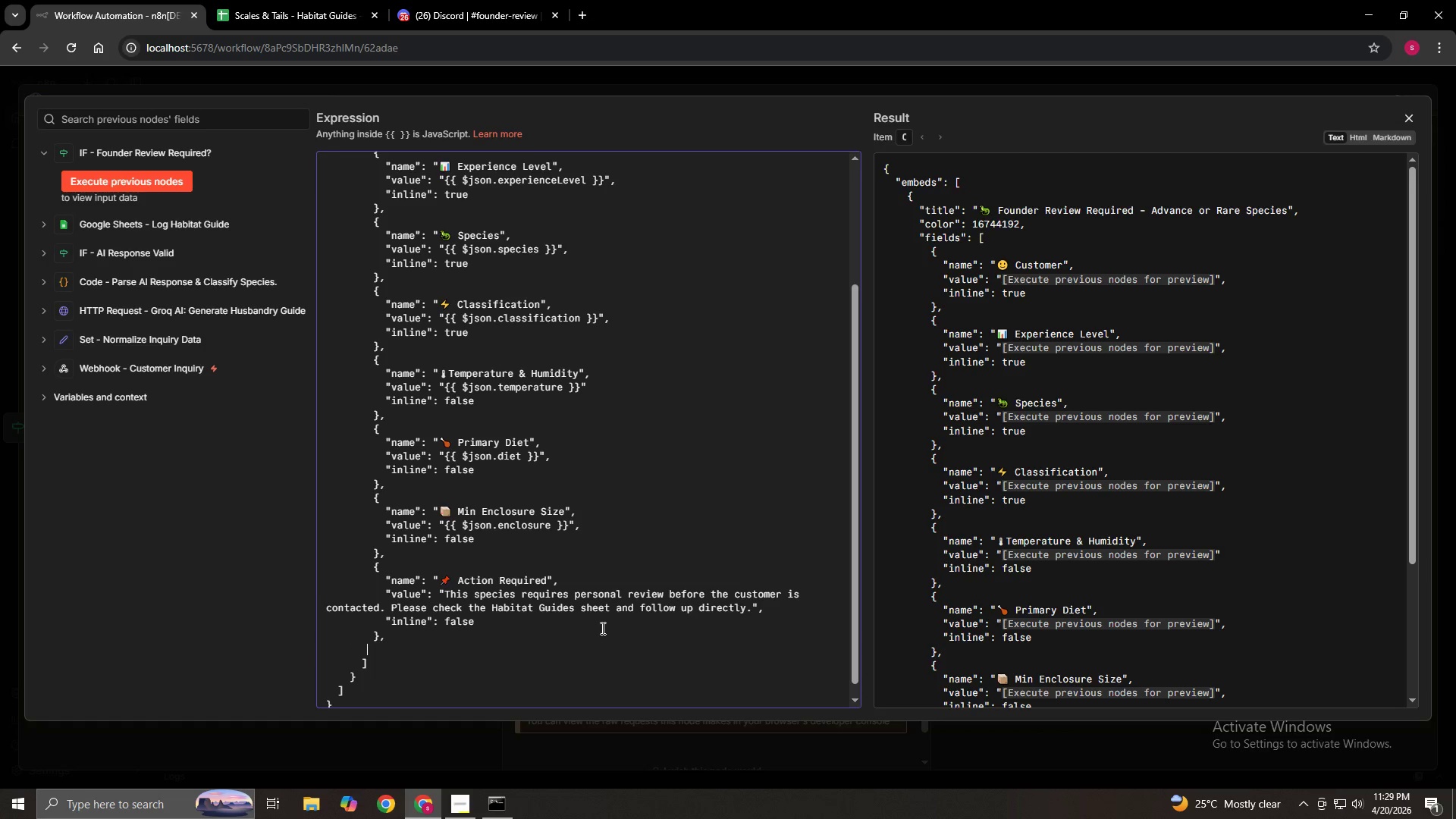 
key(Space)
 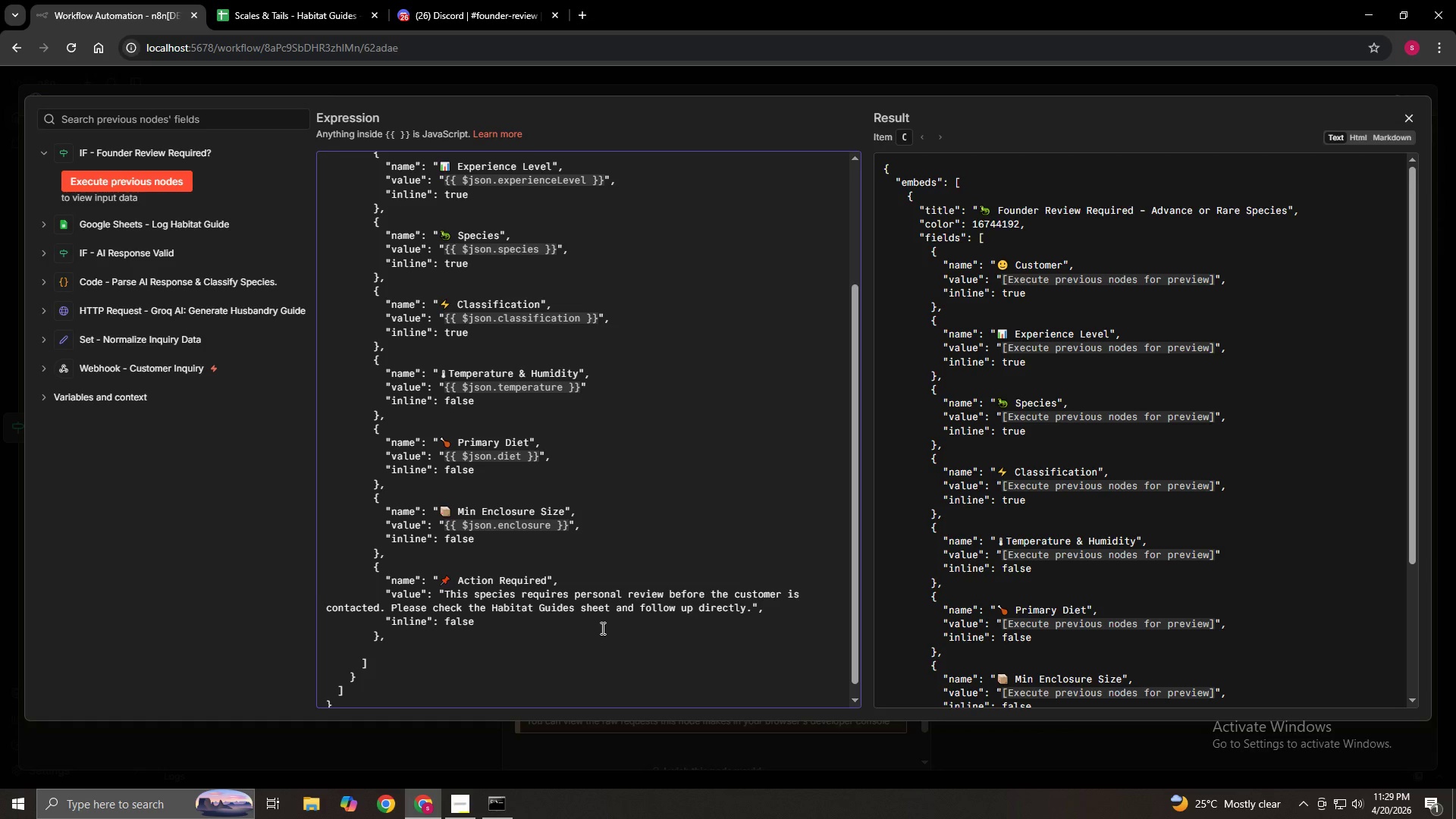 
key(Shift+BracketLeft)
 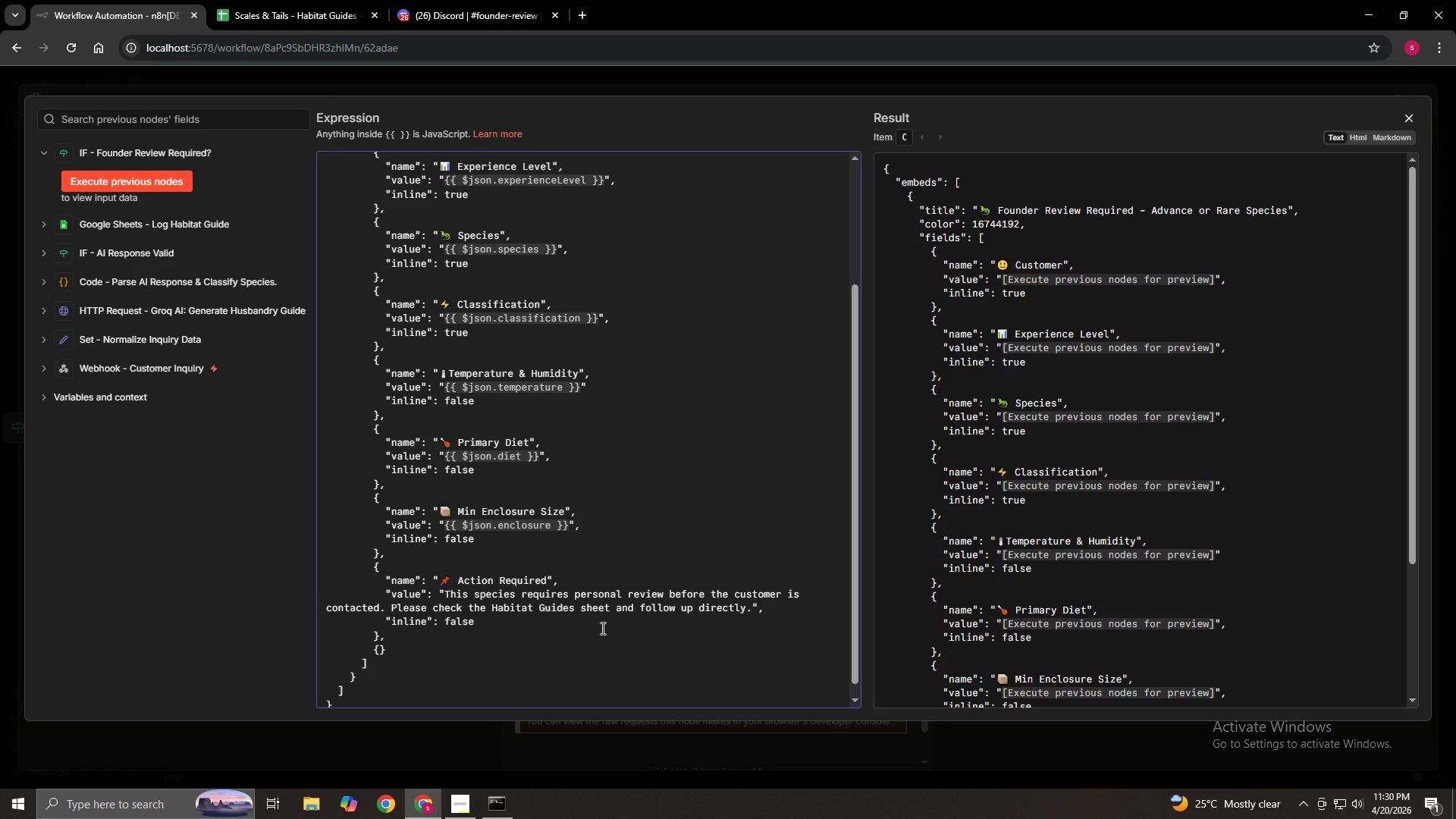 
key(Enter)
 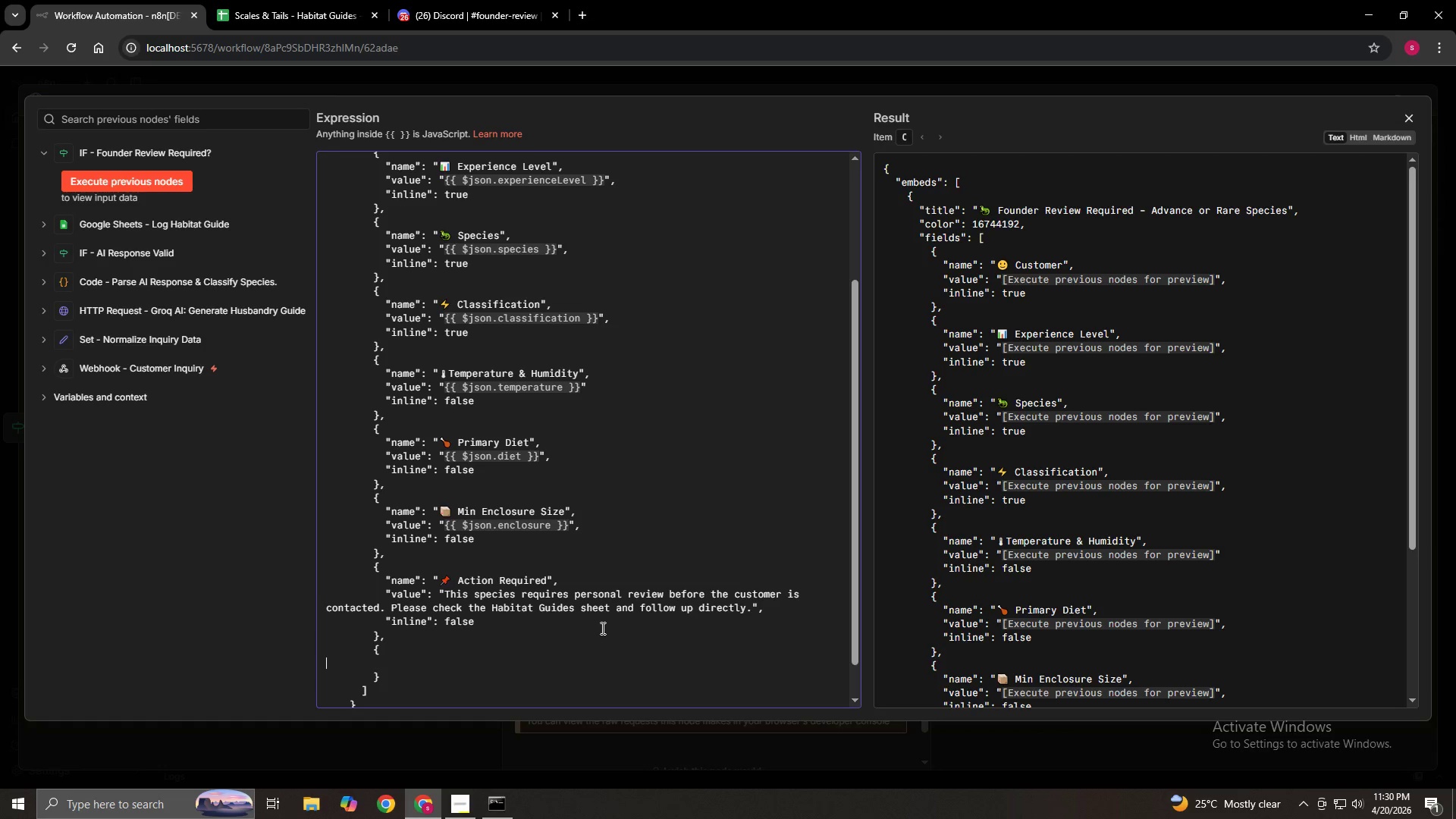 
hold_key(key=Space, duration=0.72)
 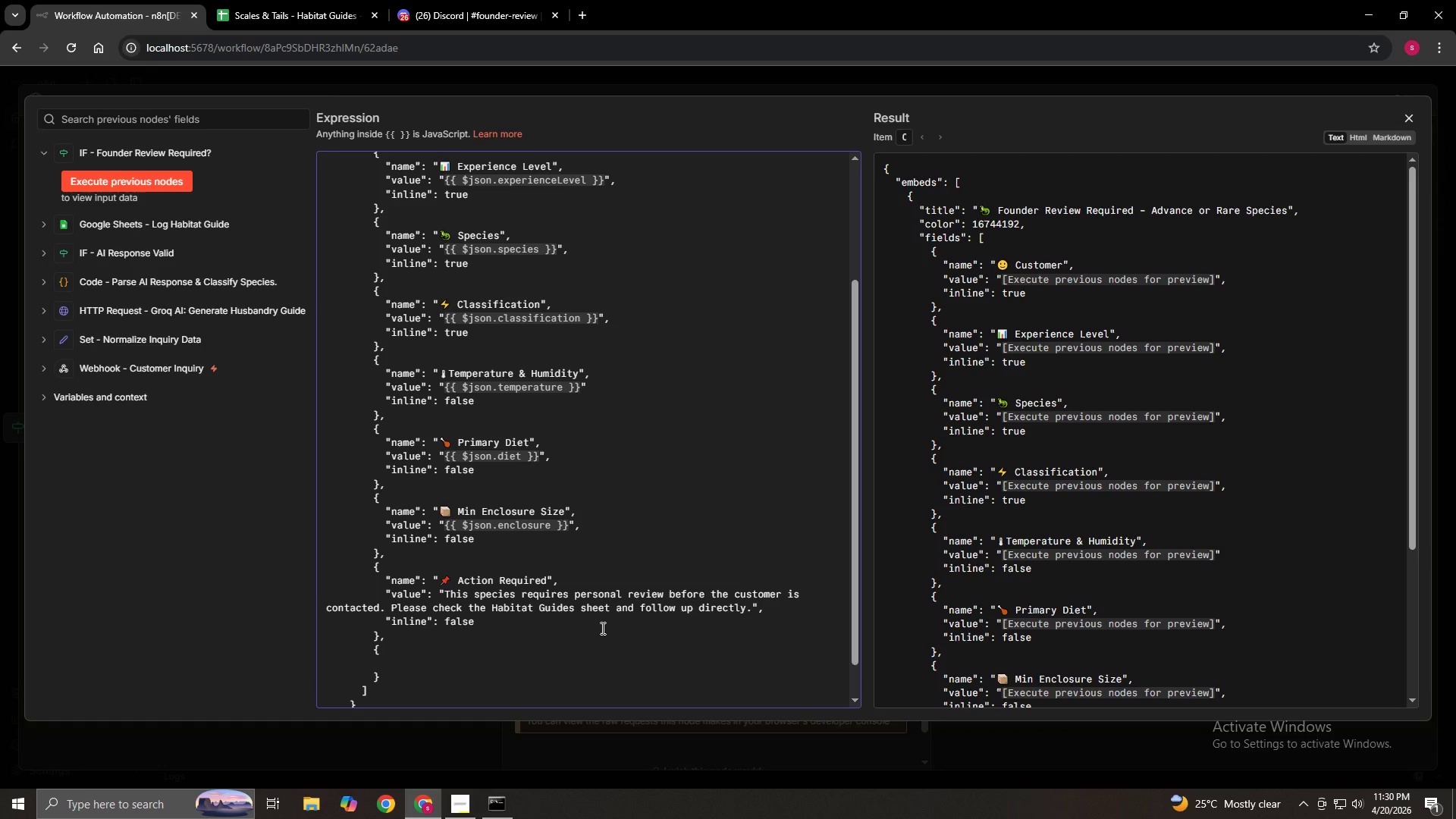 
type(  "name":)
 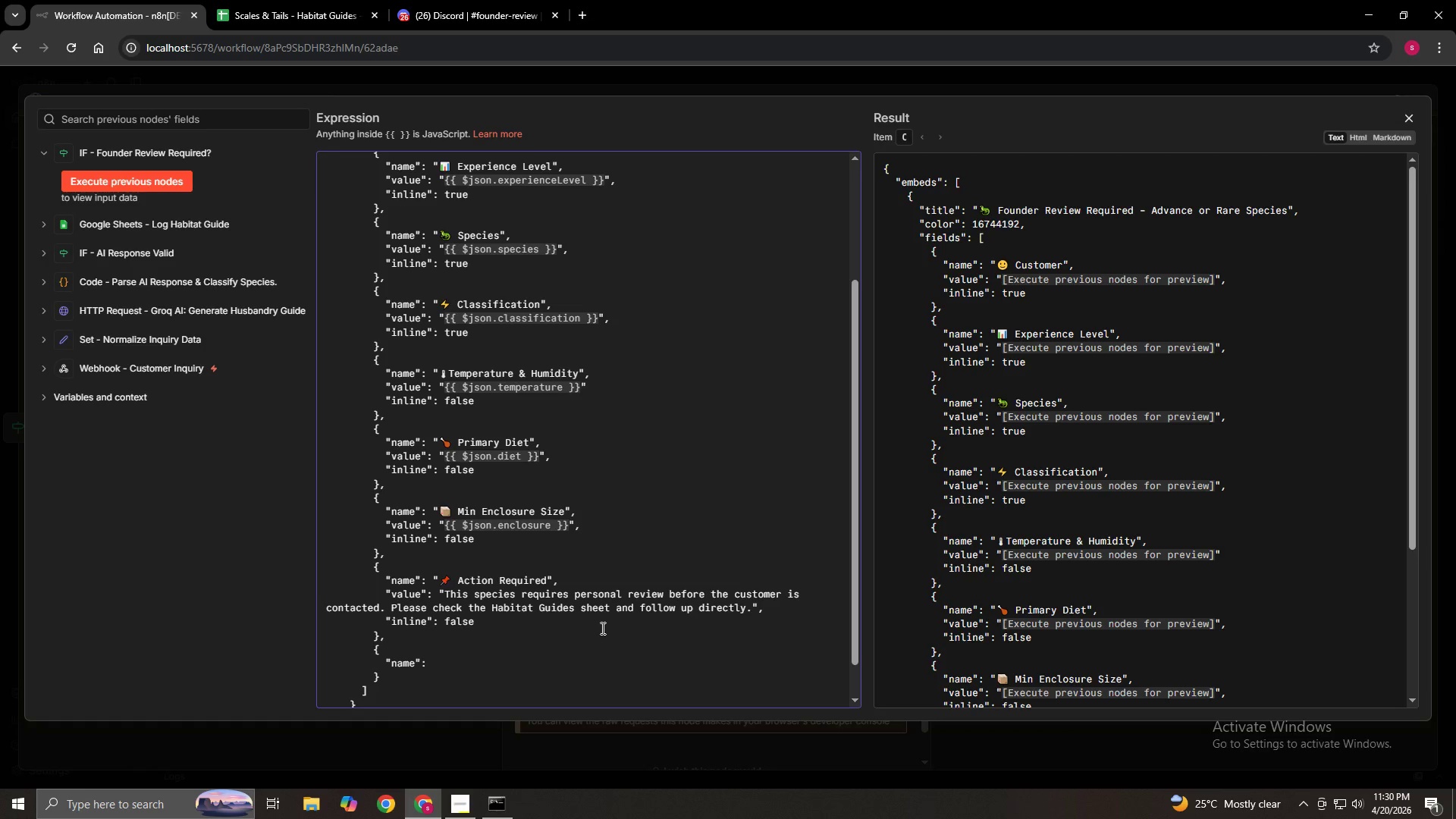 
key(Backspace)
 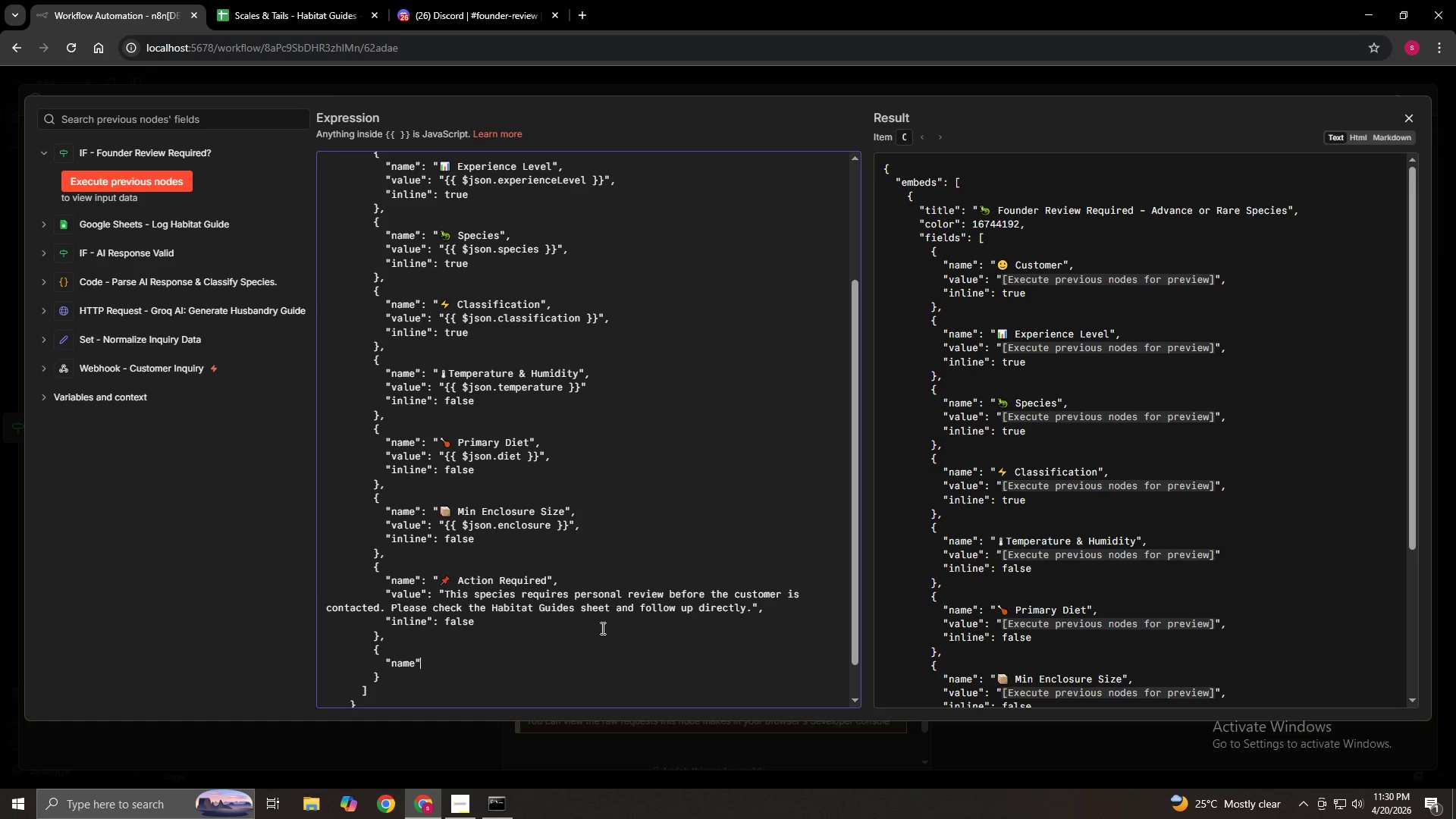 
key(Backspace)
 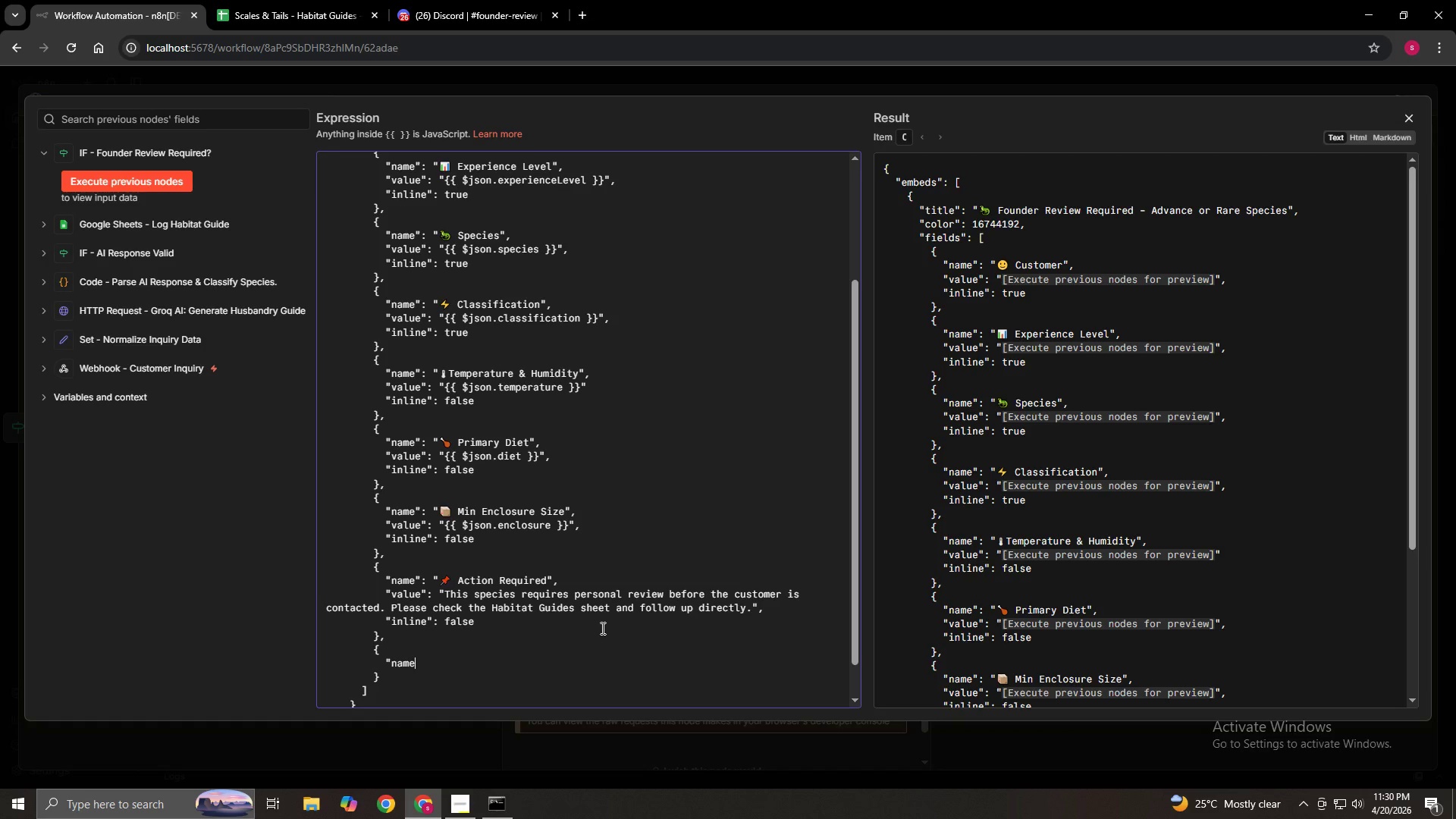 
key(Backspace)
 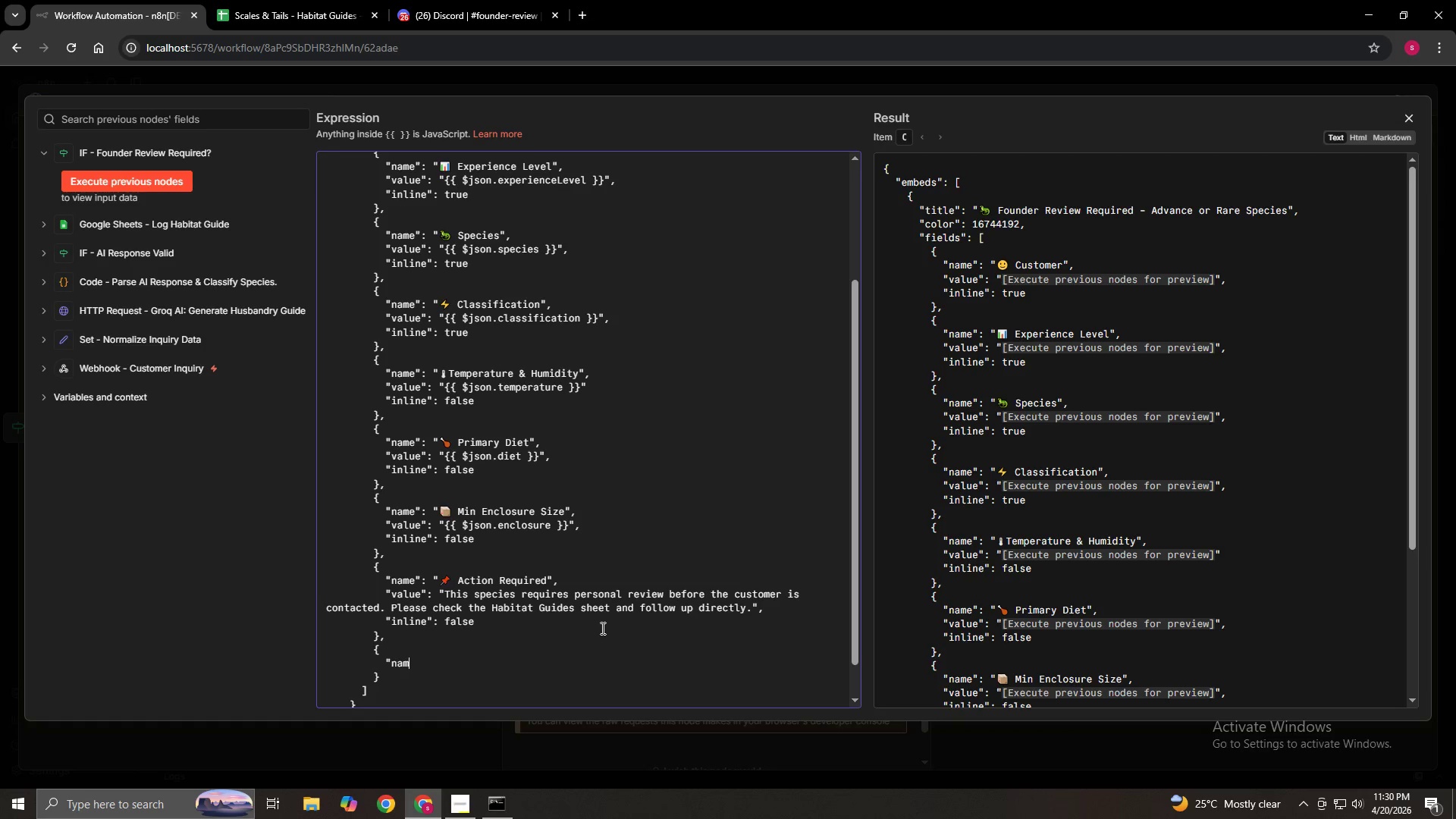 
key(Backspace)
 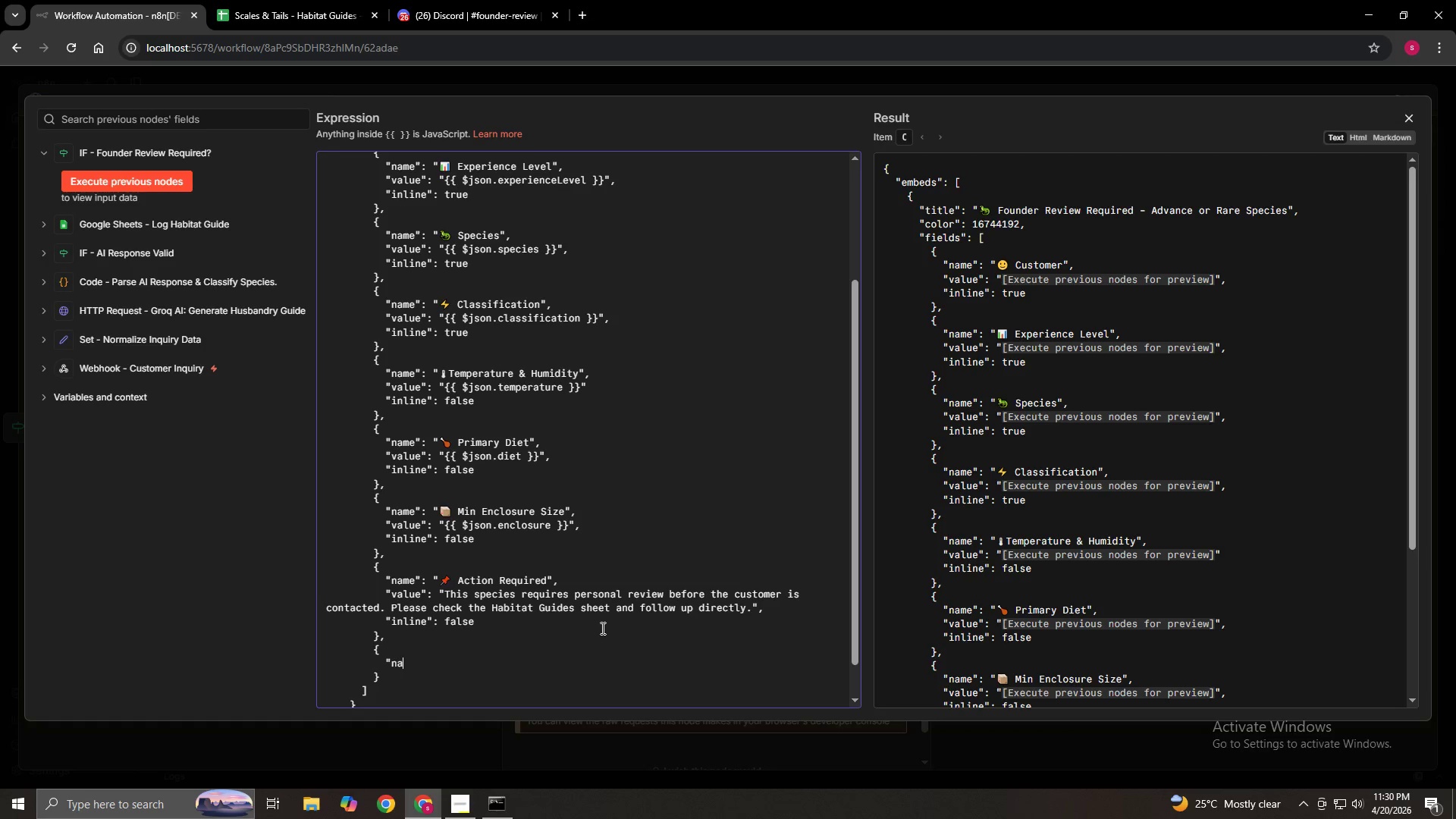 
key(Backspace)
 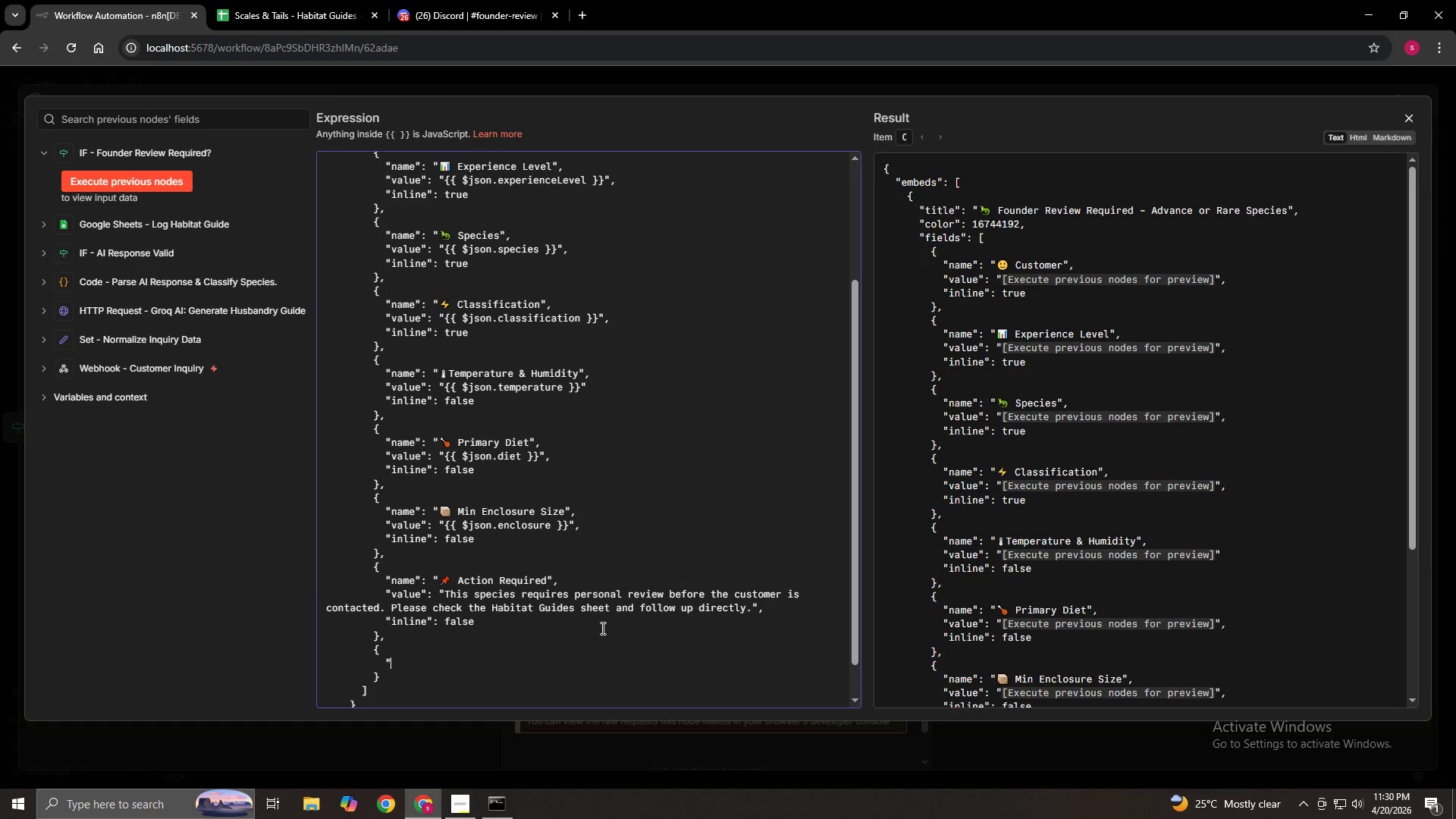 
key(Backspace)
 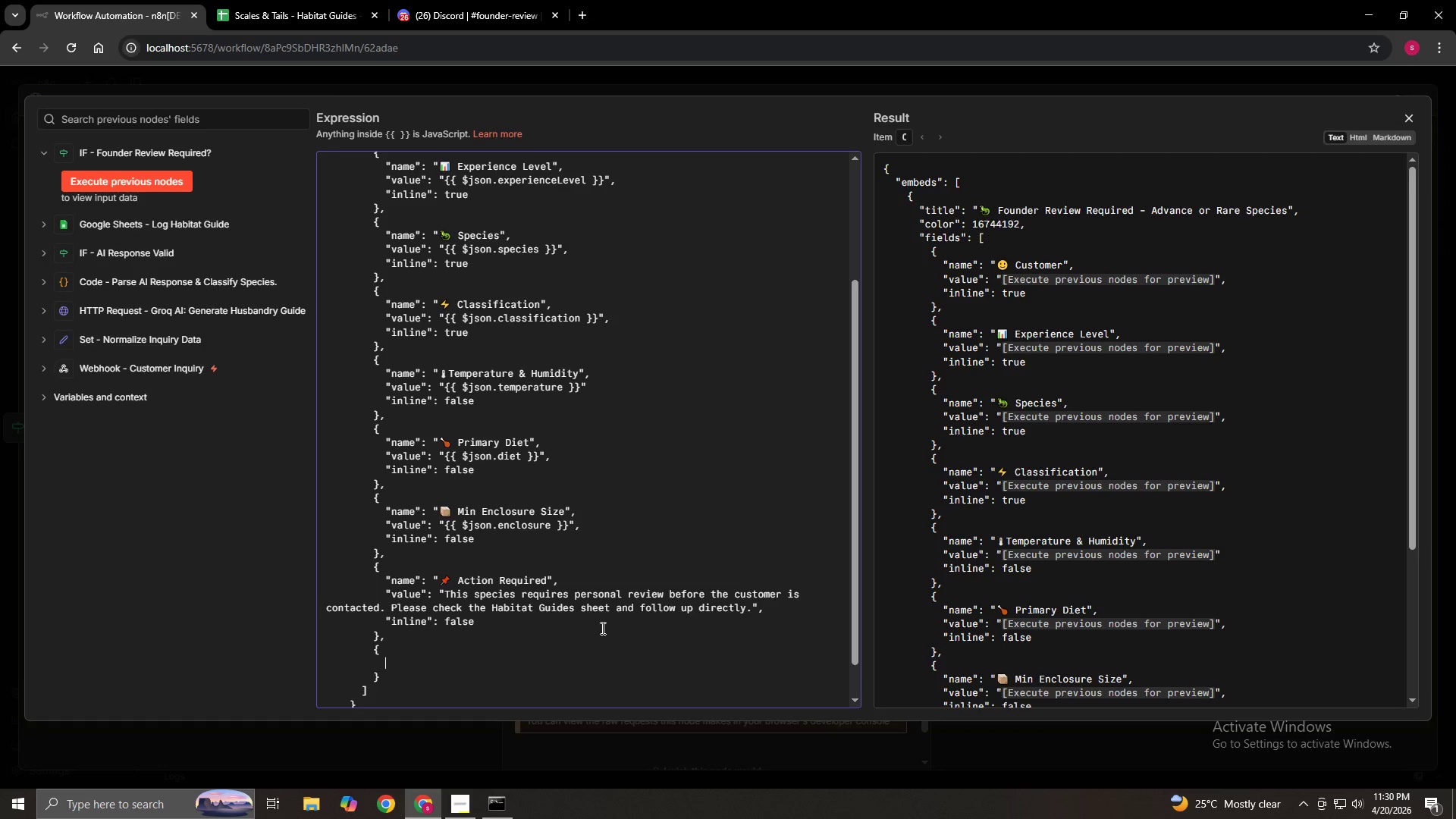 
key(Backspace)
 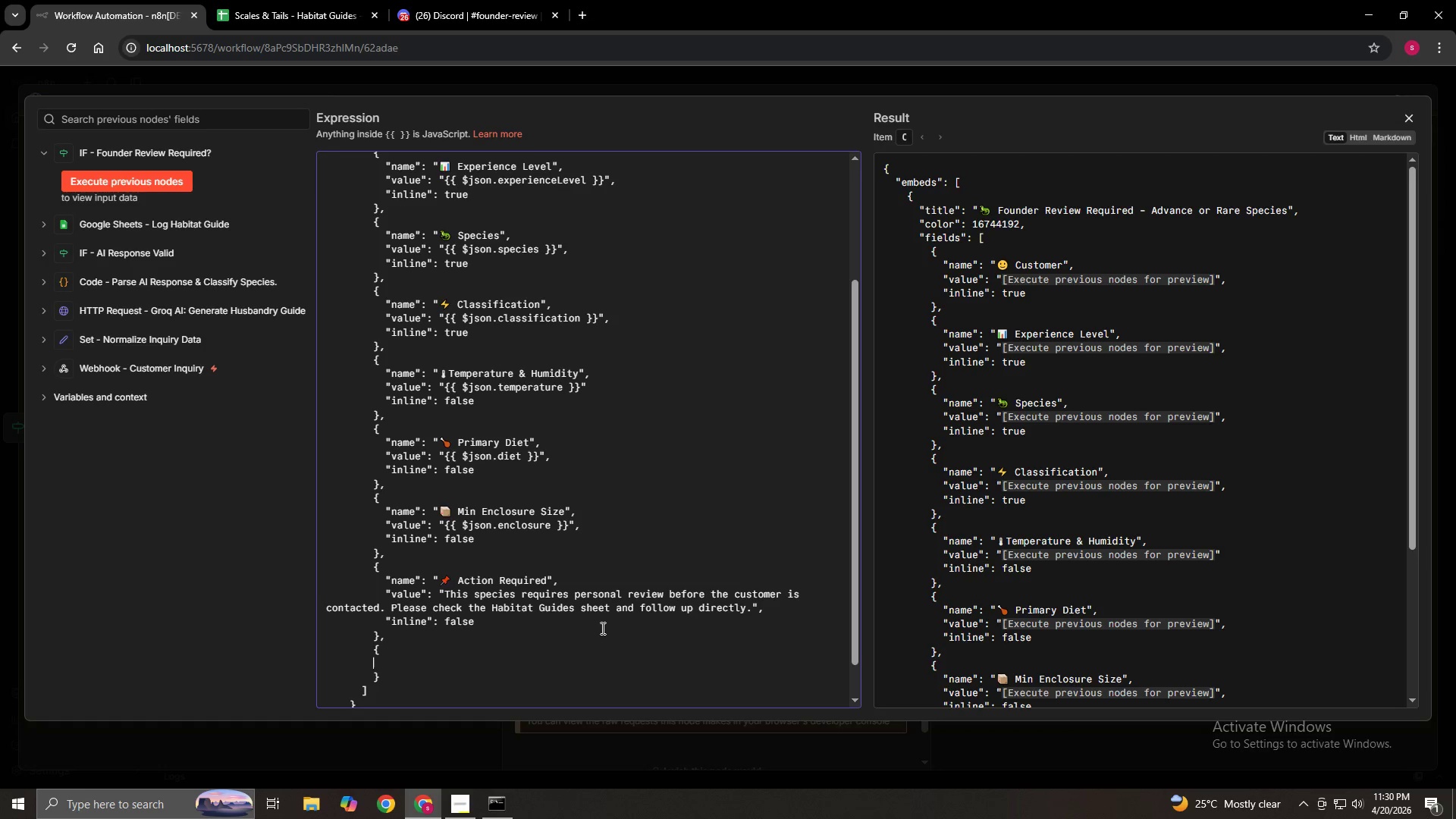 
key(Backspace)
 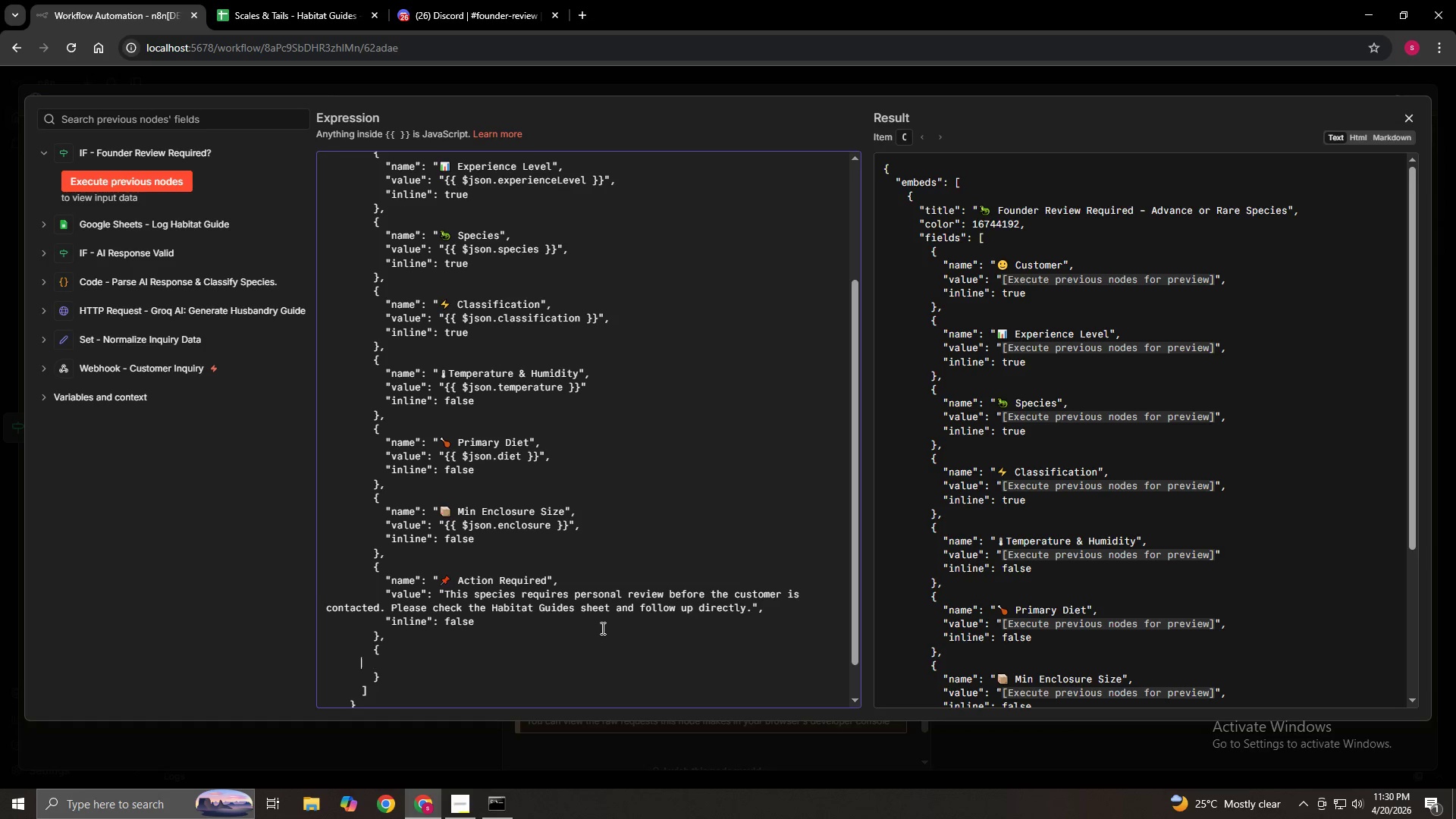 
key(Backspace)
 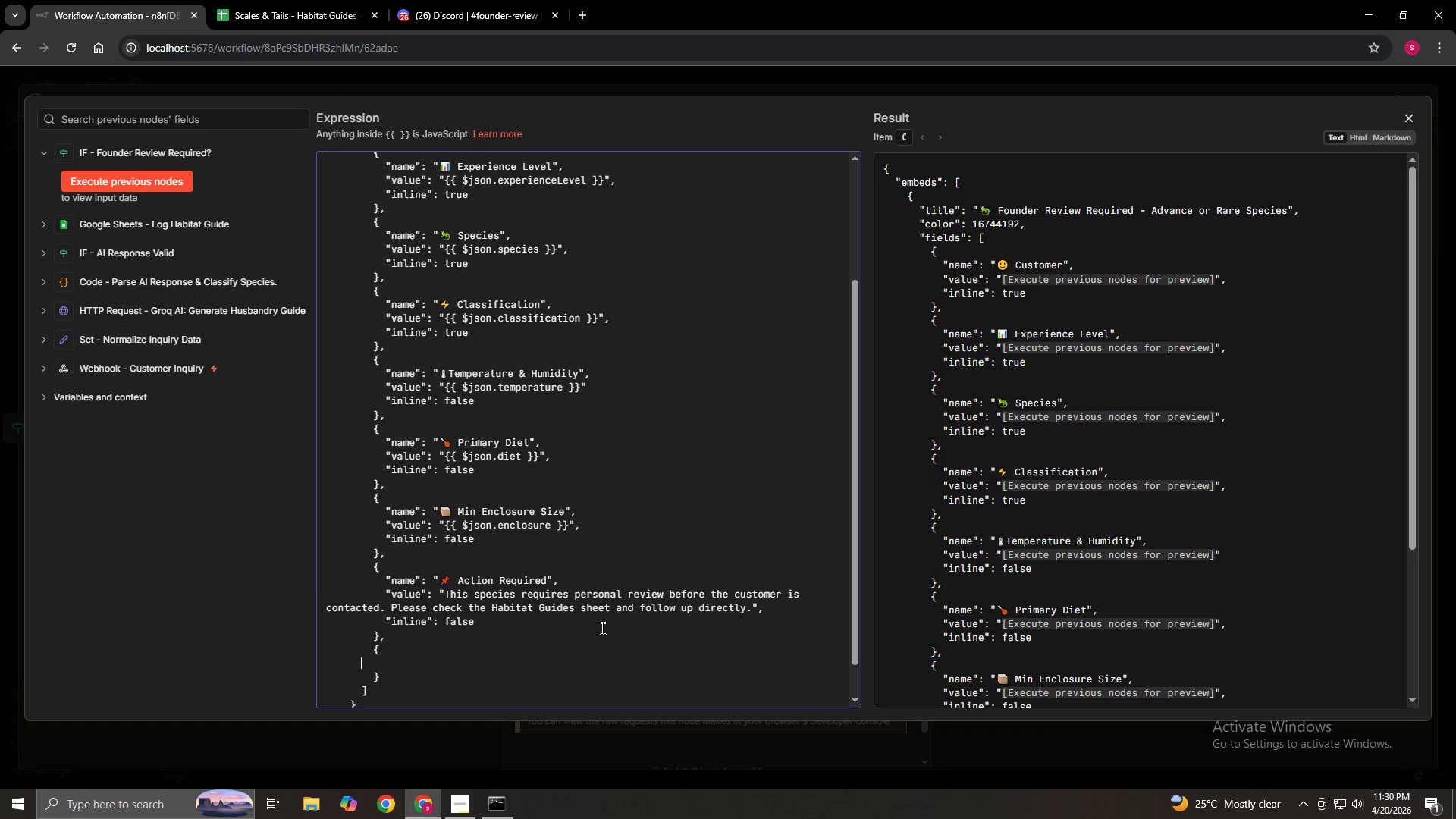 
key(Backspace)
 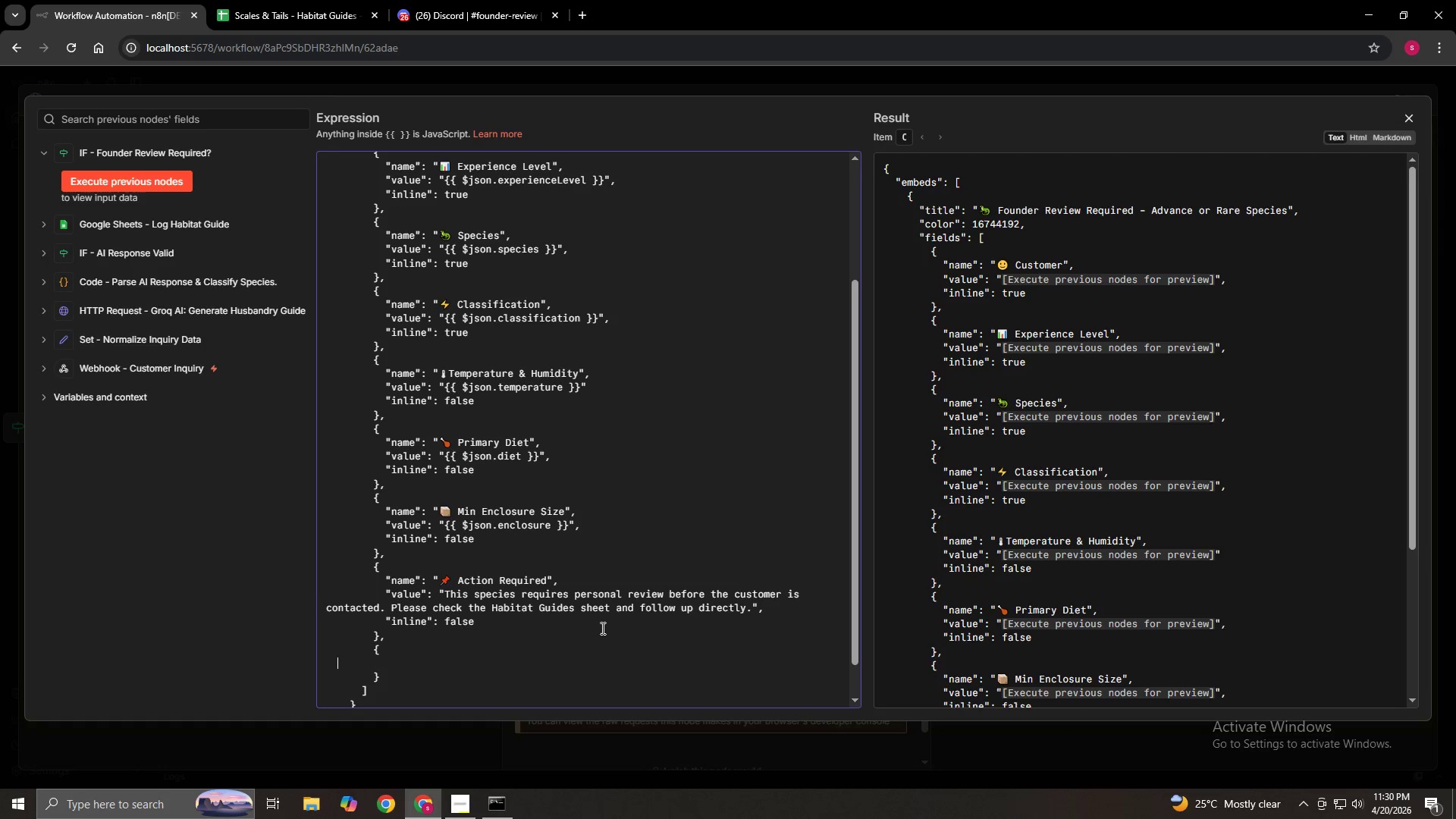 
key(Backspace)
 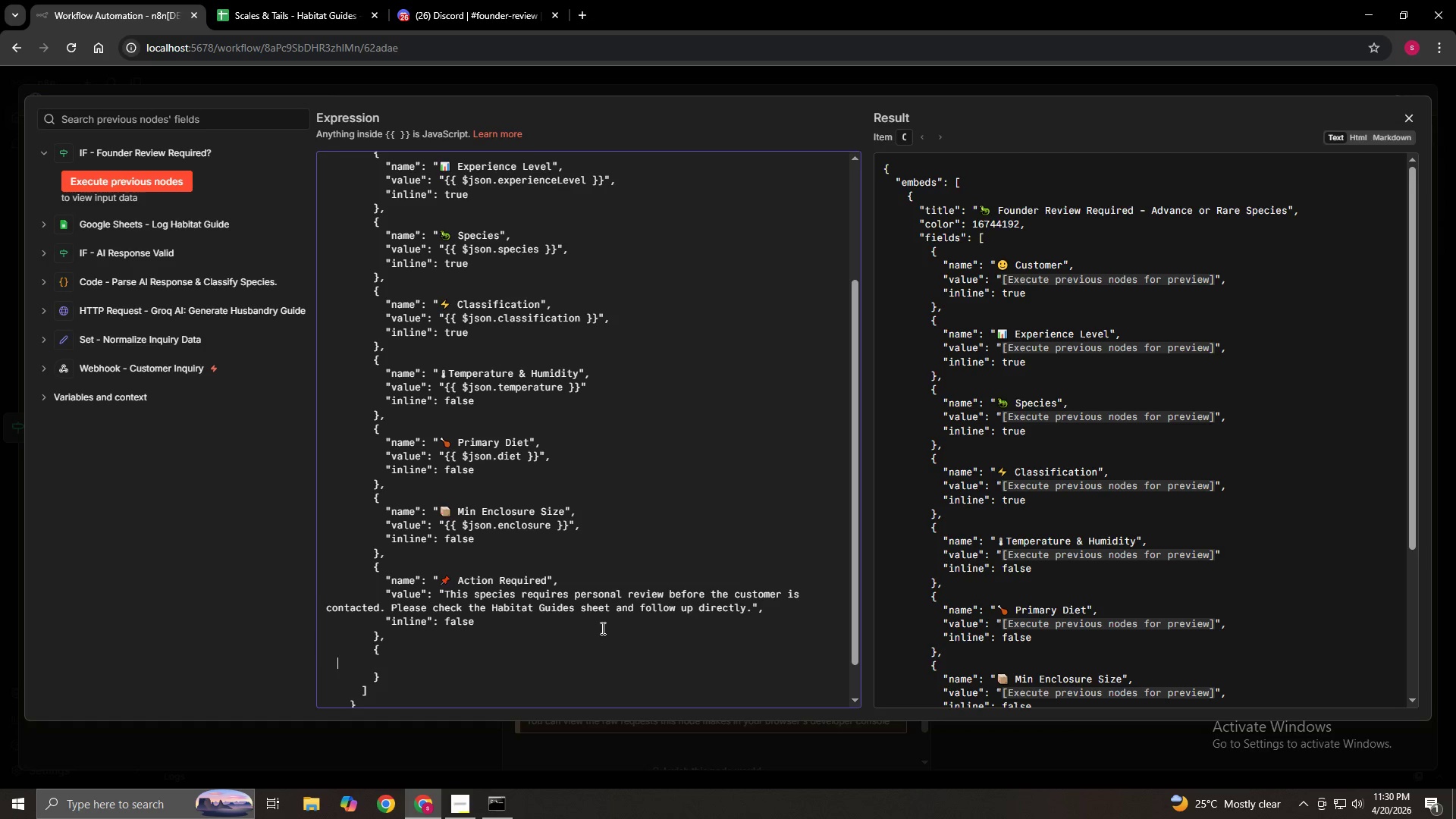 
key(Backspace)
 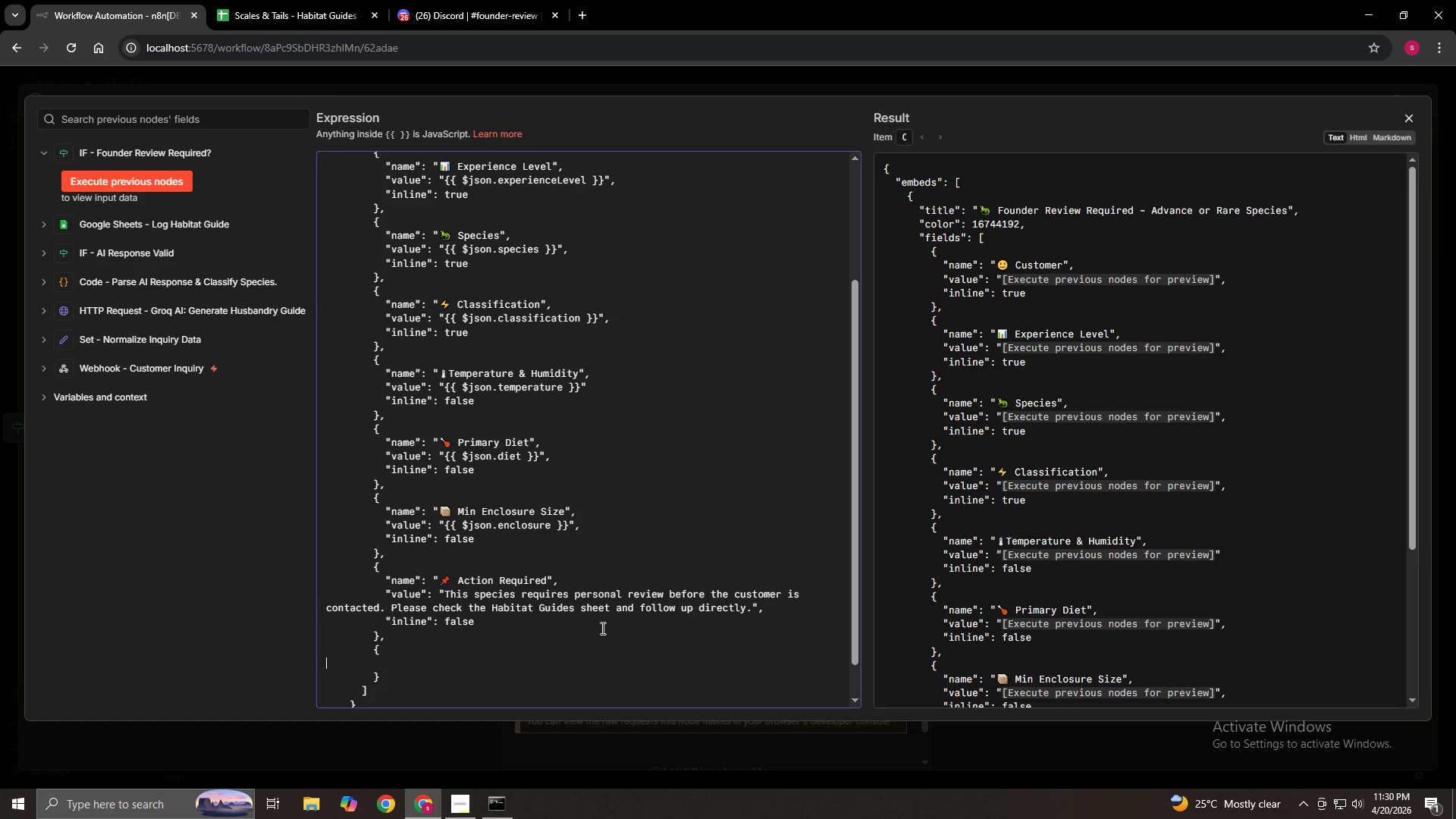 
key(Backspace)
 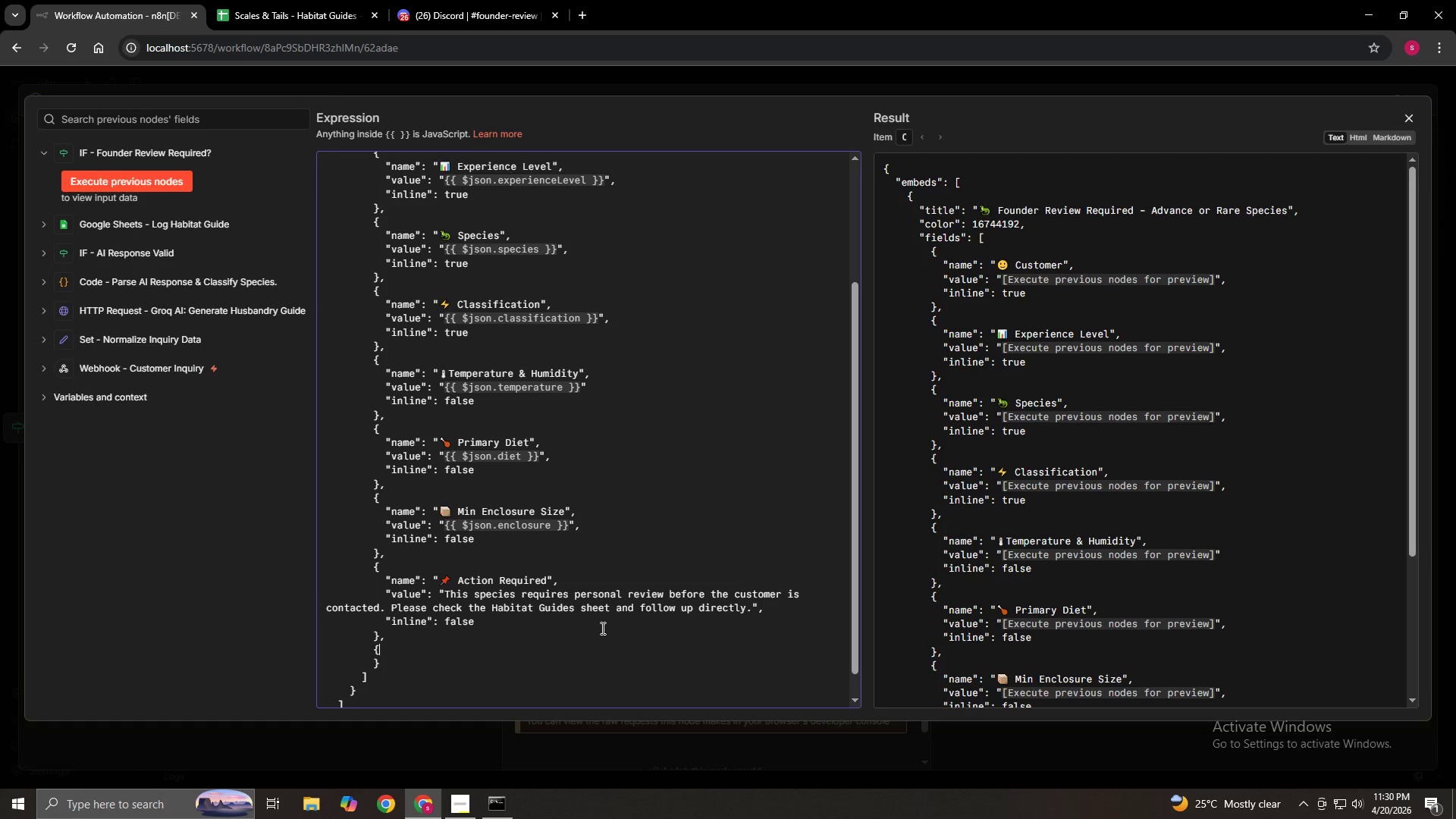 
key(Backspace)
 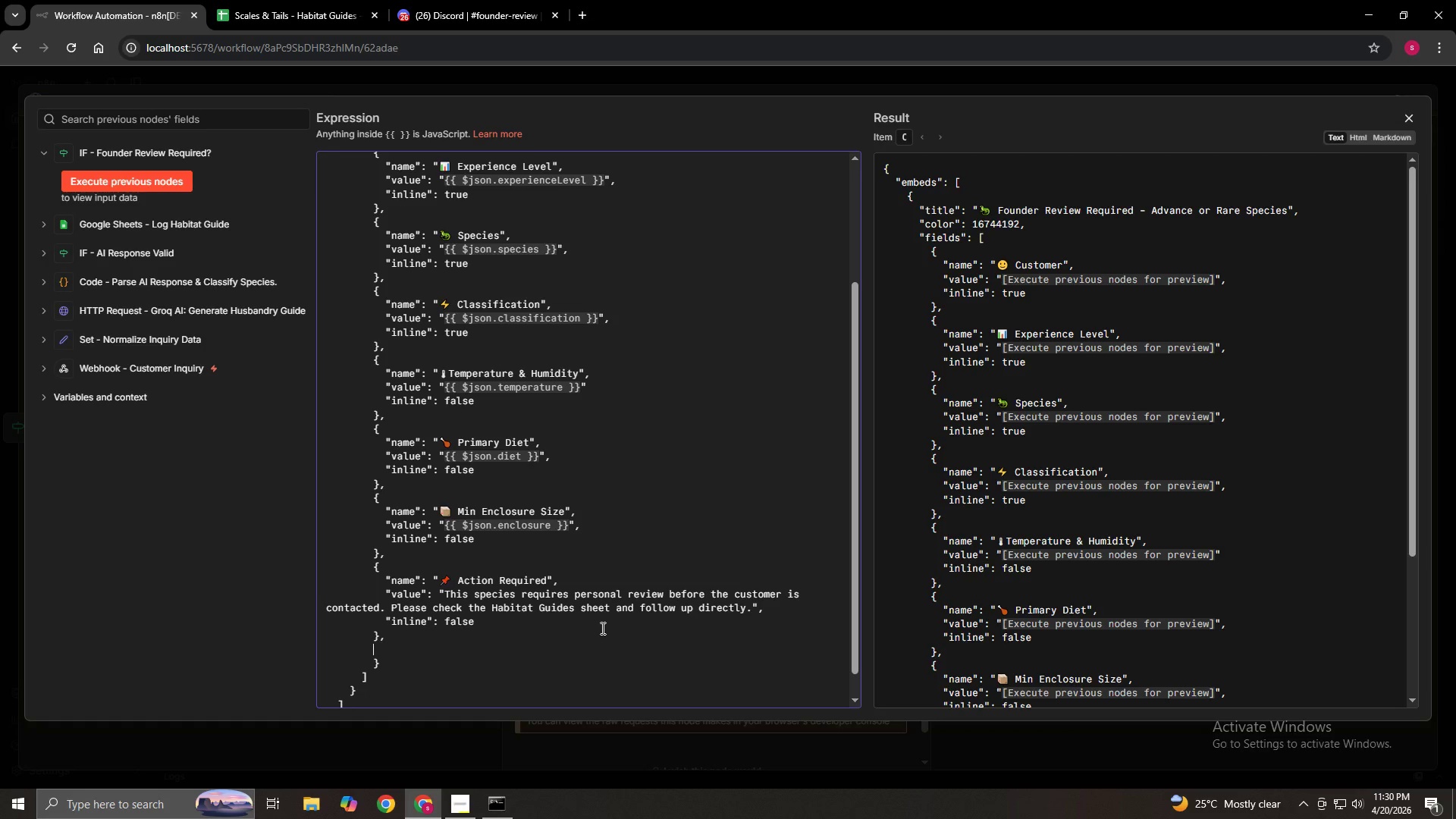 
key(Backspace)
 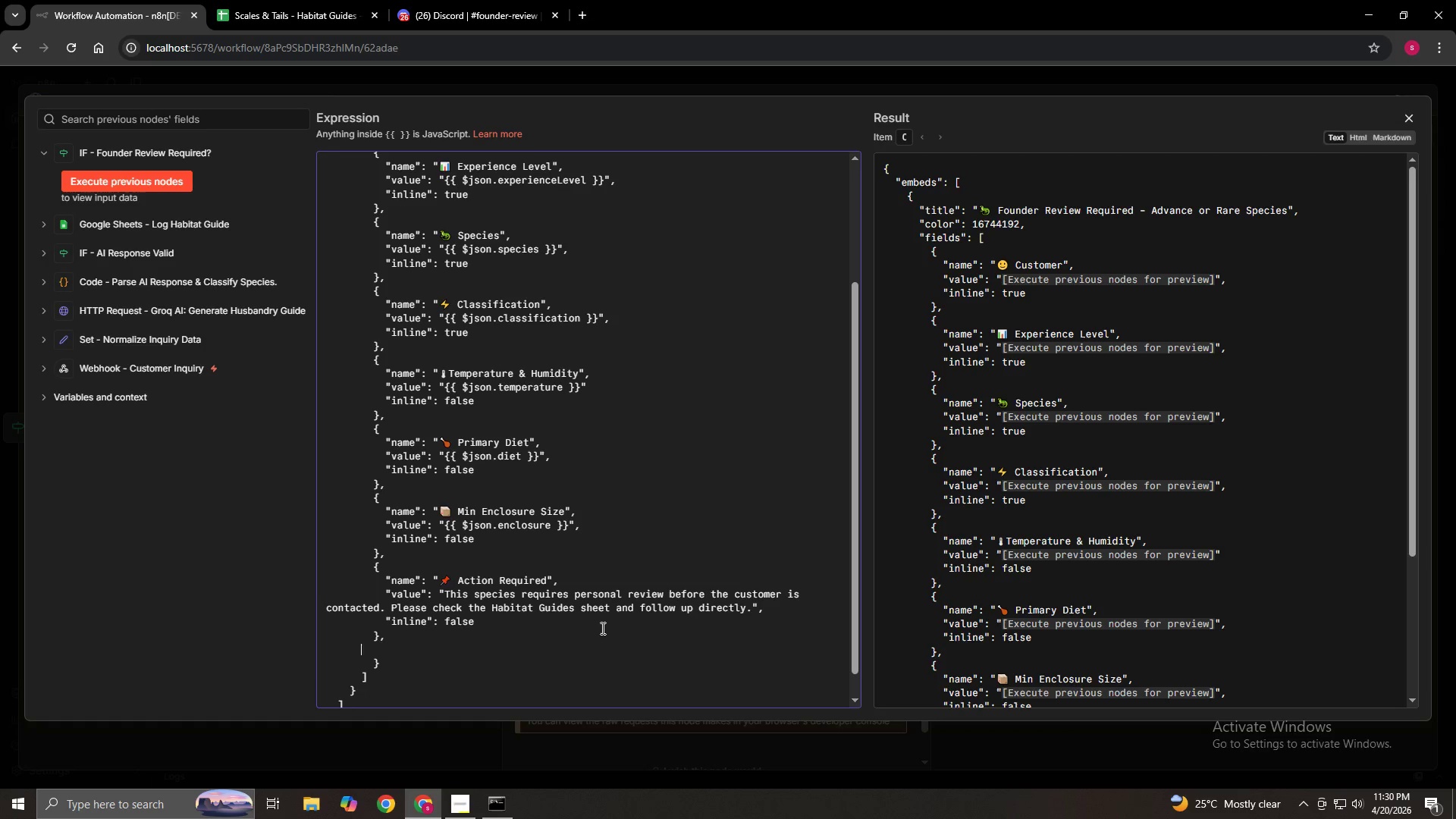 
key(Backspace)
 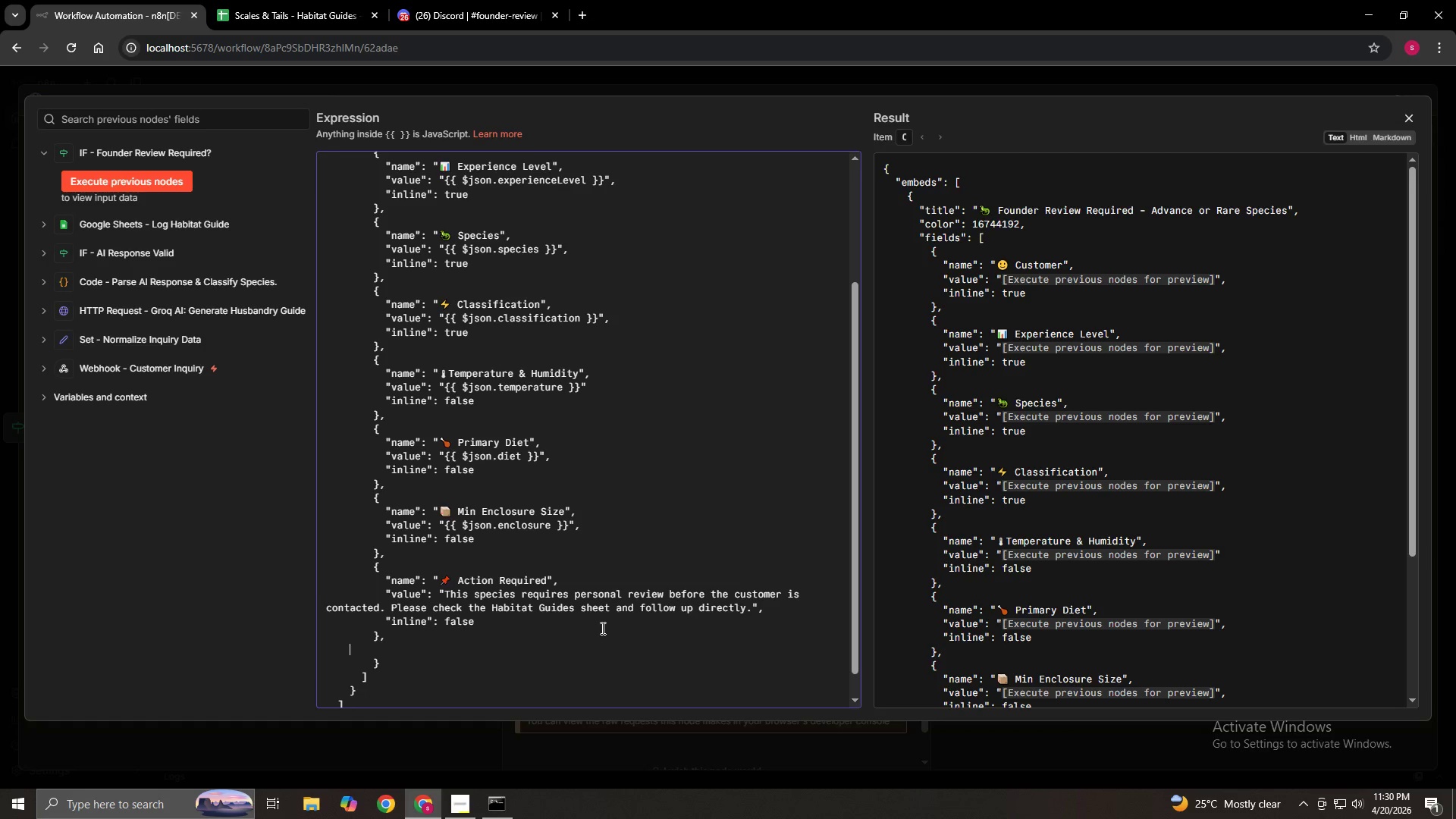 
key(Backspace)
 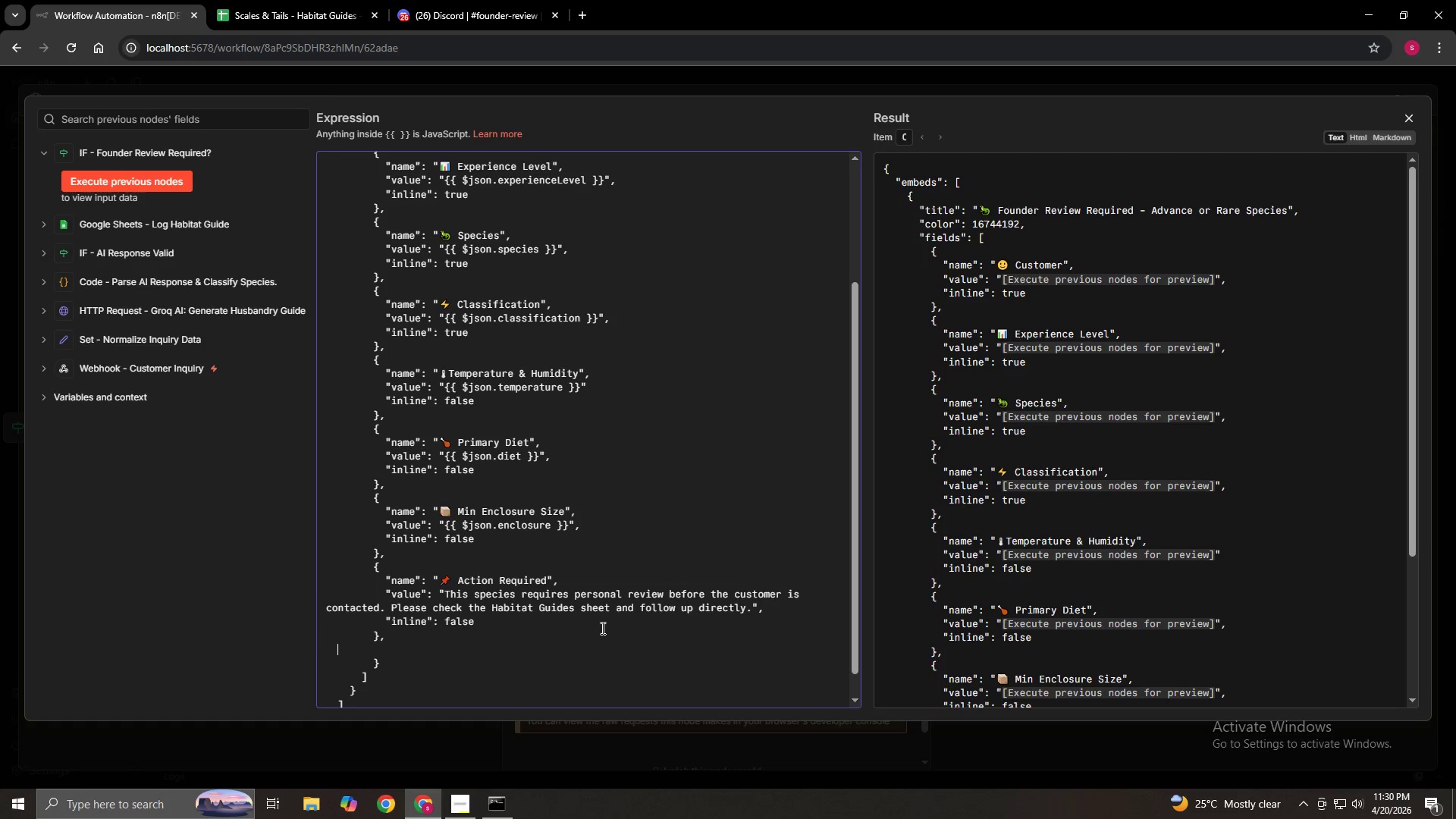 
key(Backspace)
 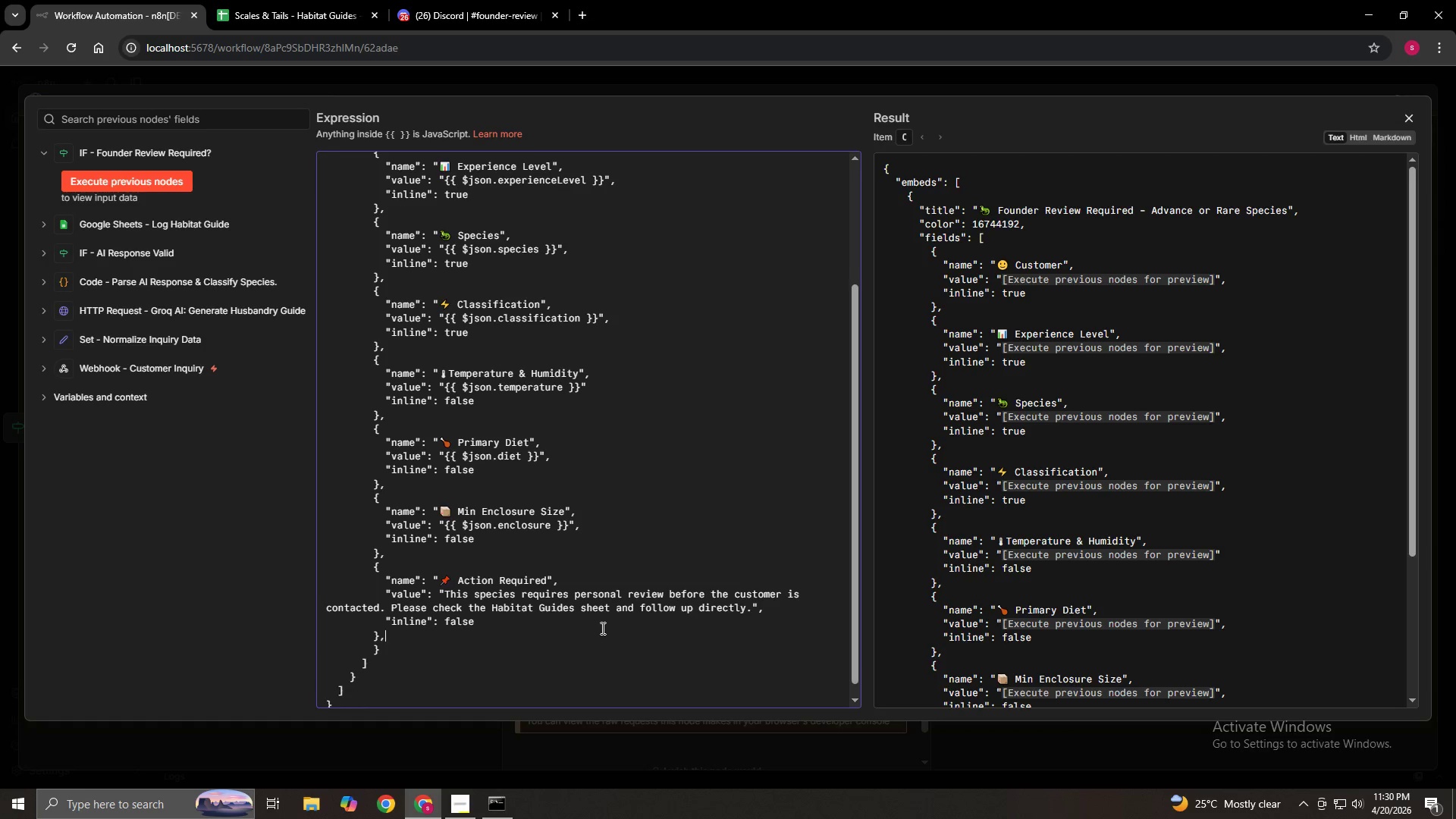 
key(Backspace)
 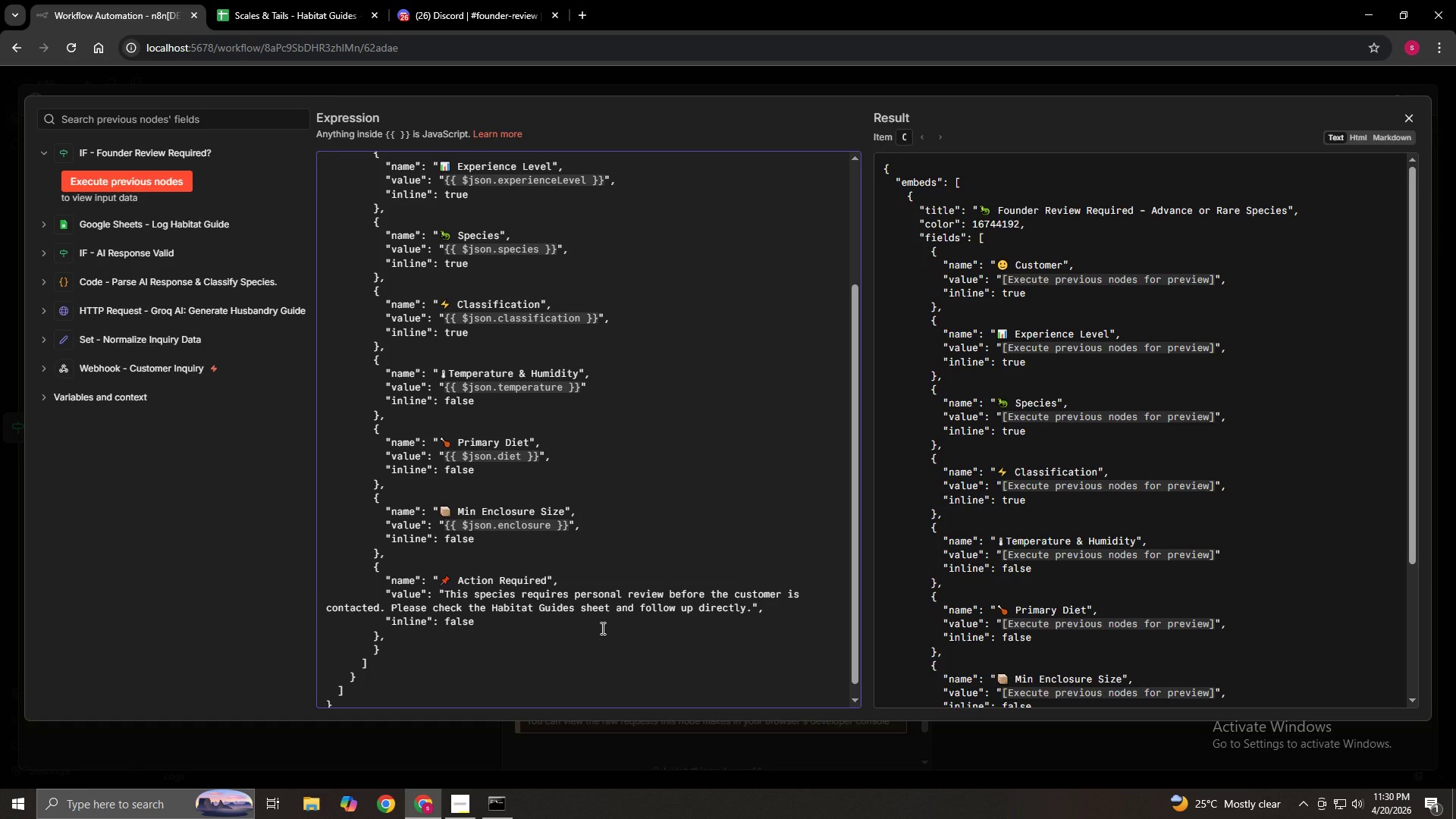 
key(Backspace)
 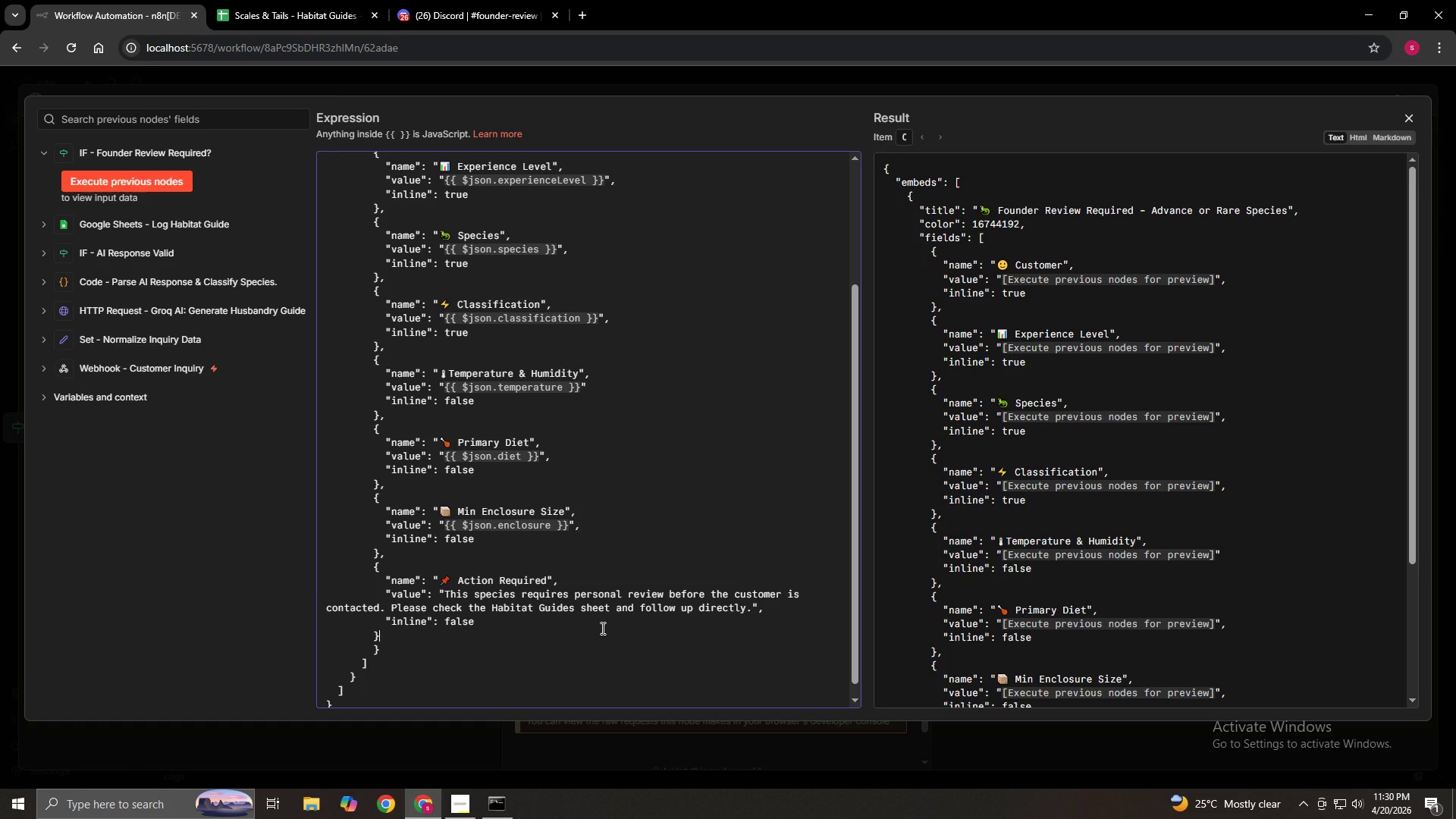 
key(Delete)
 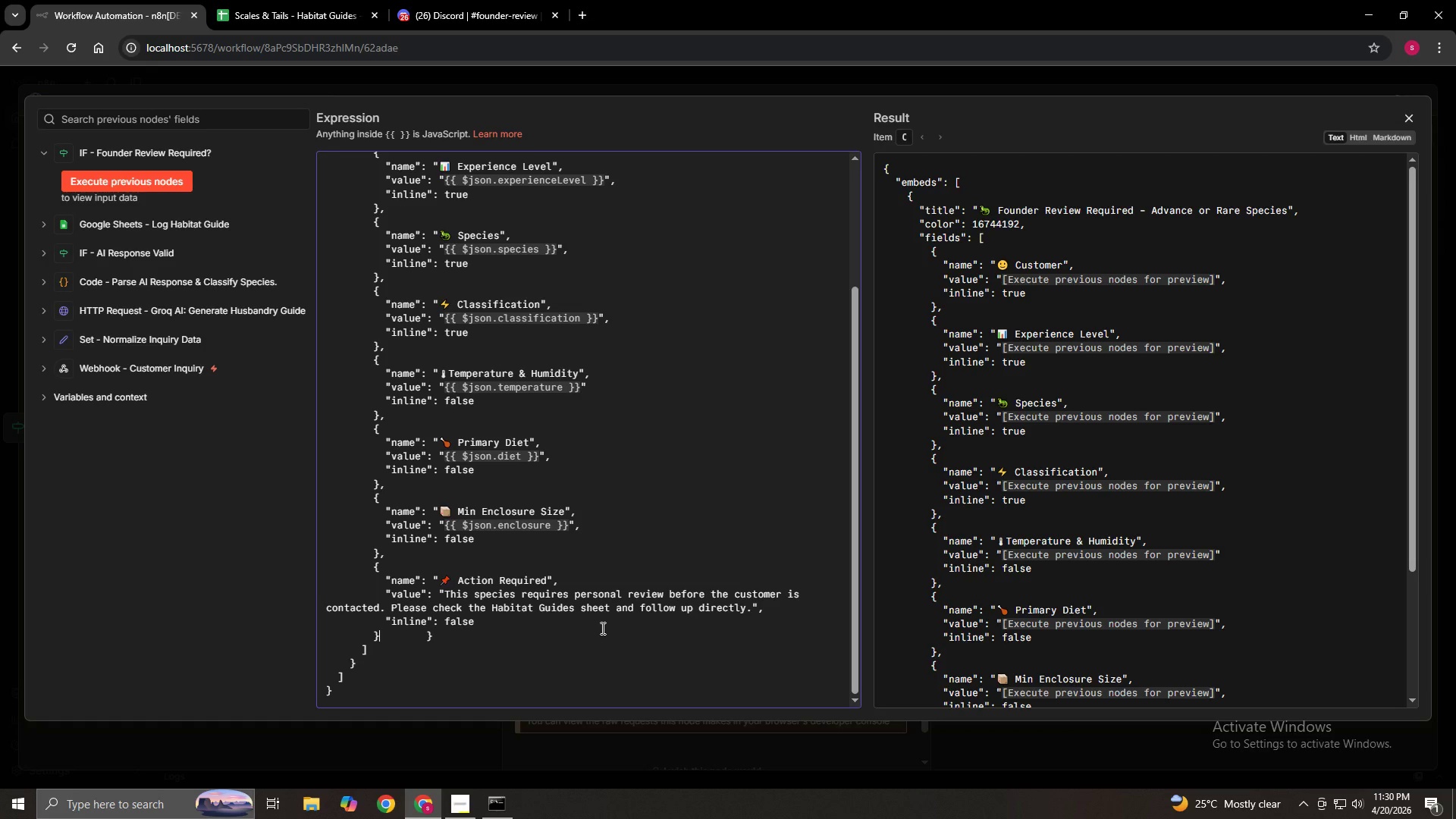 
key(Delete)
 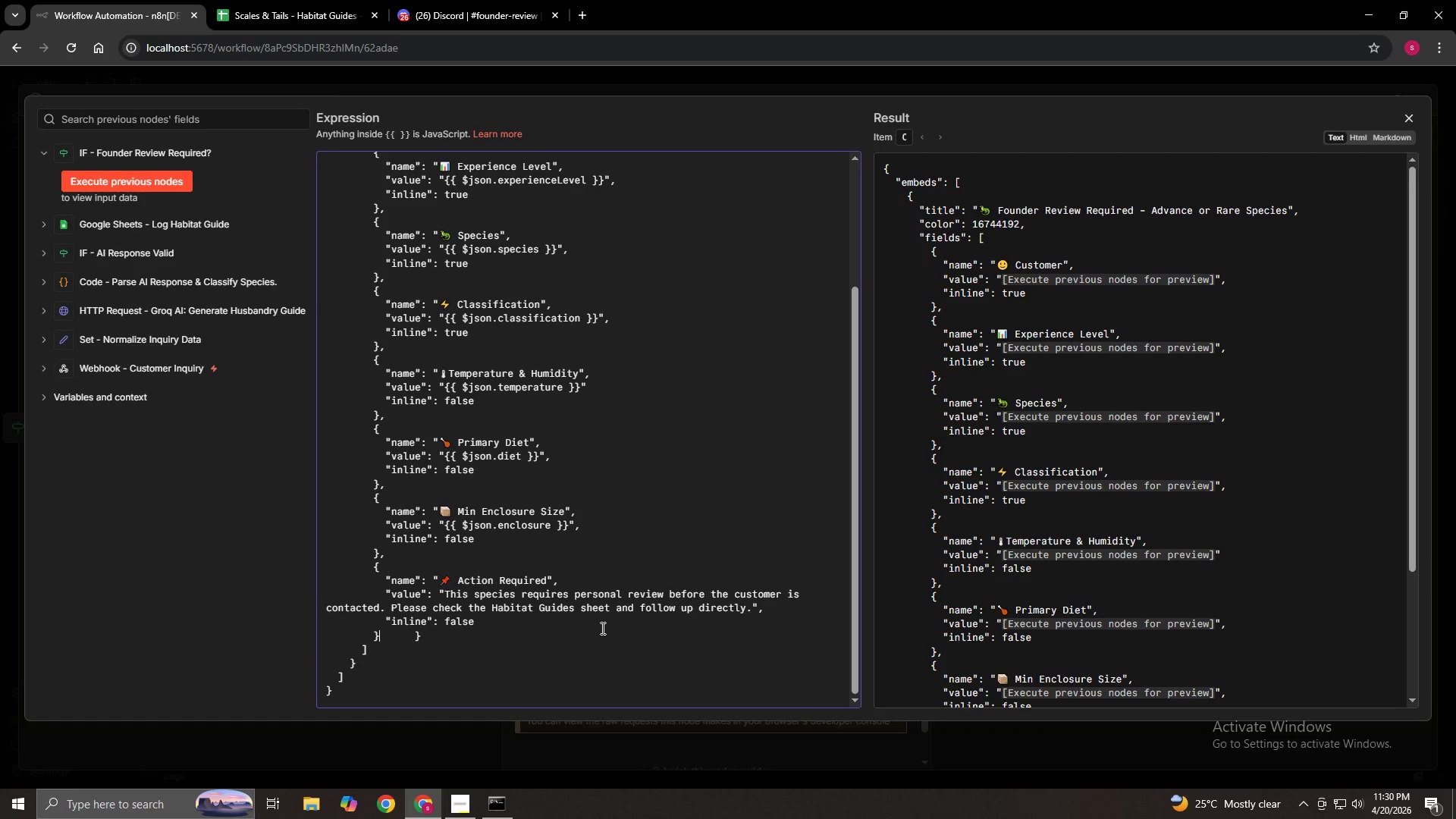 
key(Delete)
 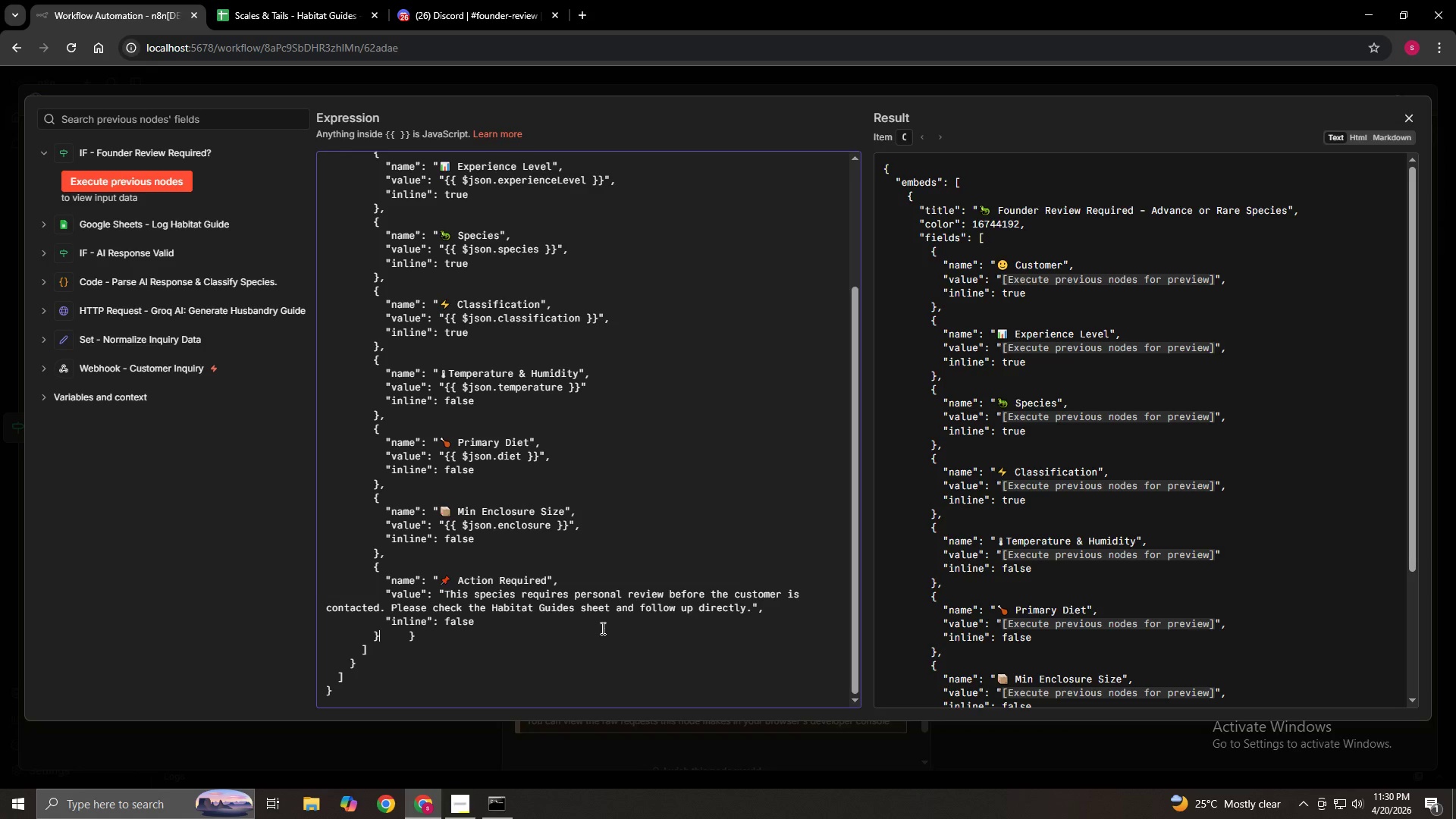 
key(Delete)
 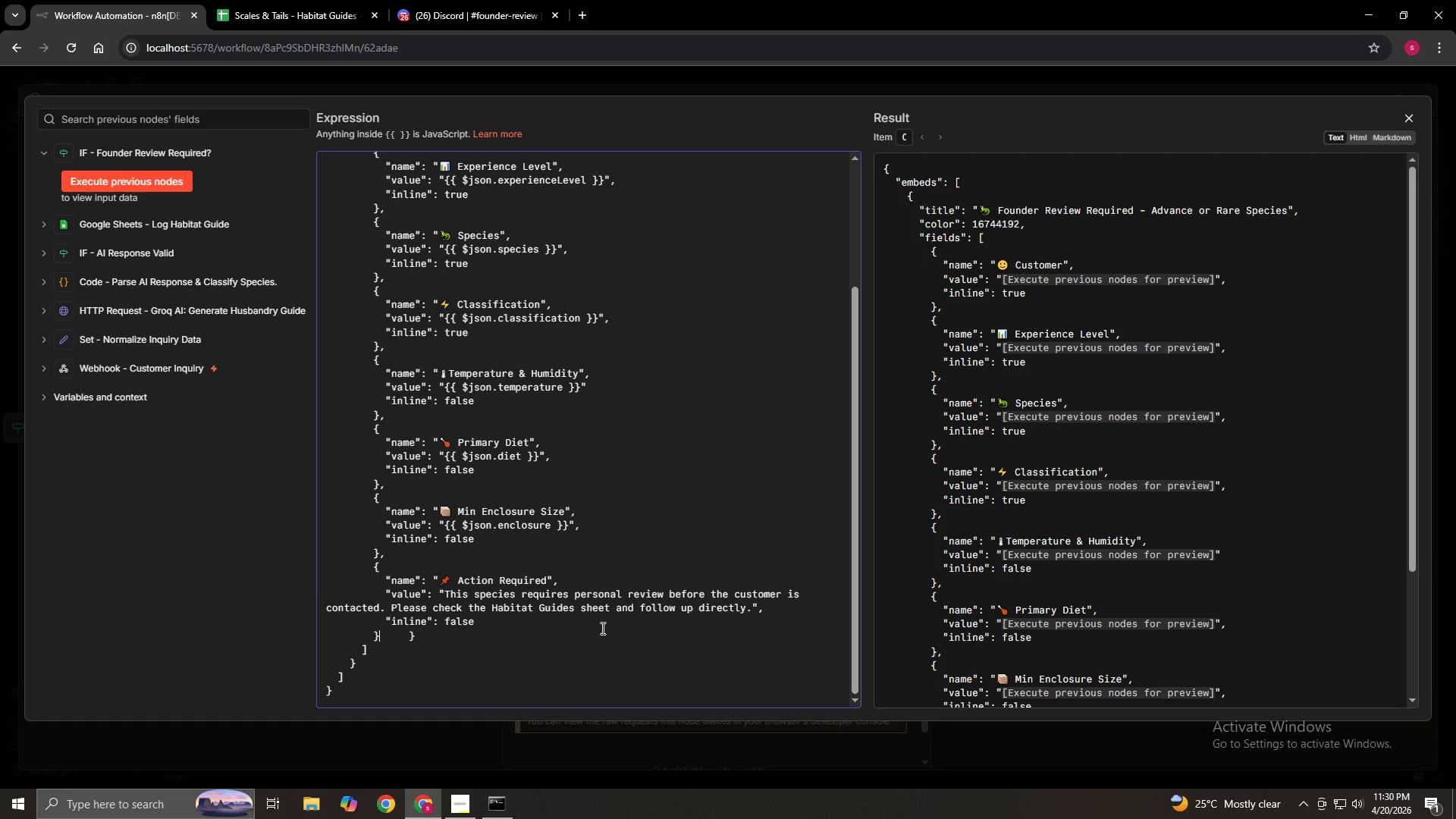 
key(Delete)
 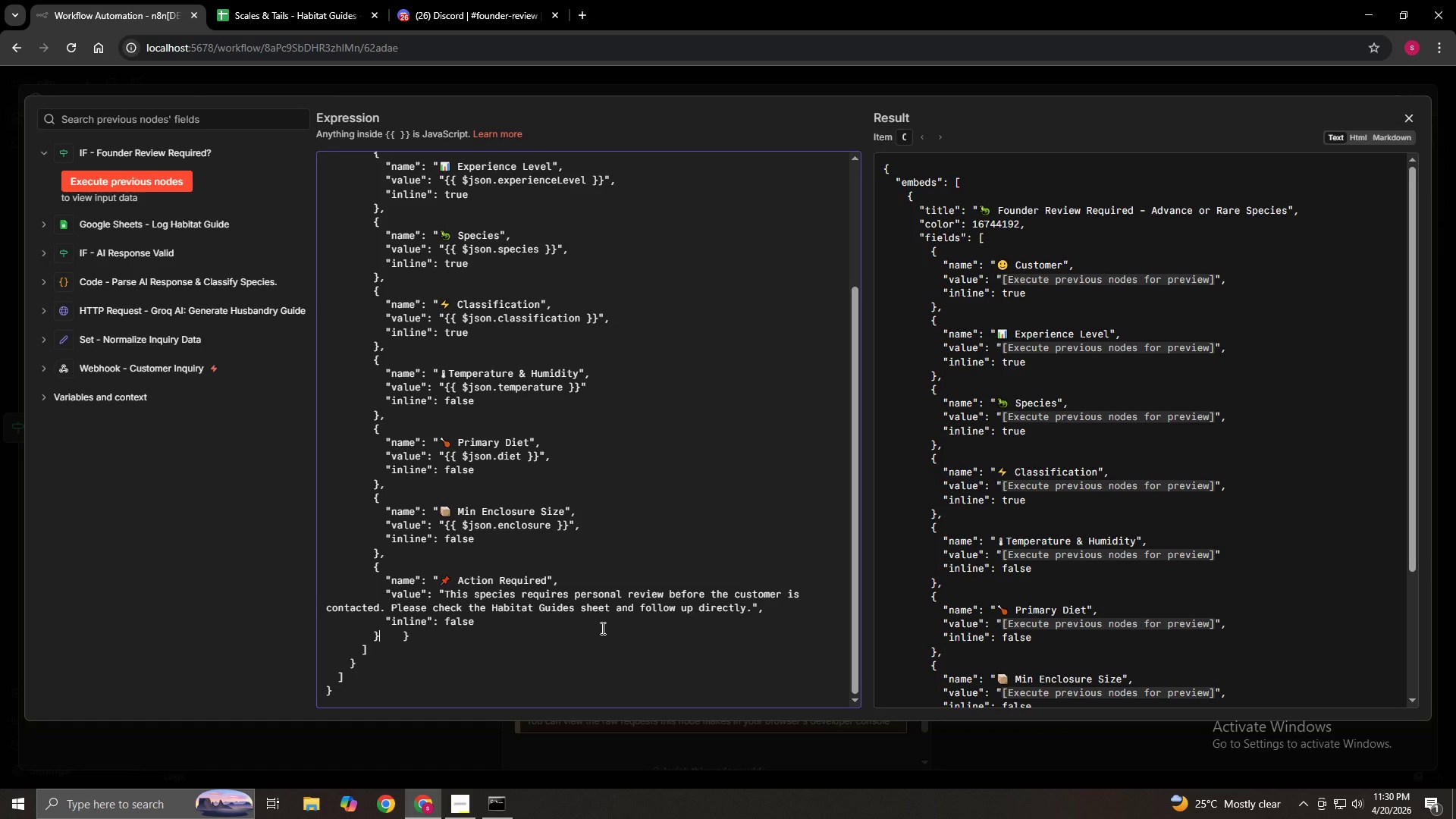 
key(Delete)
 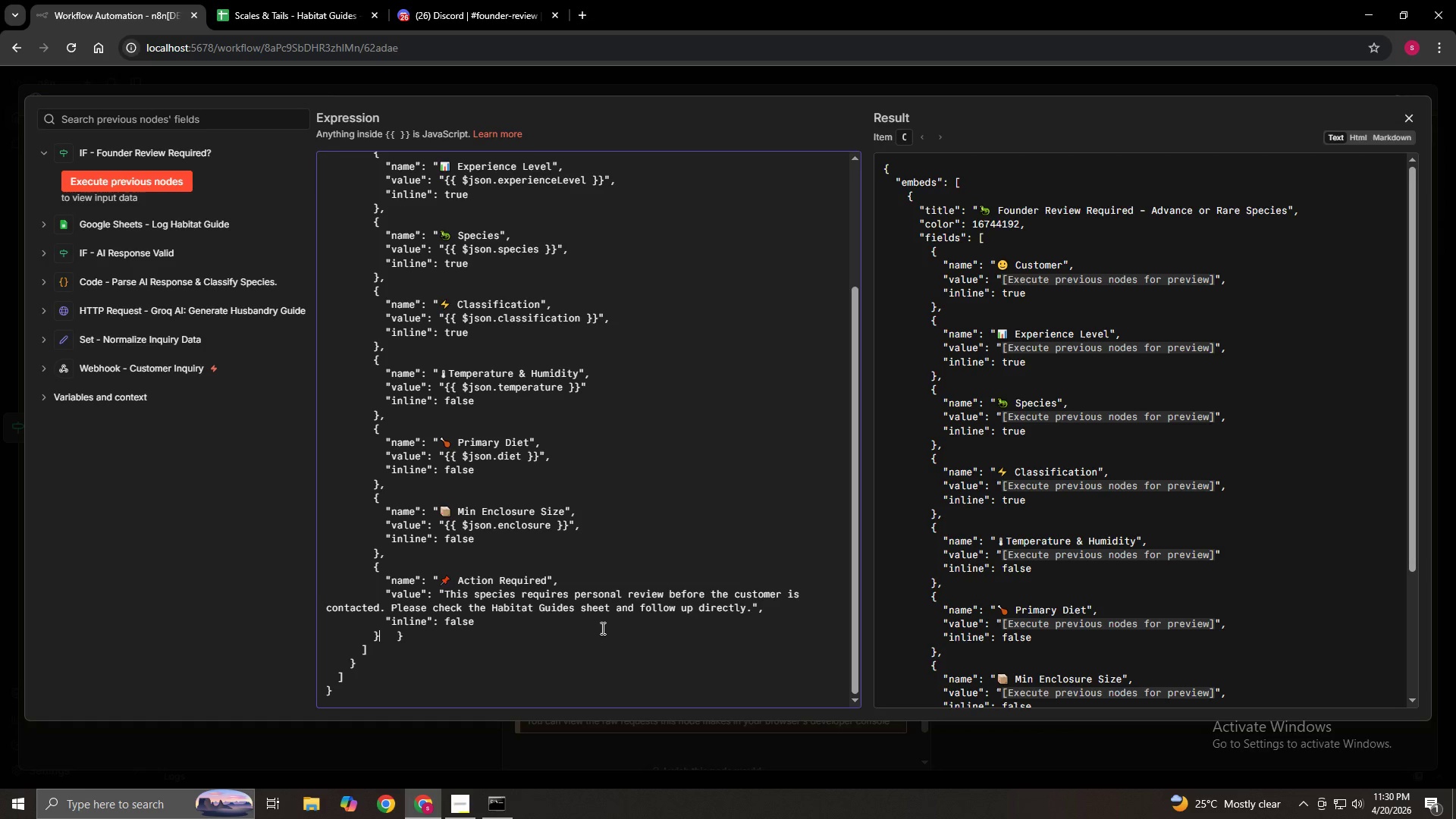 
key(Delete)
 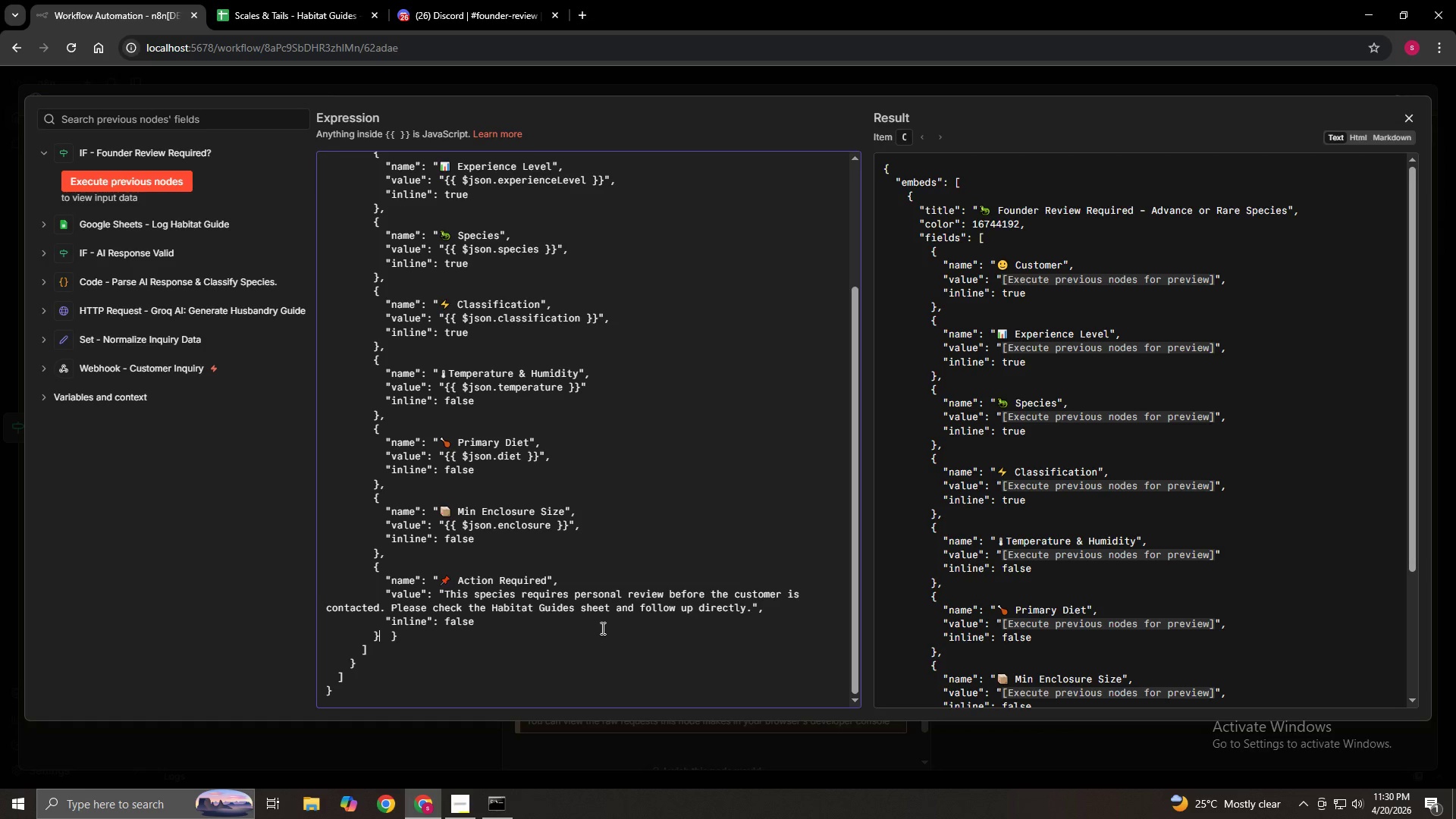 
key(Delete)
 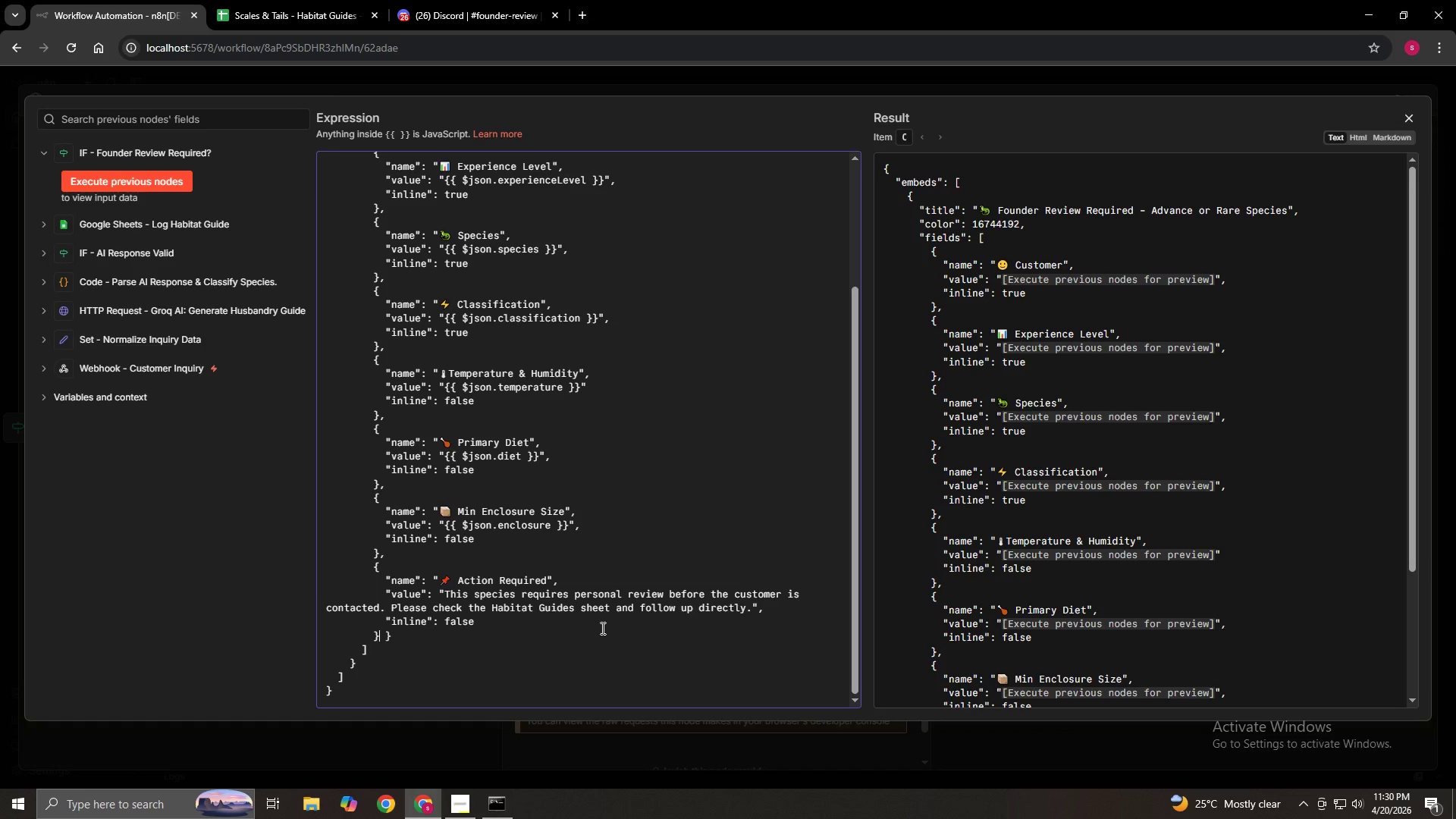 
key(Delete)
 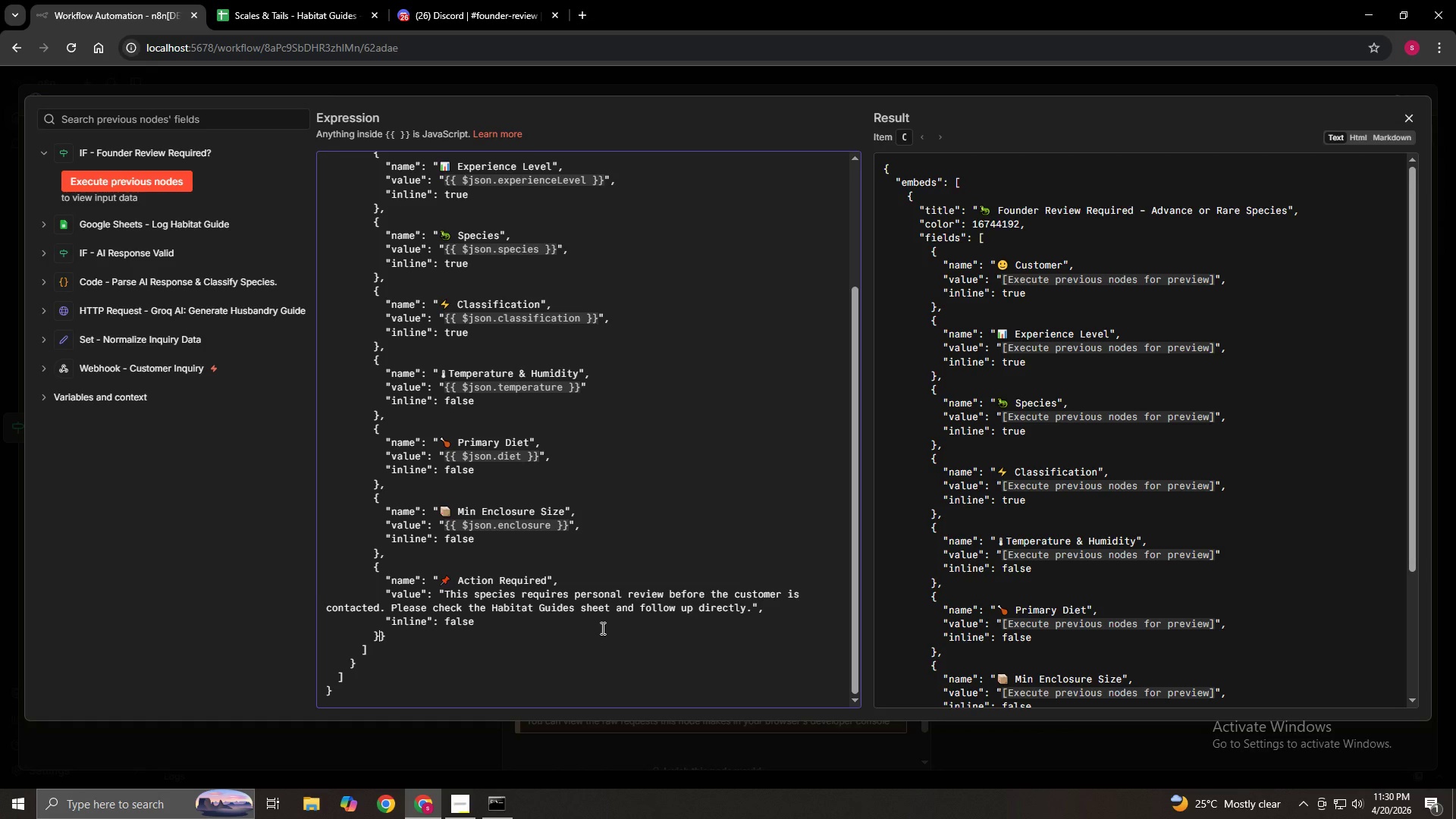 
key(Delete)
 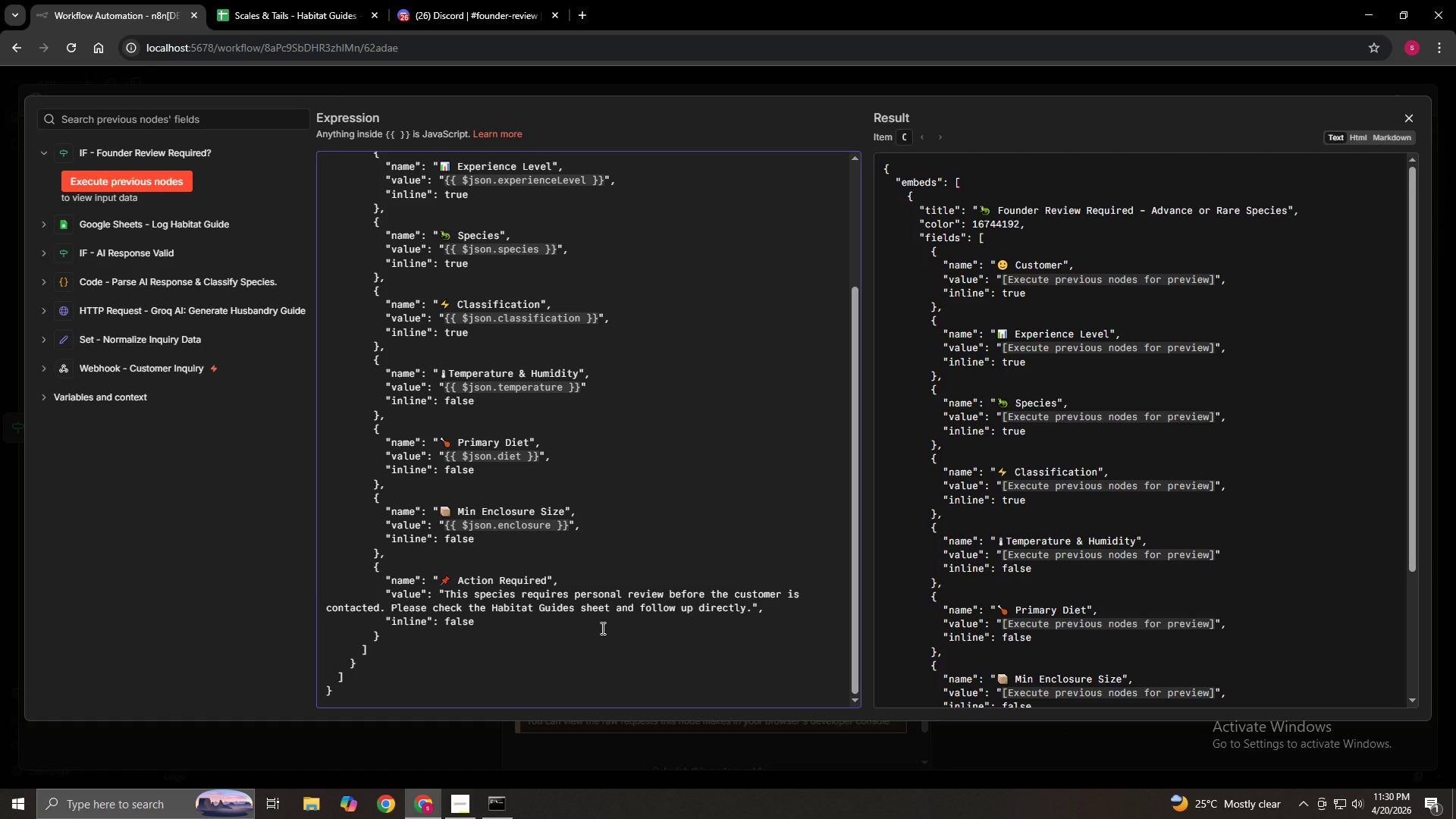 
wait(5.5)
 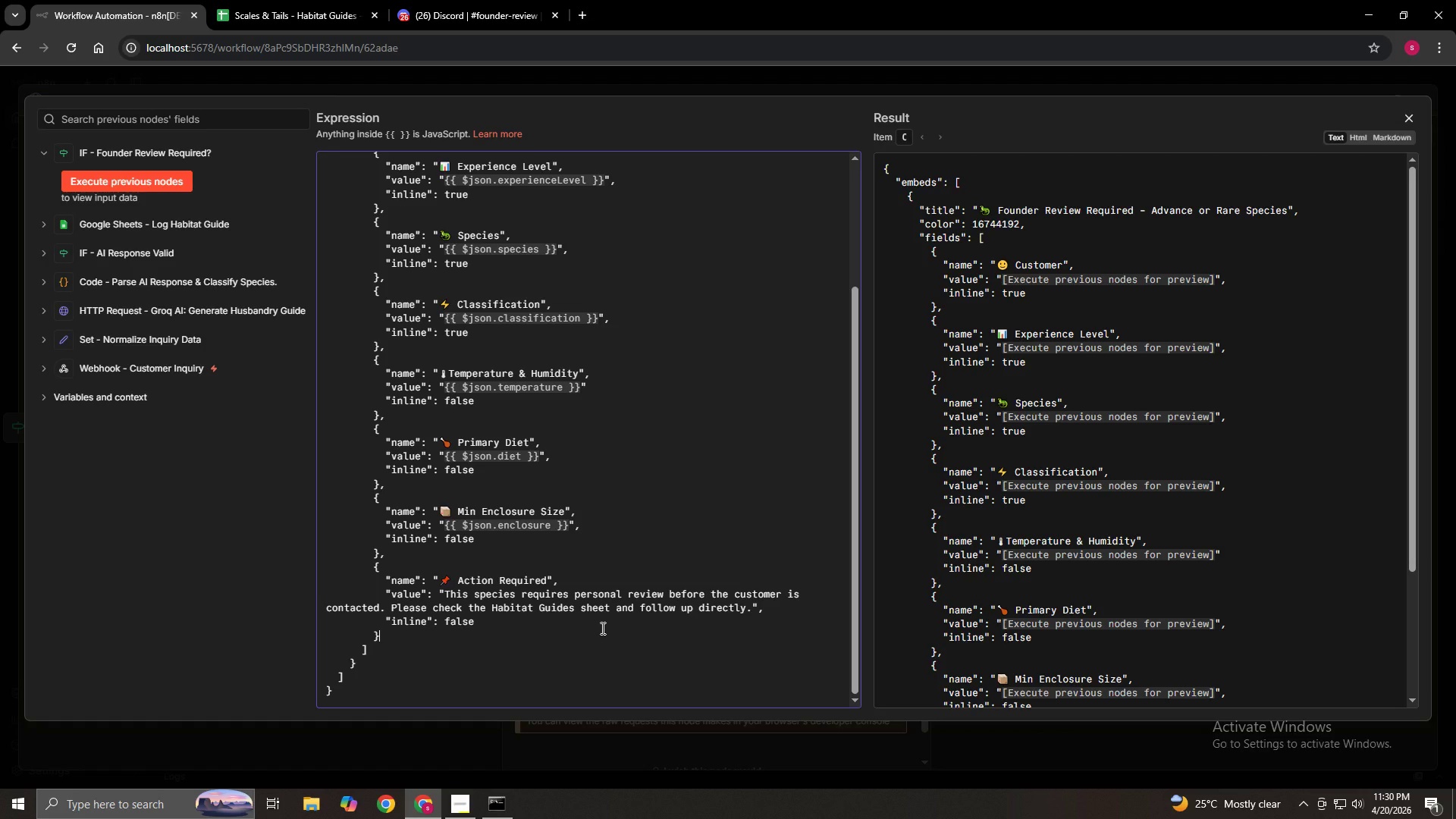 
key(ArrowDown)
 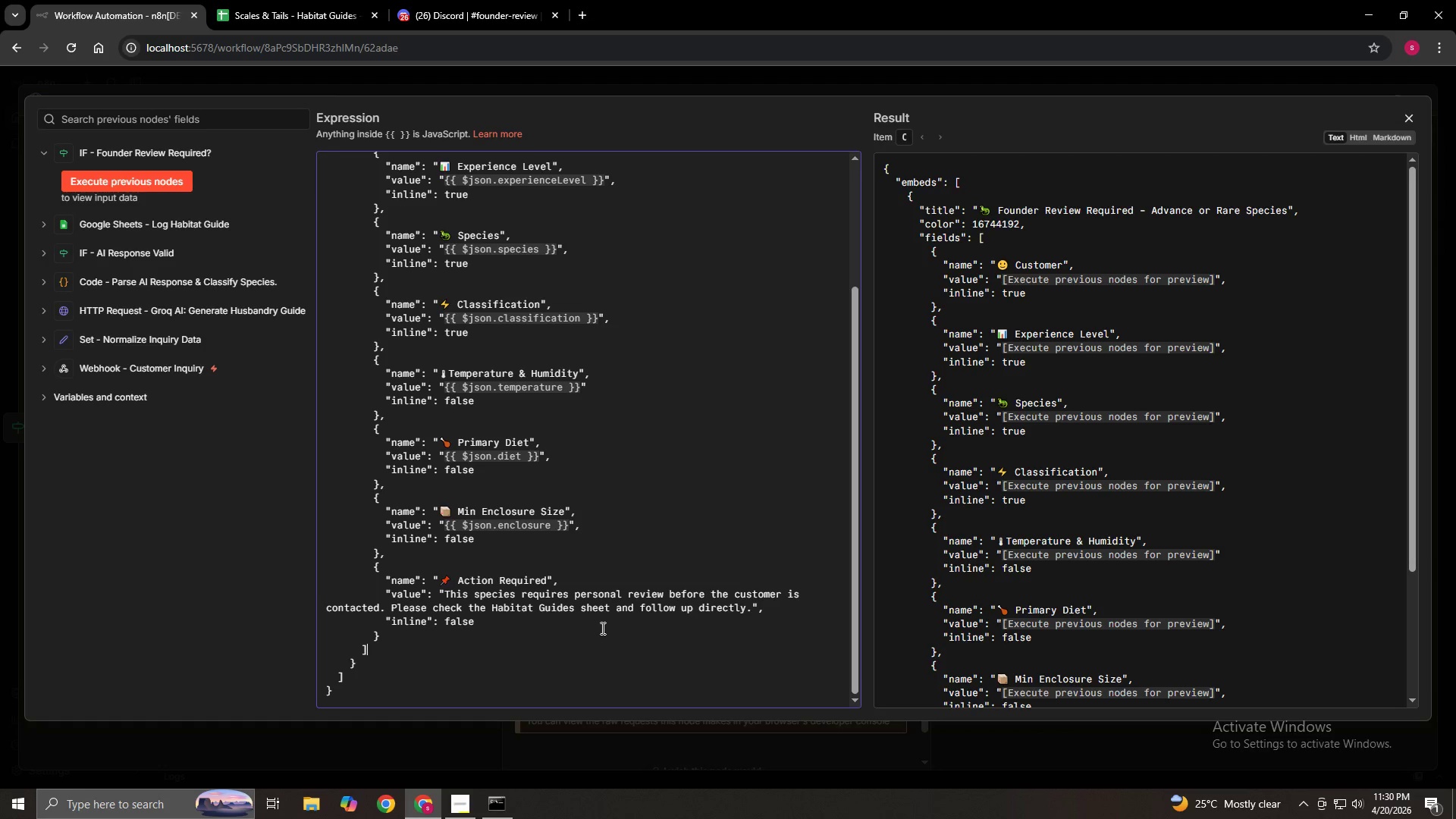 
key(Comma)
 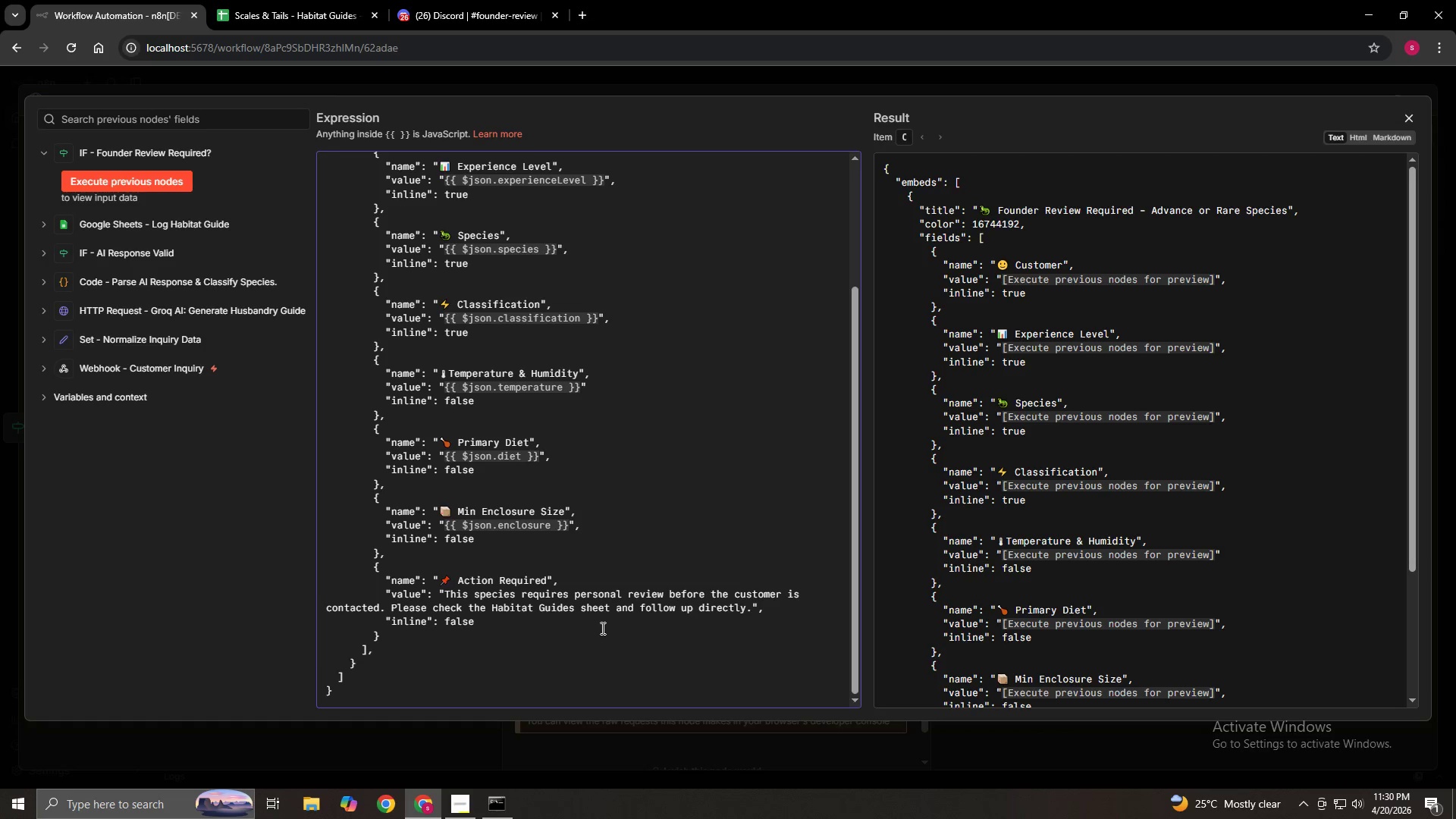 
key(Enter)
 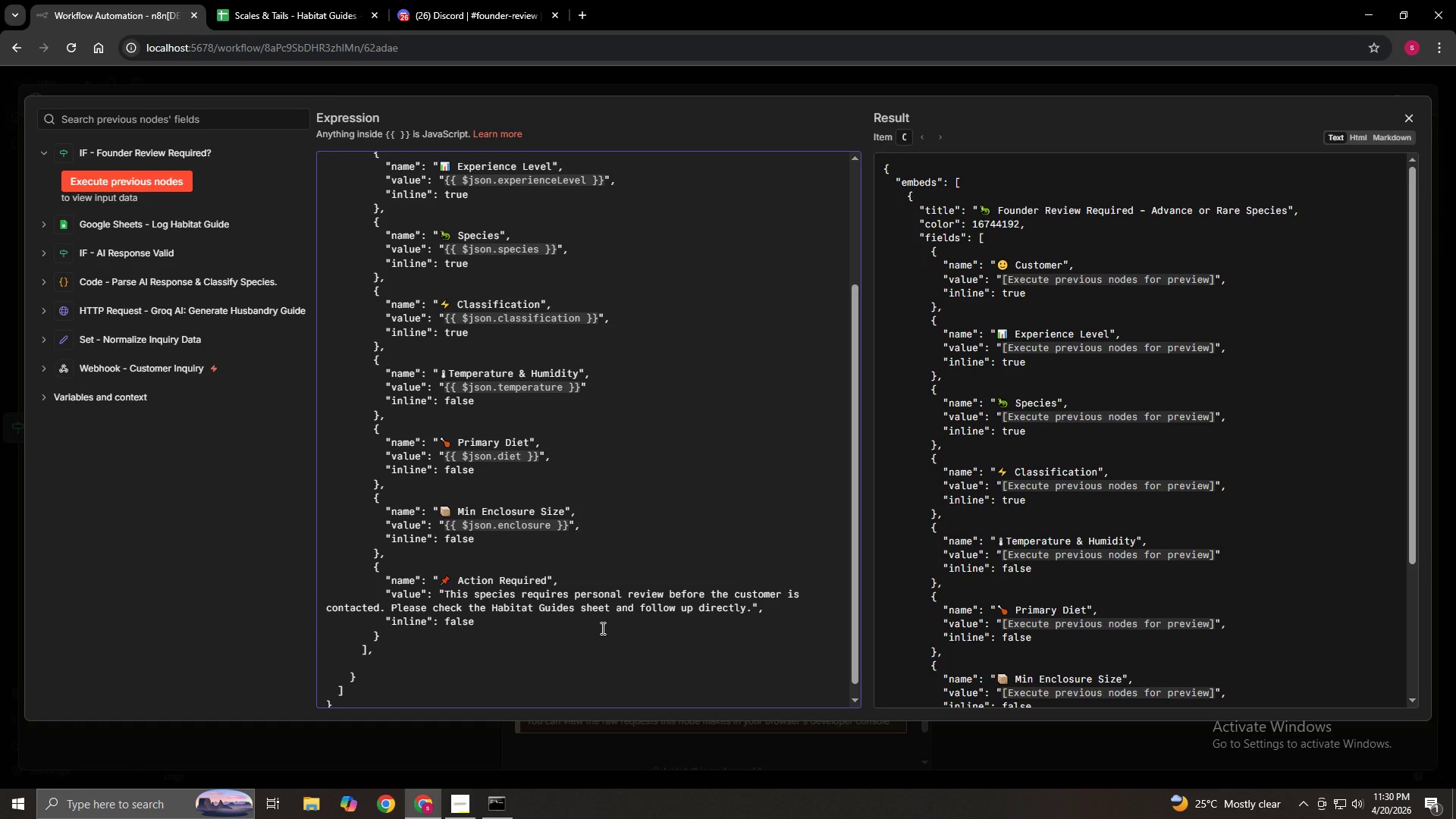 
type(      "footer": {)
 